 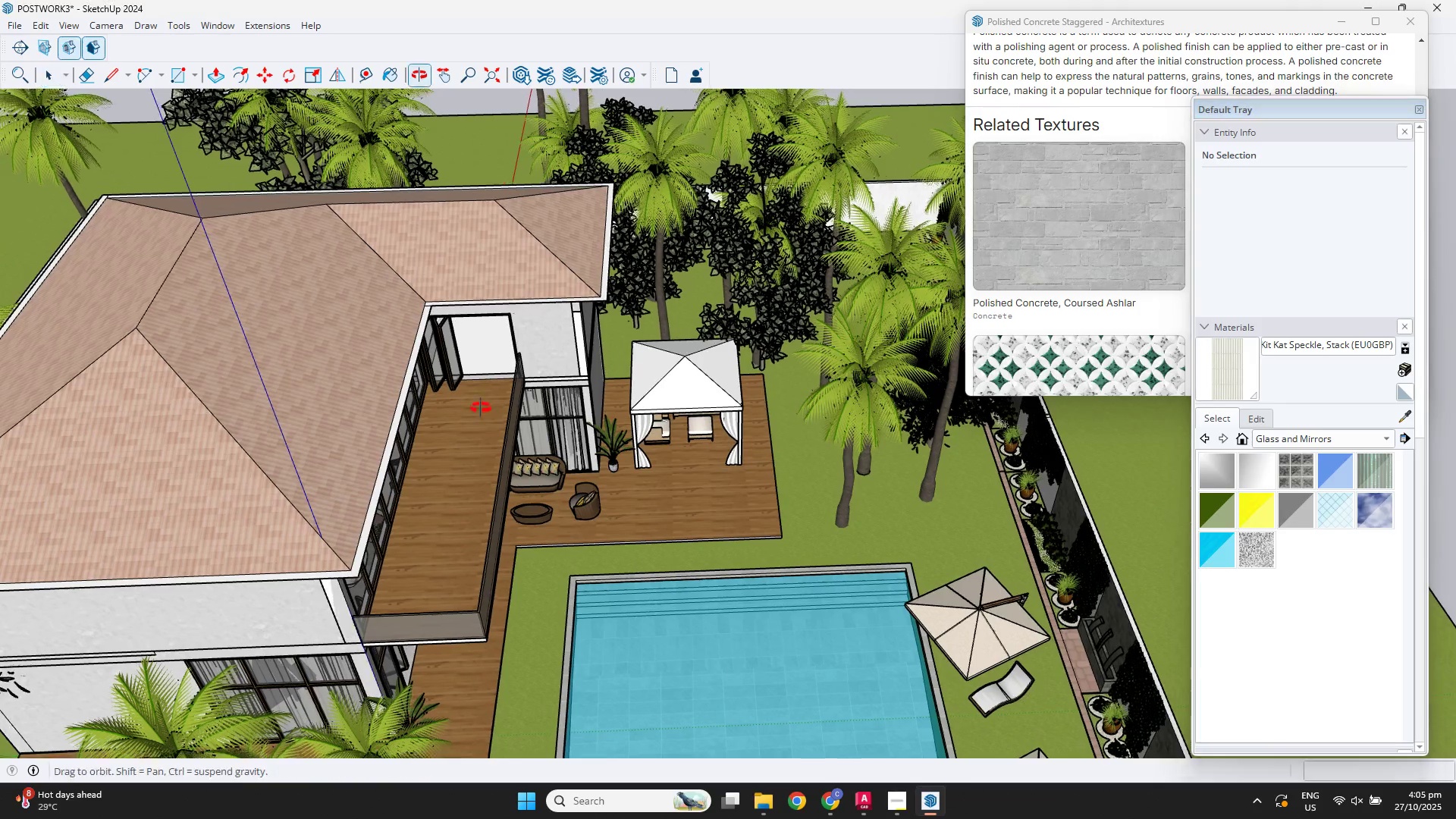 
scroll: coordinate [422, 468], scroll_direction: down, amount: 3.0
 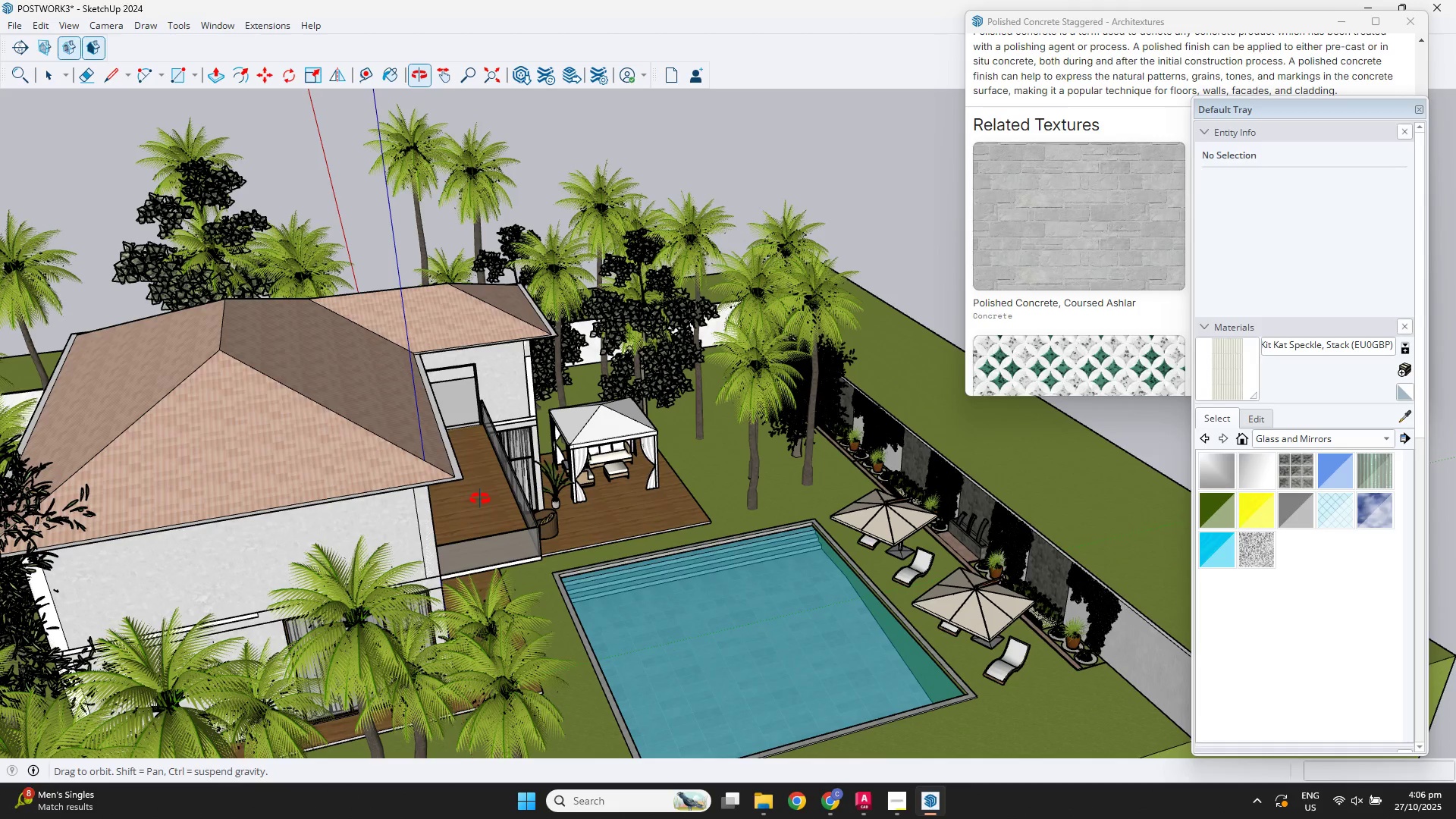 
wait(53.86)
 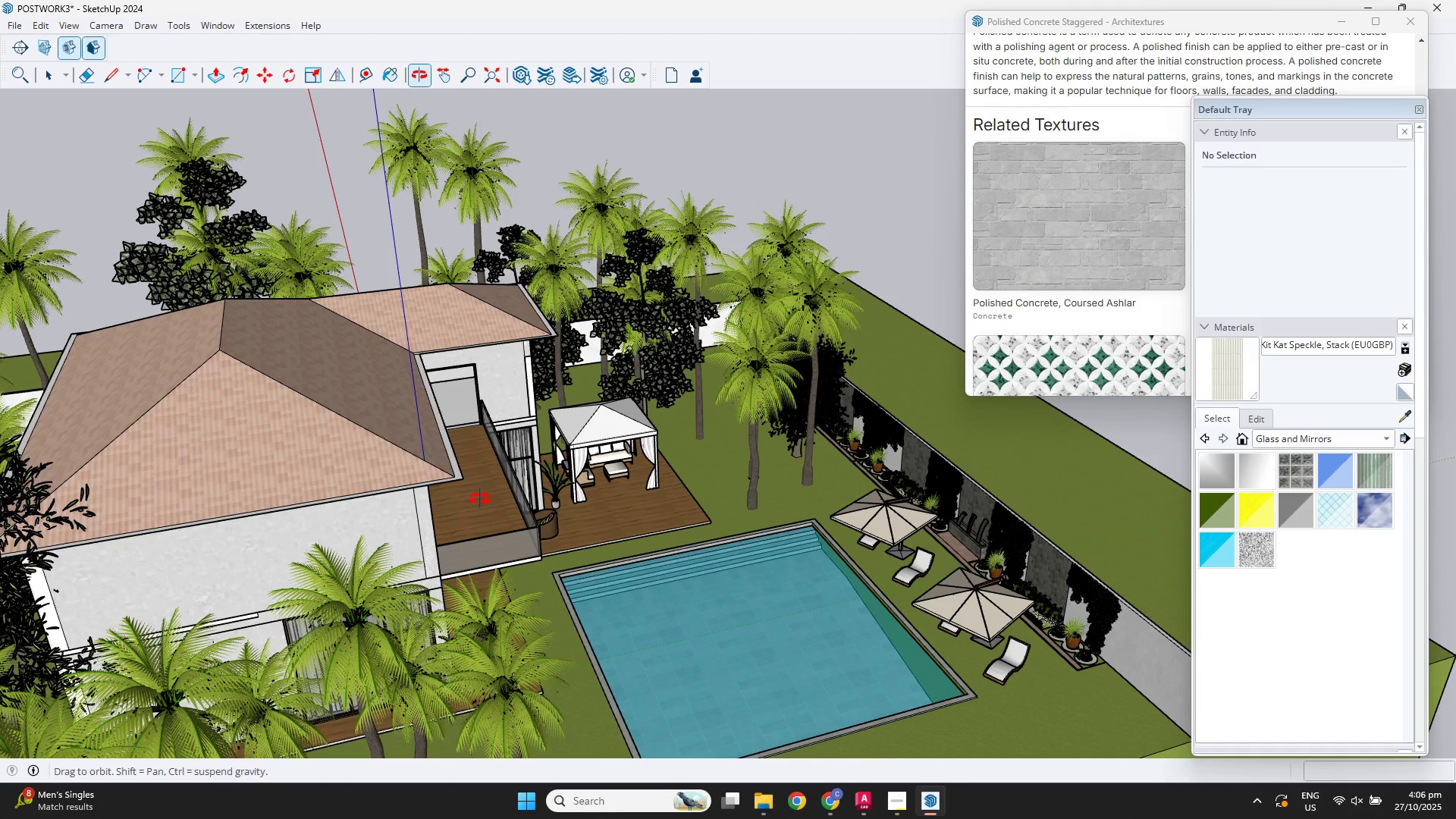 
scroll: coordinate [425, 366], scroll_direction: up, amount: 8.0
 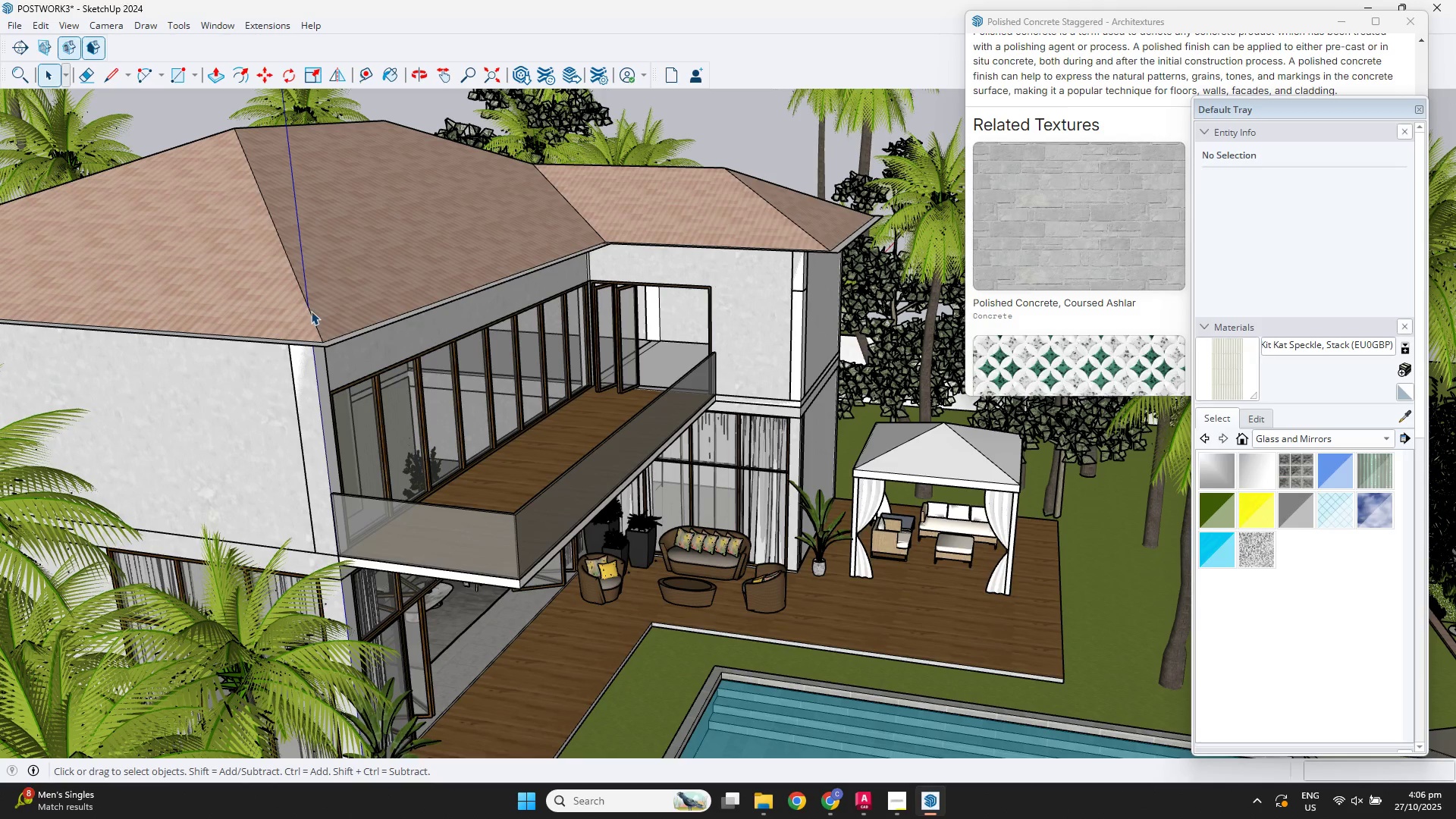 
wait(8.79)
 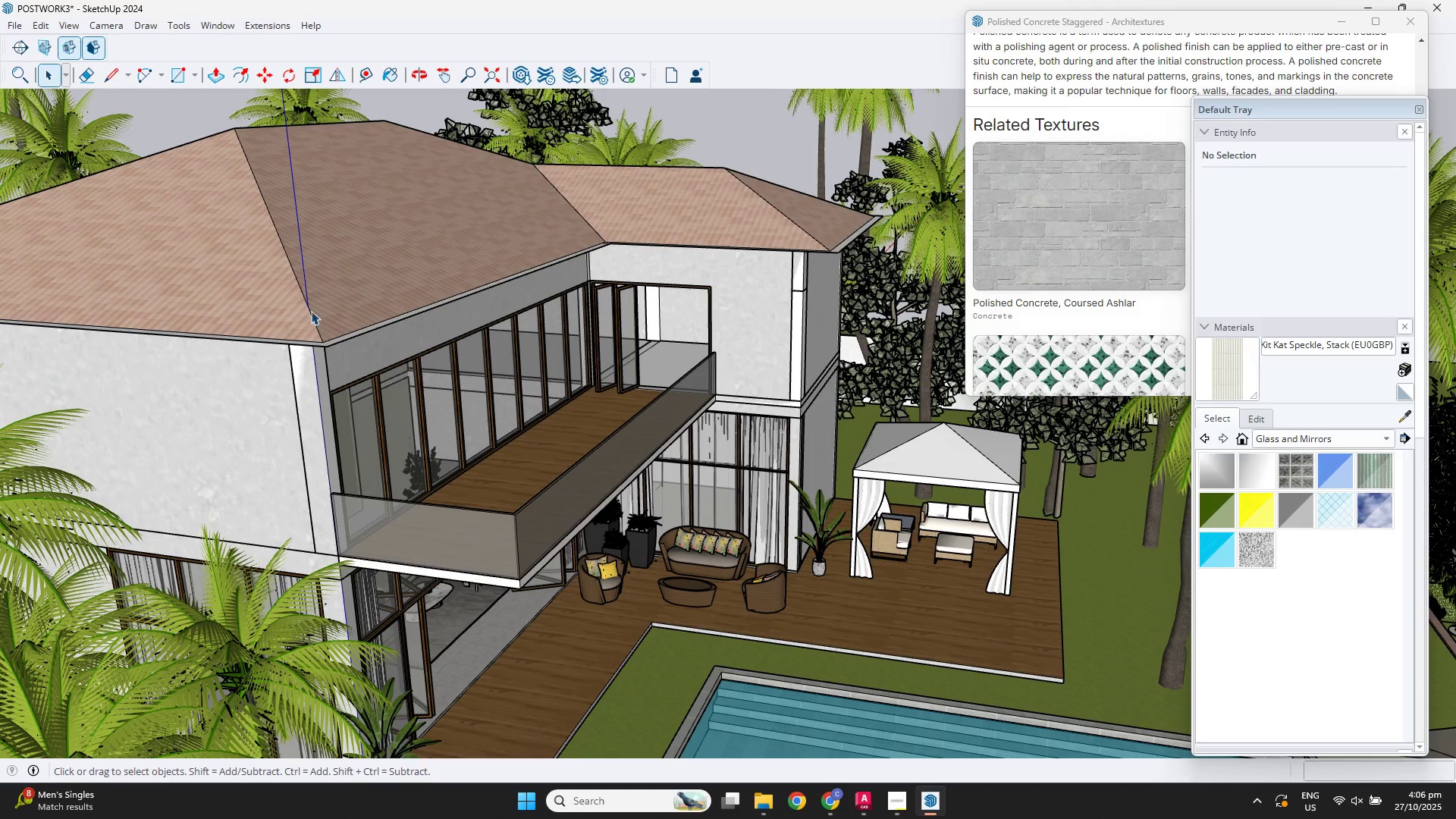 
scroll: coordinate [682, 411], scroll_direction: down, amount: 5.0
 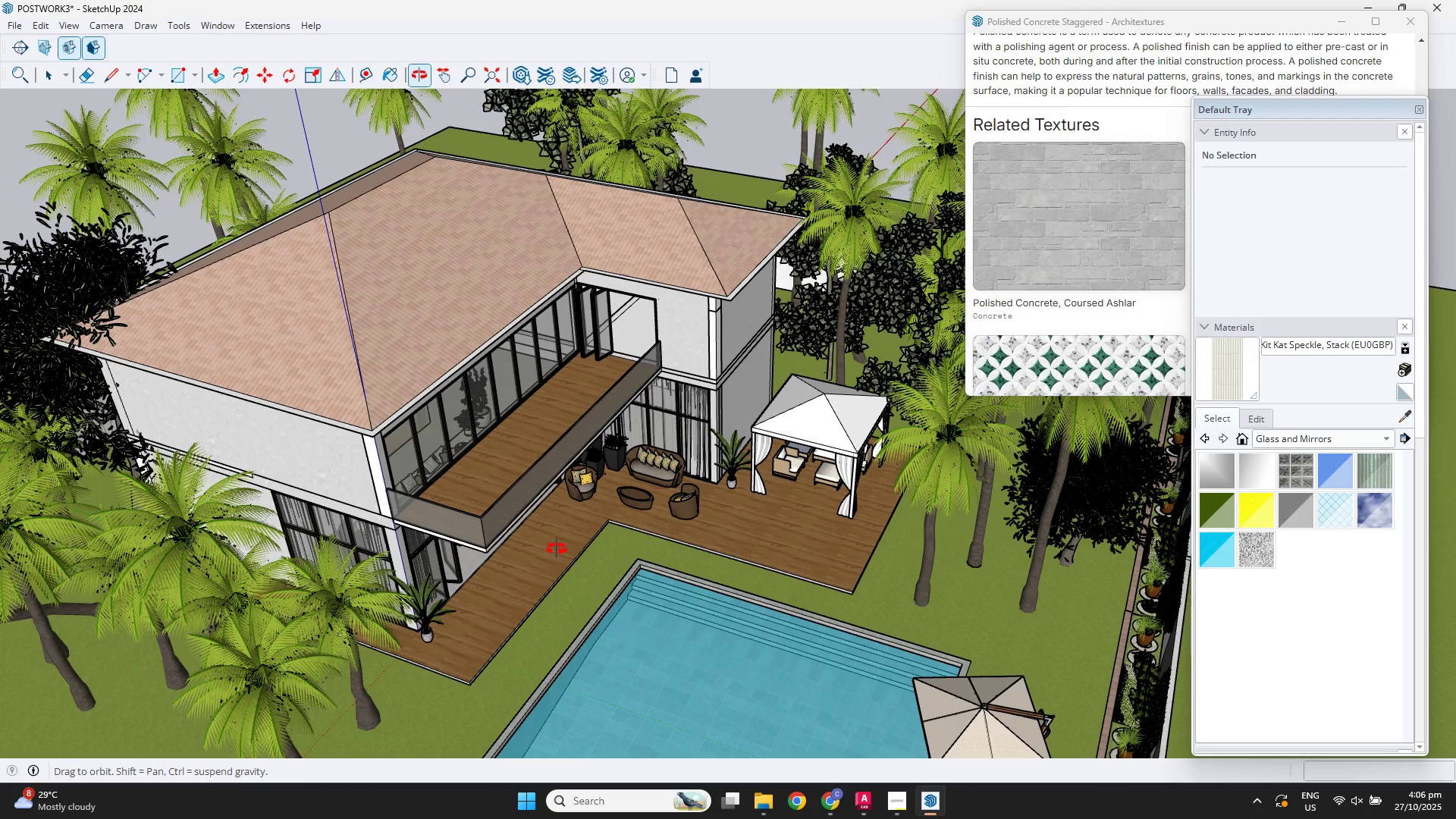 
wait(18.81)
 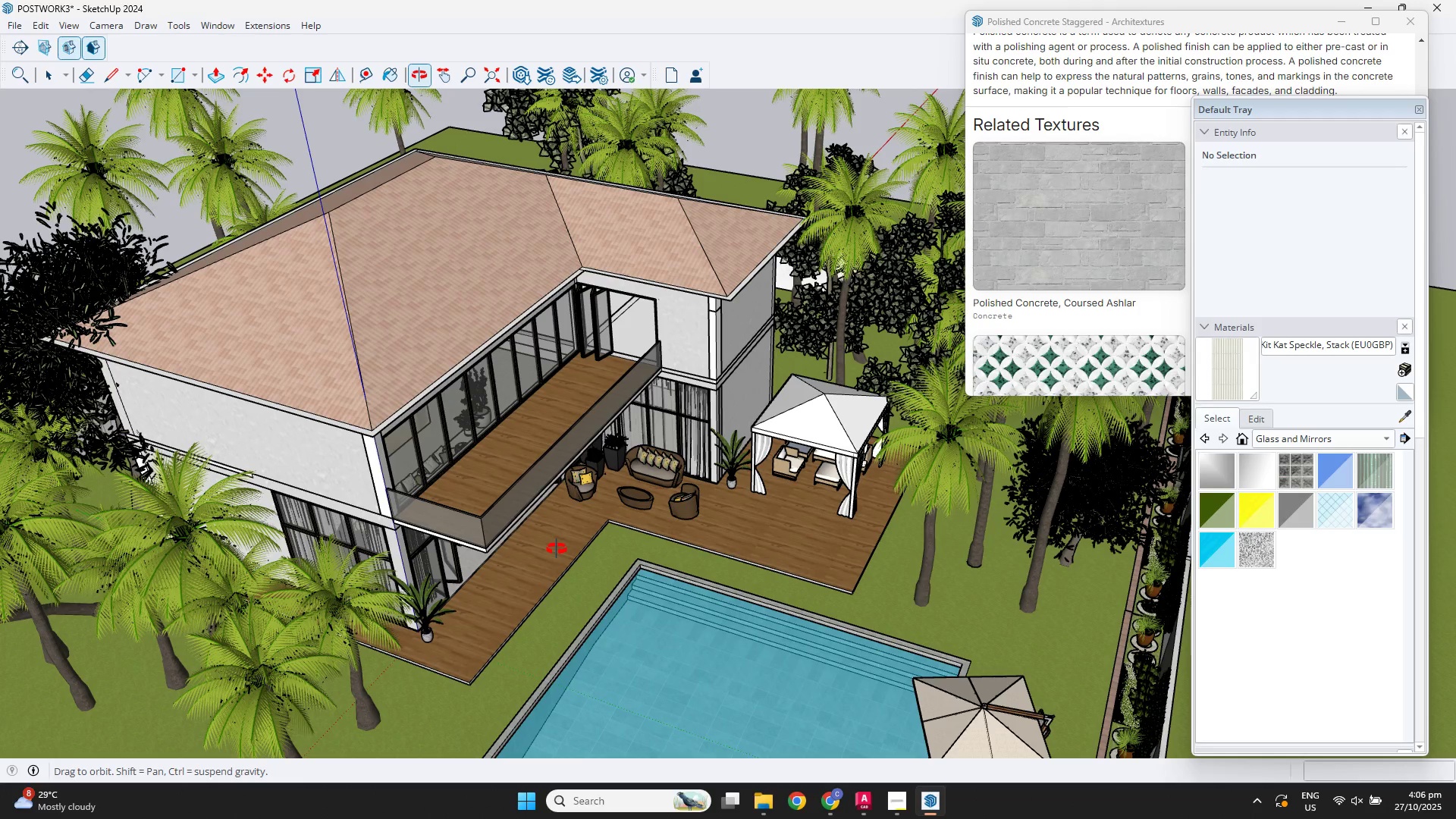 
scroll: coordinate [396, 404], scroll_direction: down, amount: 3.0
 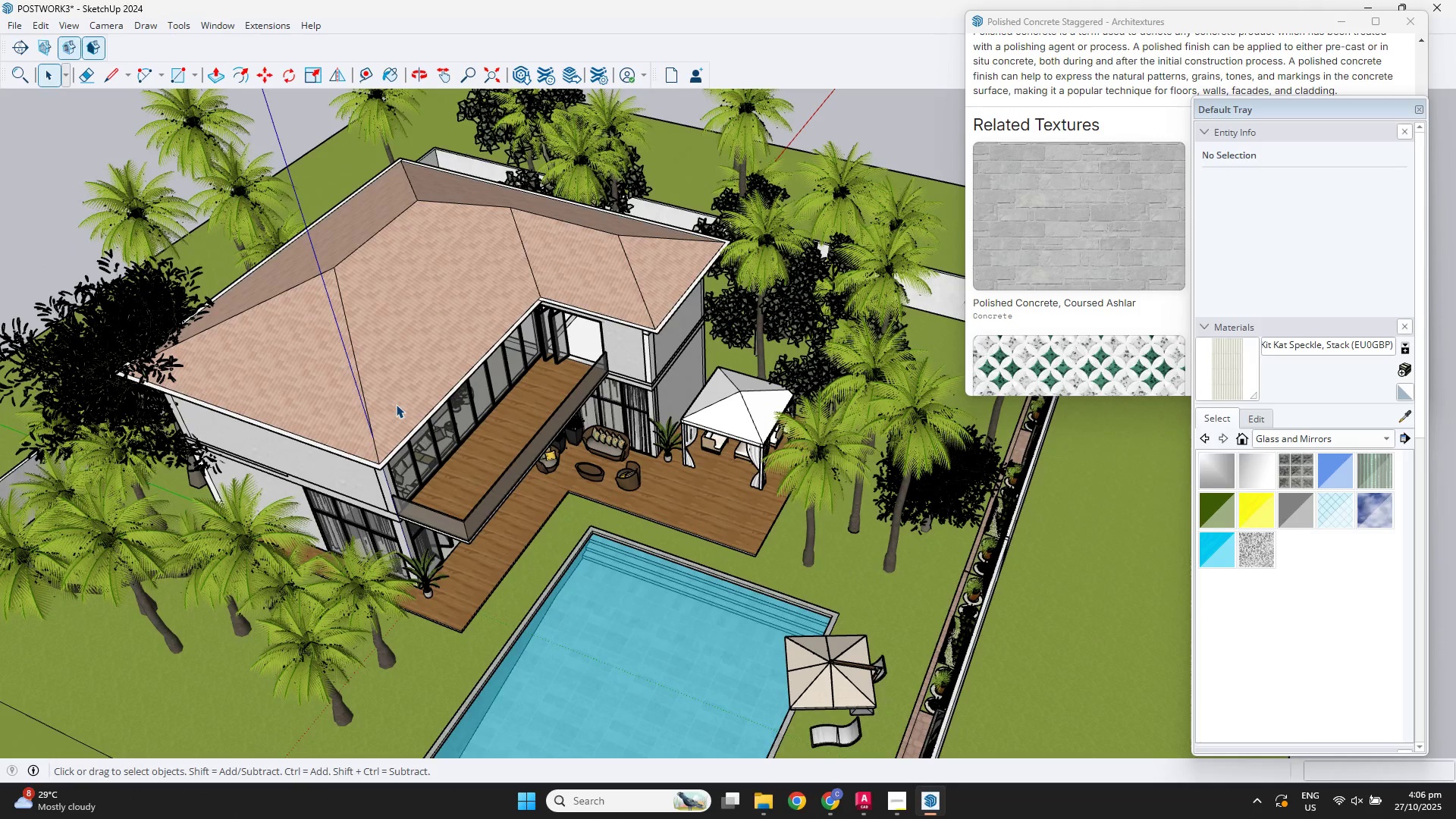 
hold_key(key=ShiftLeft, duration=0.32)
 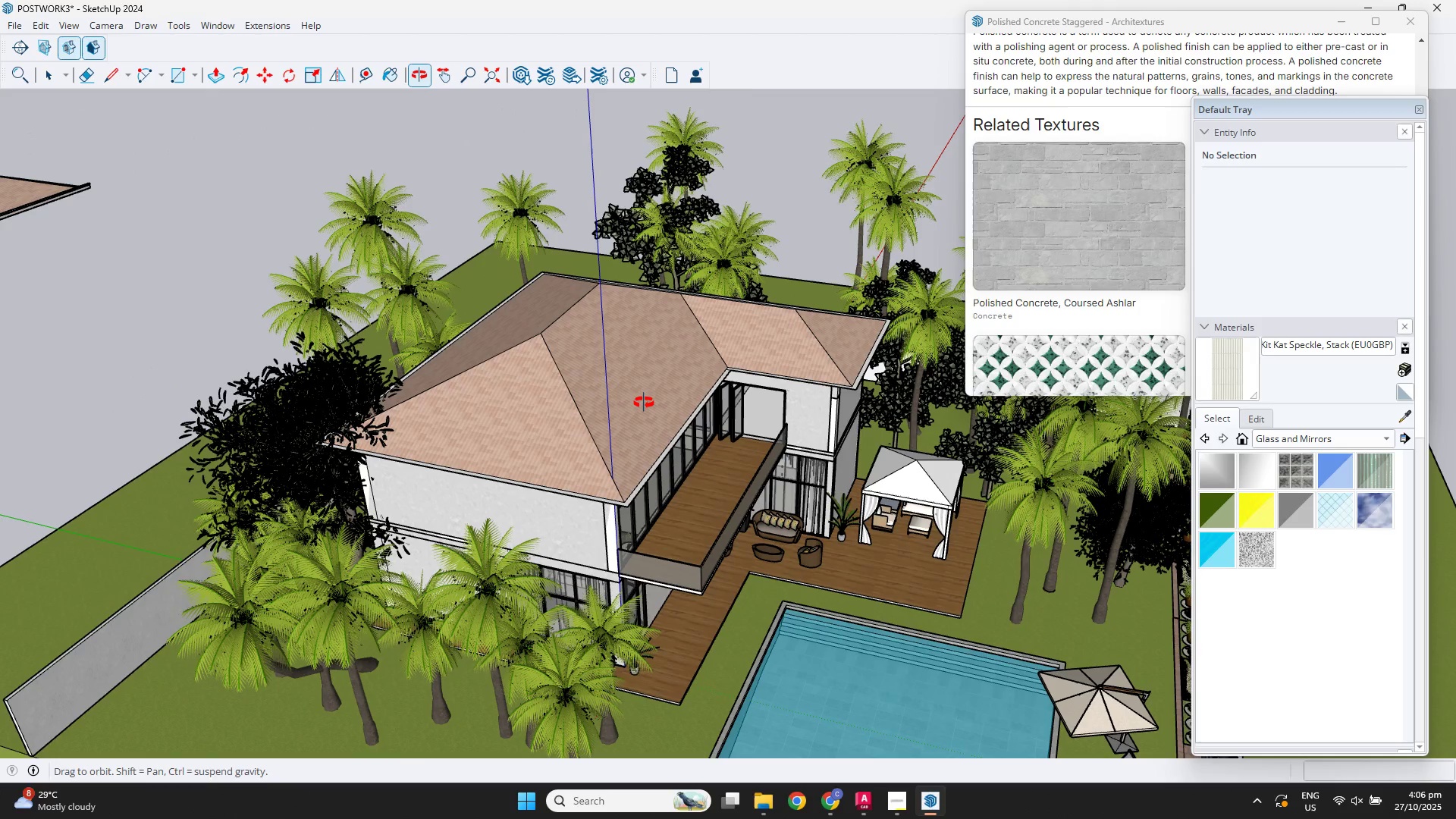 
wait(14.54)
 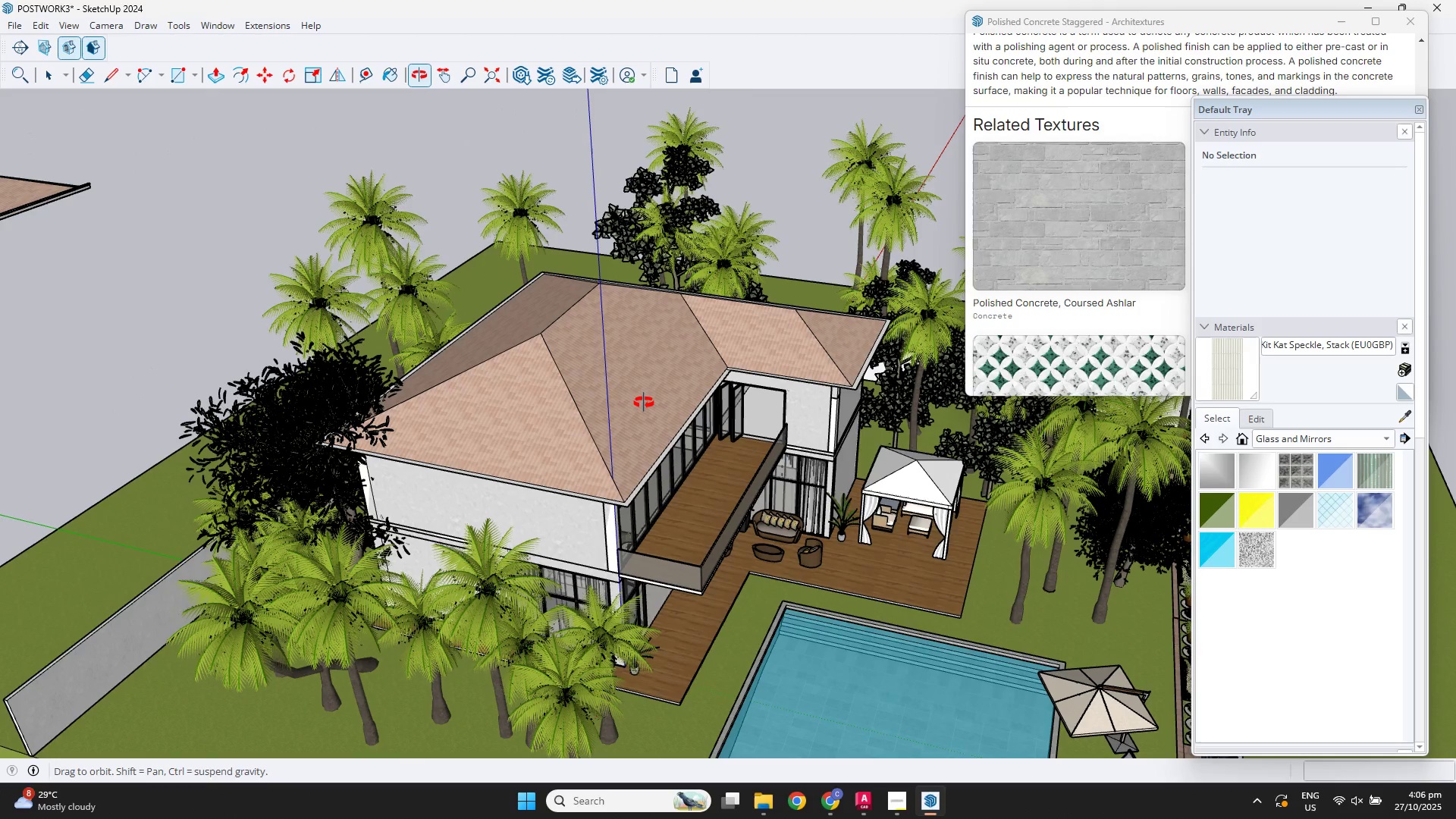 
scroll: coordinate [648, 433], scroll_direction: down, amount: 11.0
 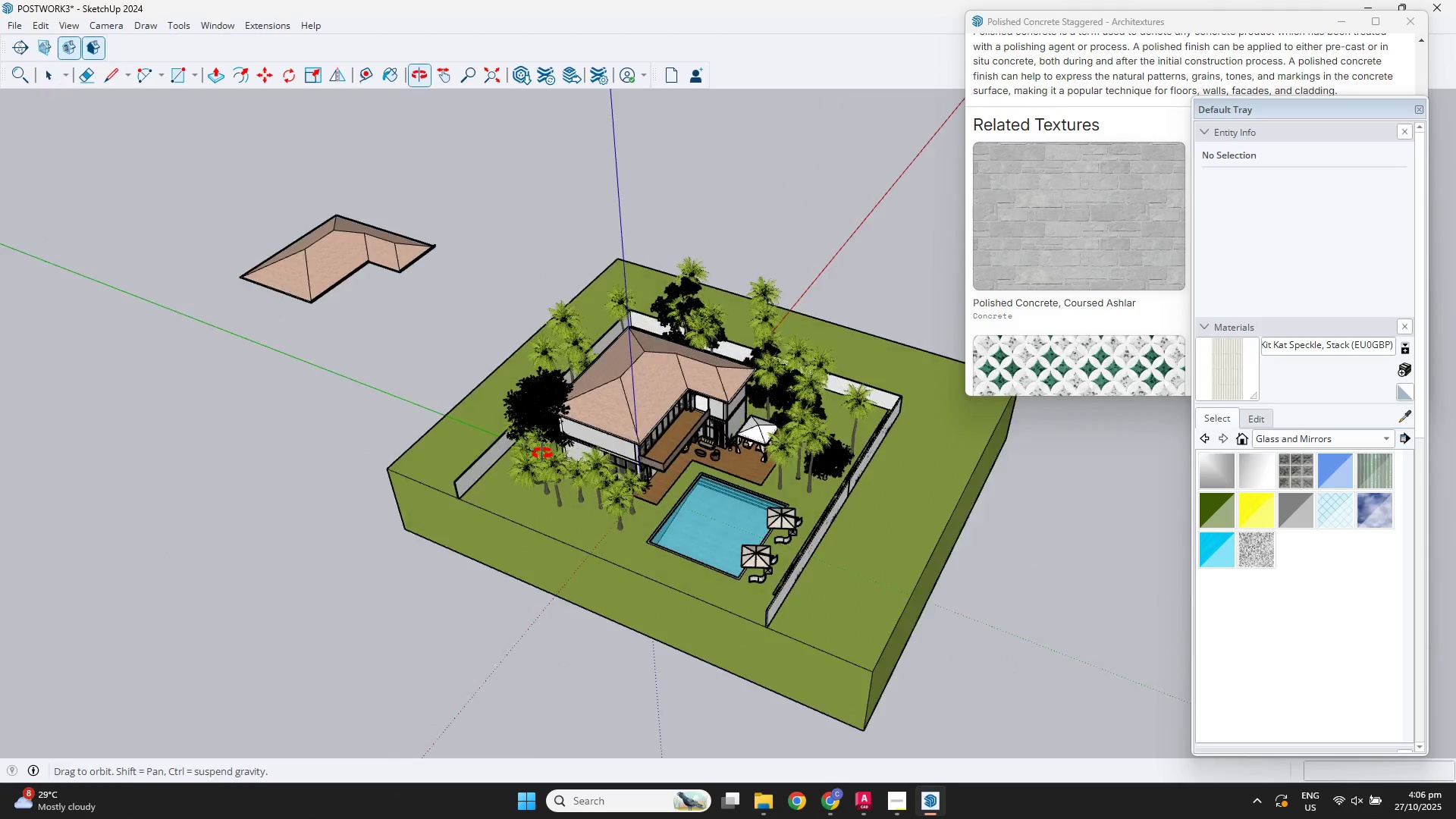 
scroll: coordinate [668, 488], scroll_direction: up, amount: 13.0
 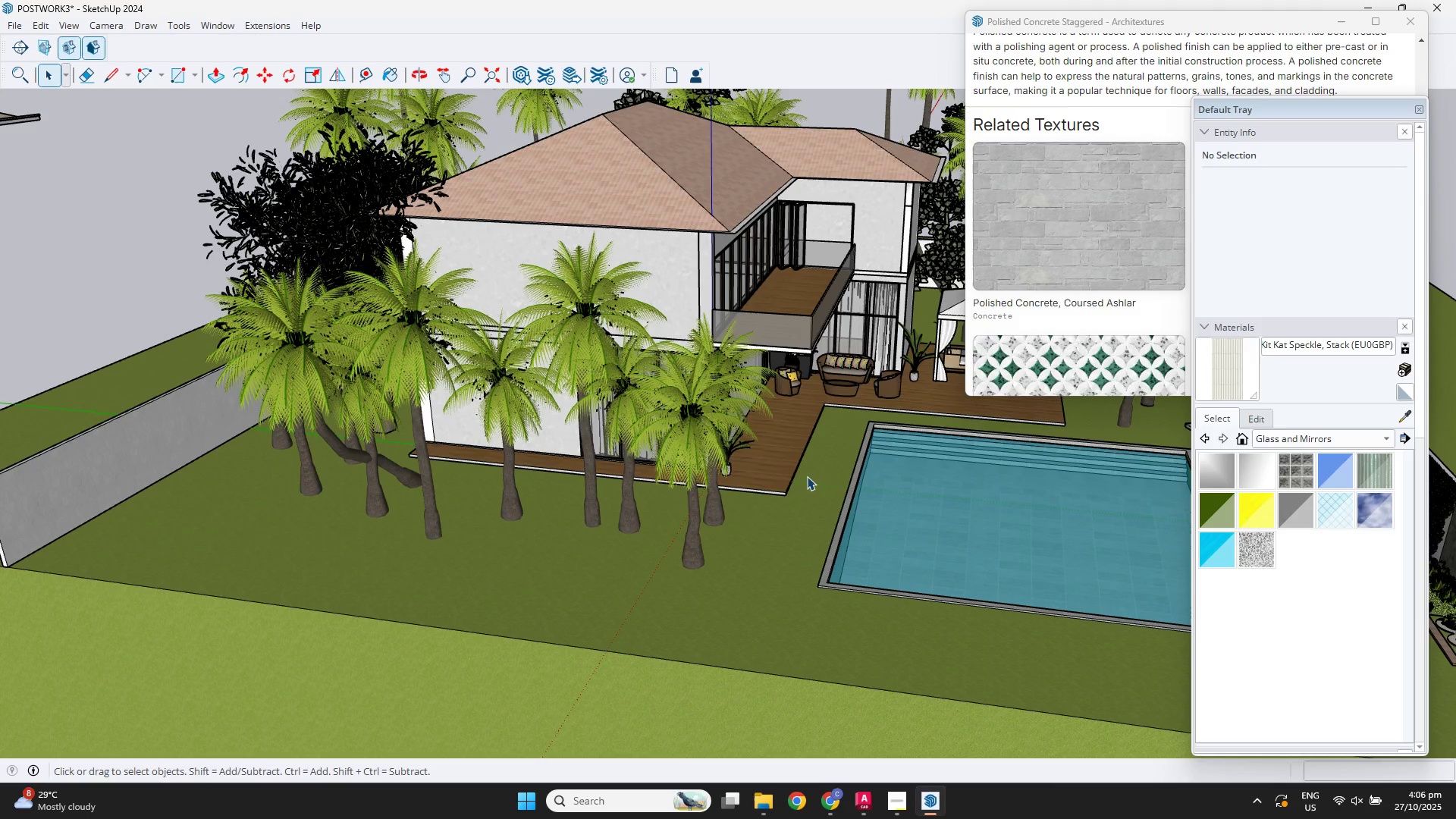 
wait(9.66)
 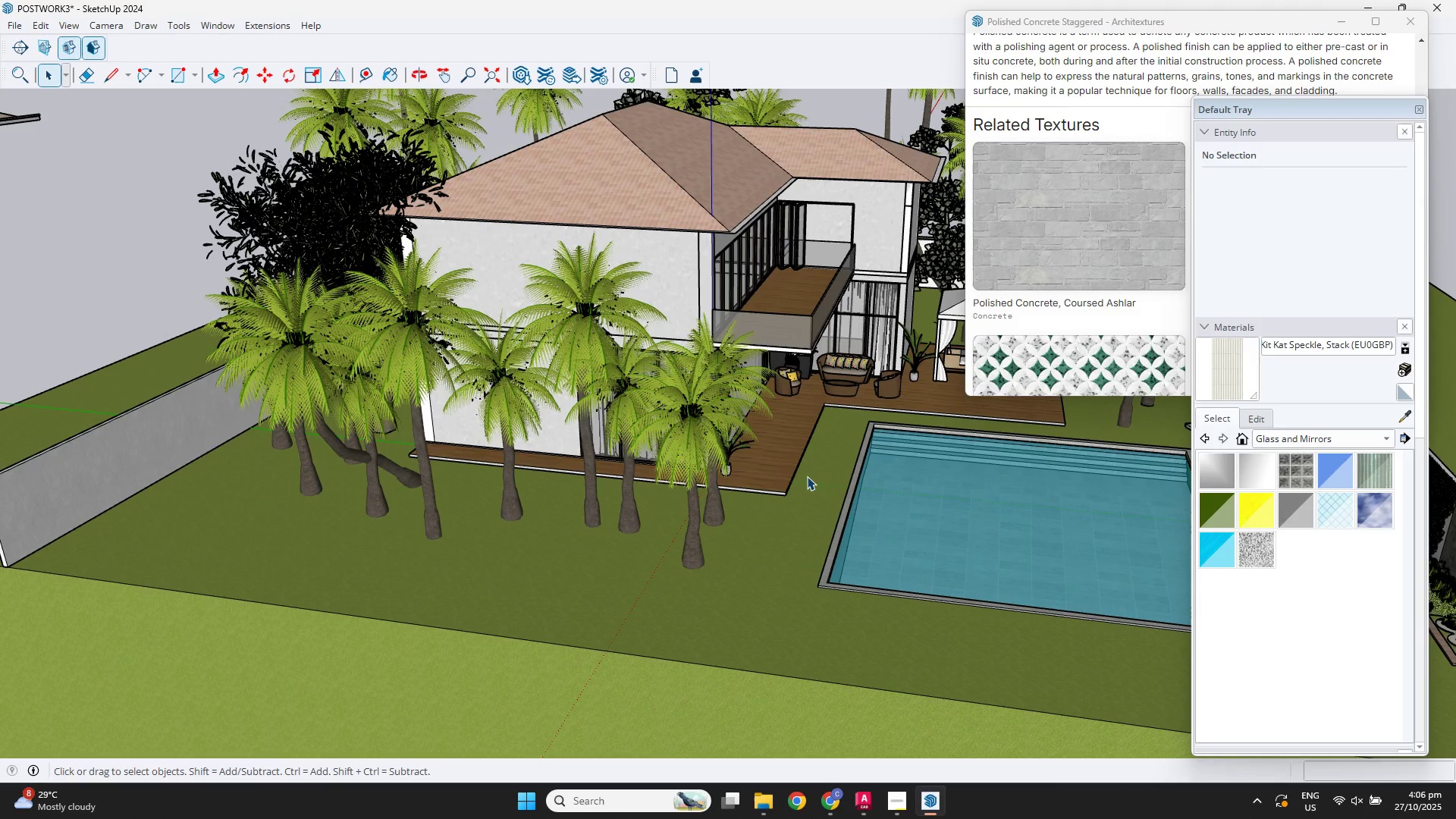 
scroll: coordinate [576, 425], scroll_direction: down, amount: 3.0
 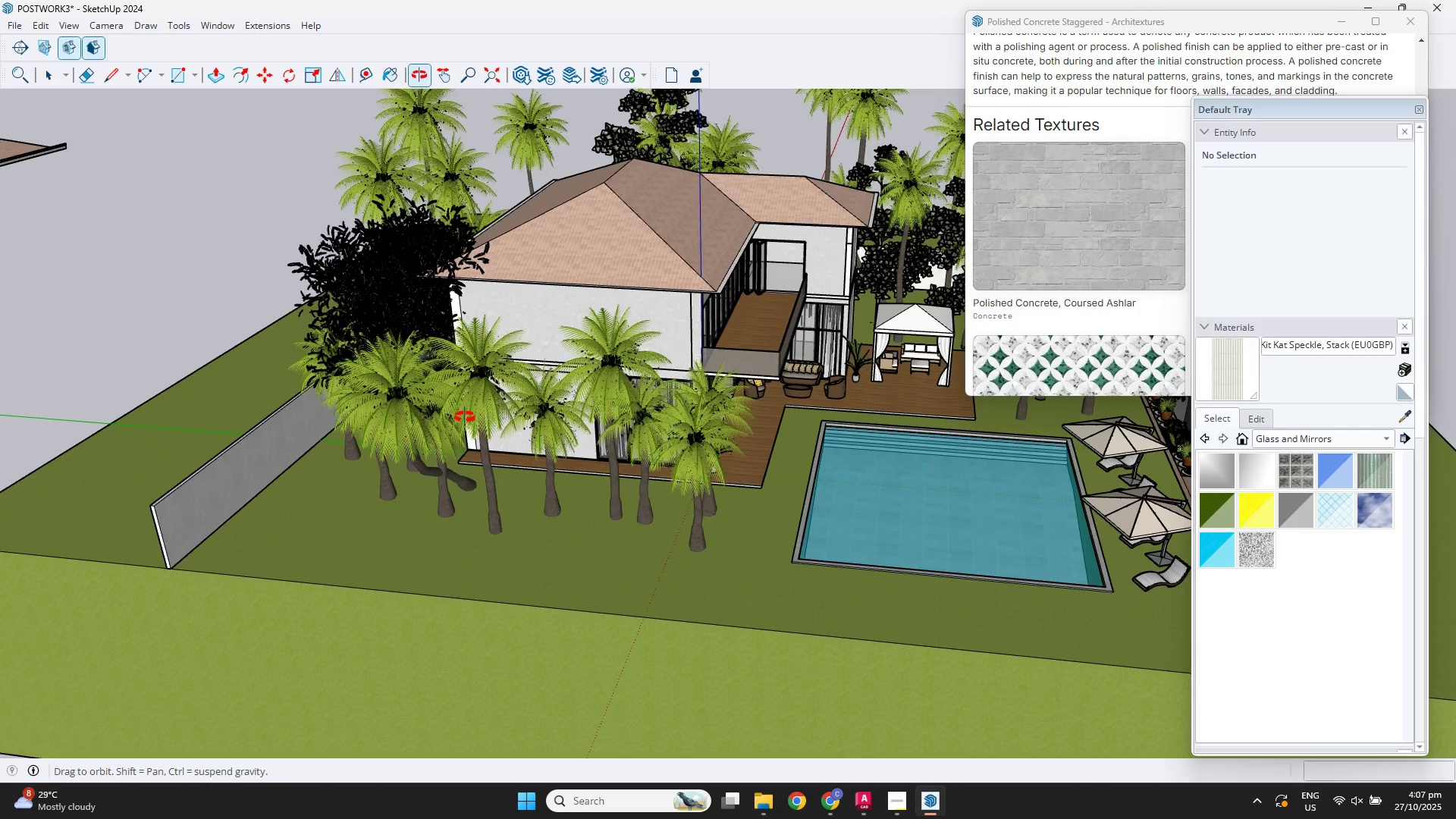 
wait(12.62)
 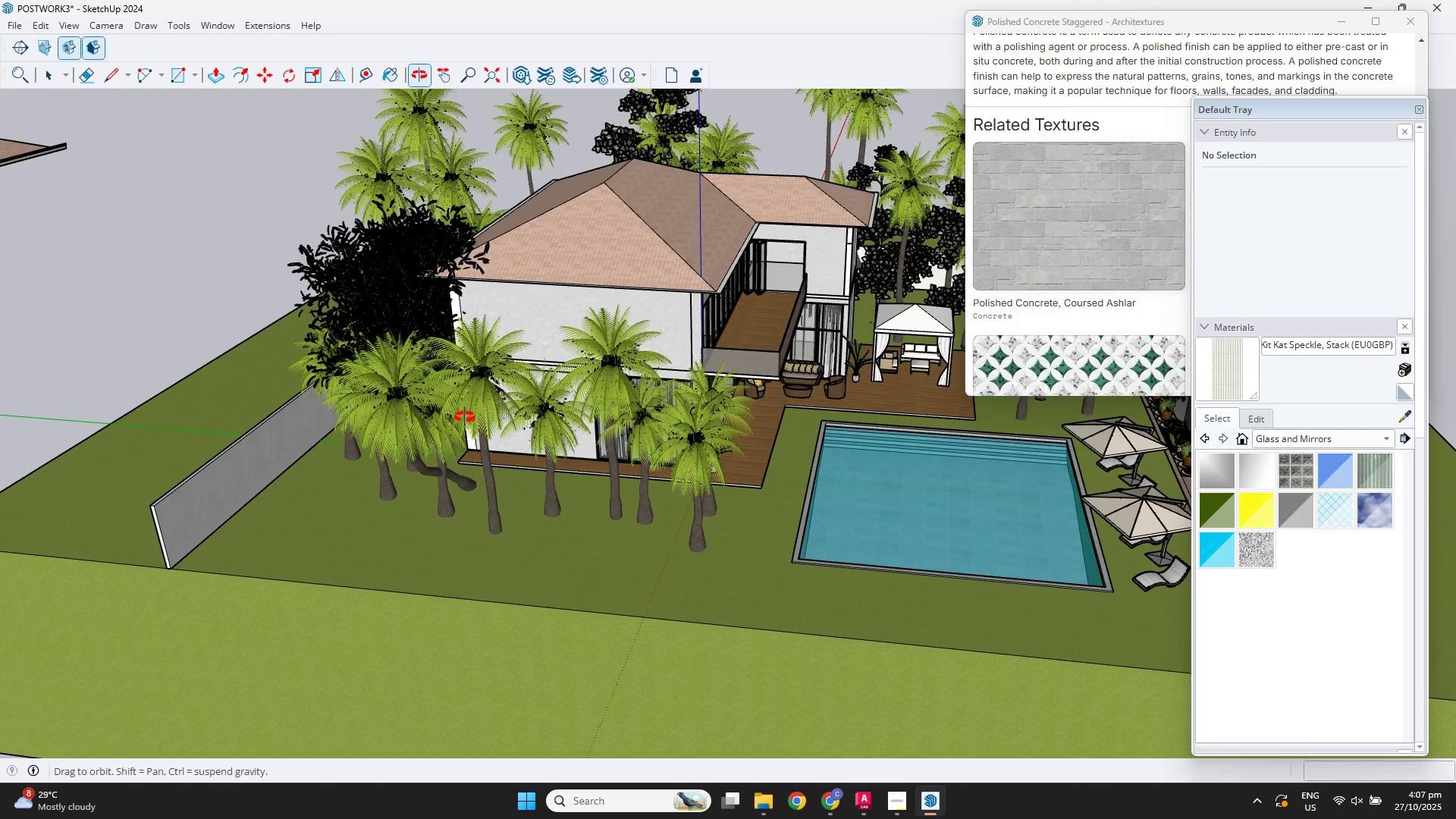 
scroll: coordinate [583, 482], scroll_direction: down, amount: 3.0
 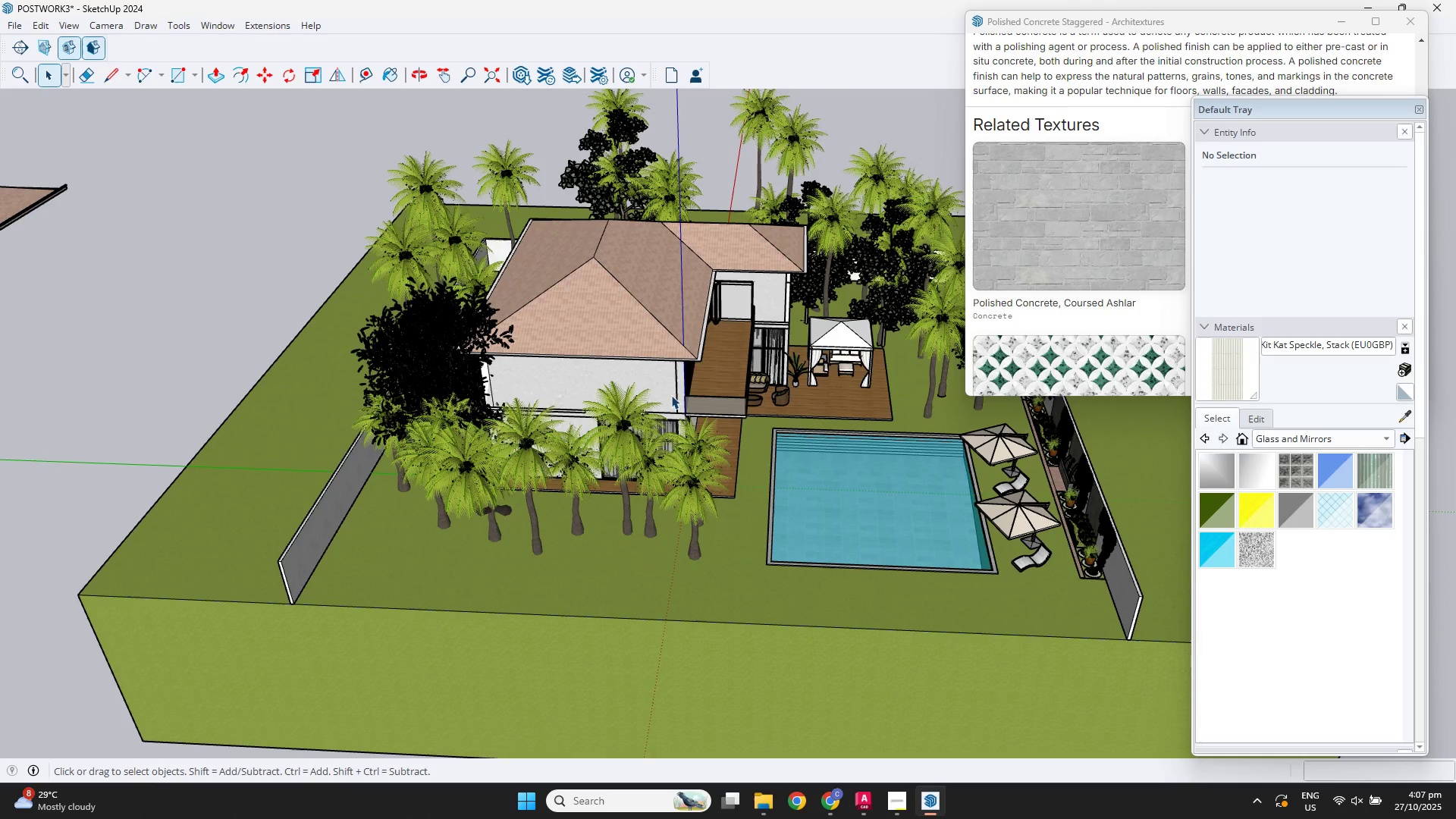 
scroll: coordinate [791, 437], scroll_direction: up, amount: 8.0
 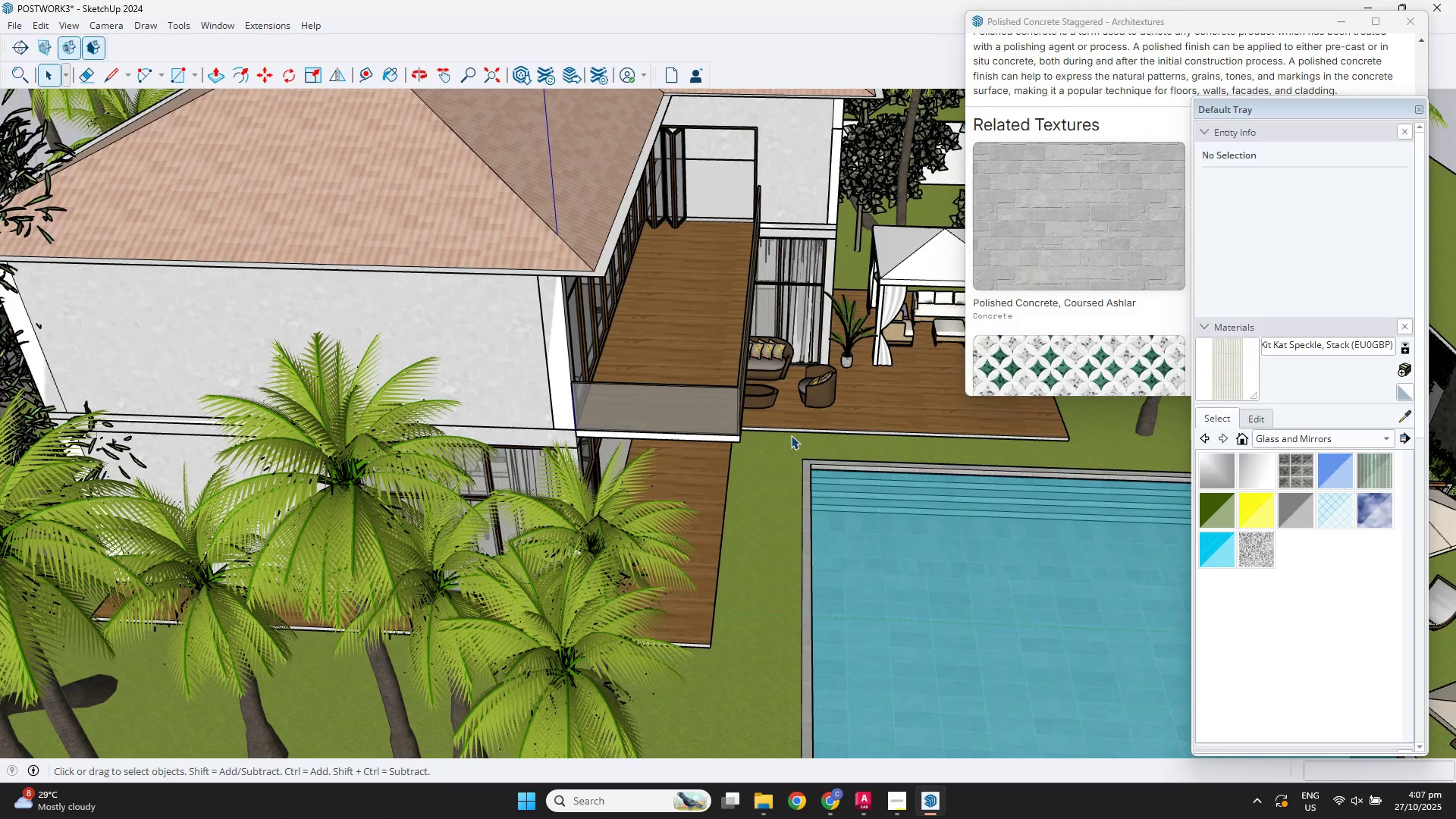 
key(Shift+ShiftLeft)
 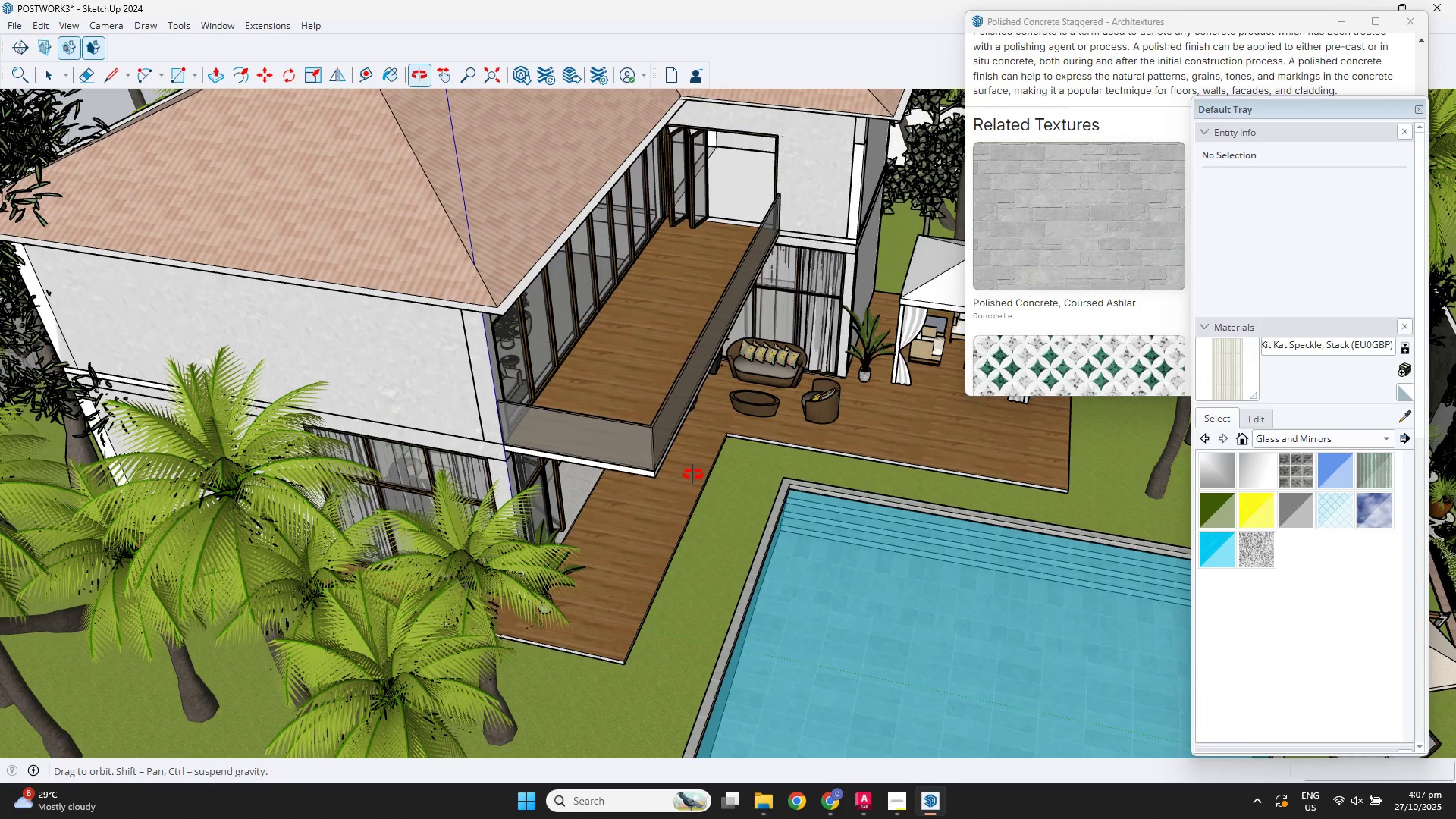 
wait(12.61)
 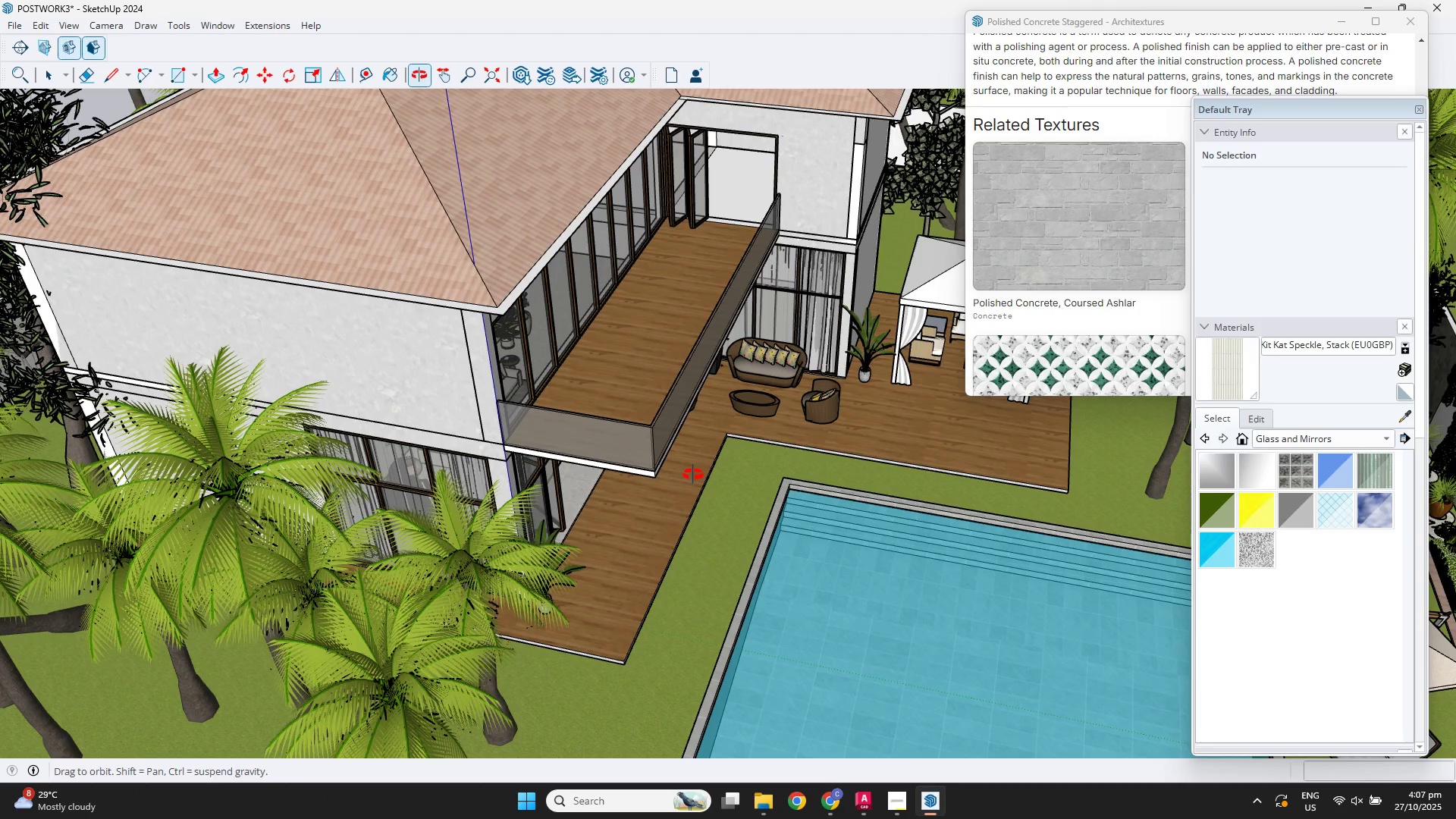 
scroll: coordinate [696, 456], scroll_direction: down, amount: 4.0
 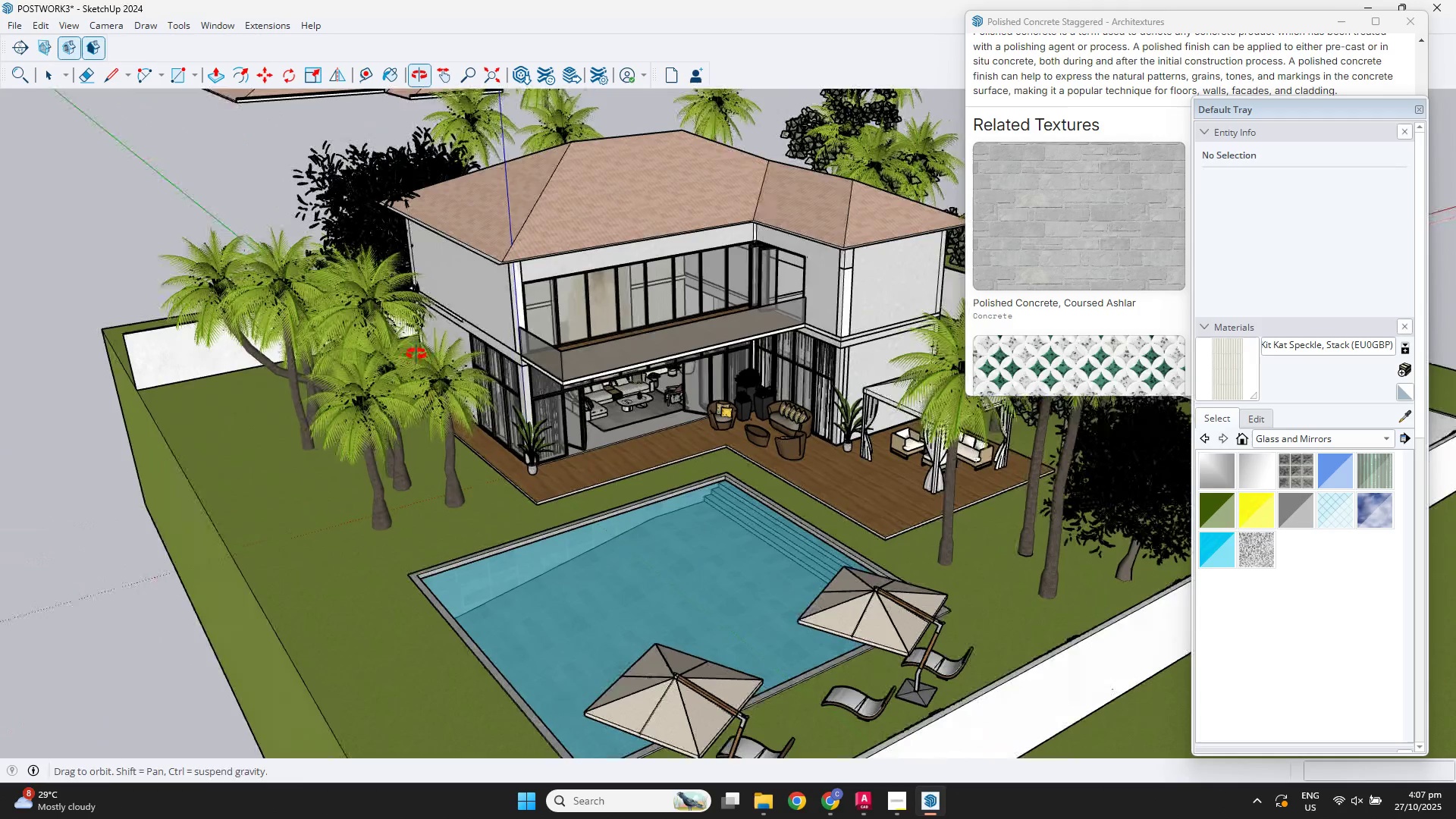 
scroll: coordinate [711, 480], scroll_direction: up, amount: 4.0
 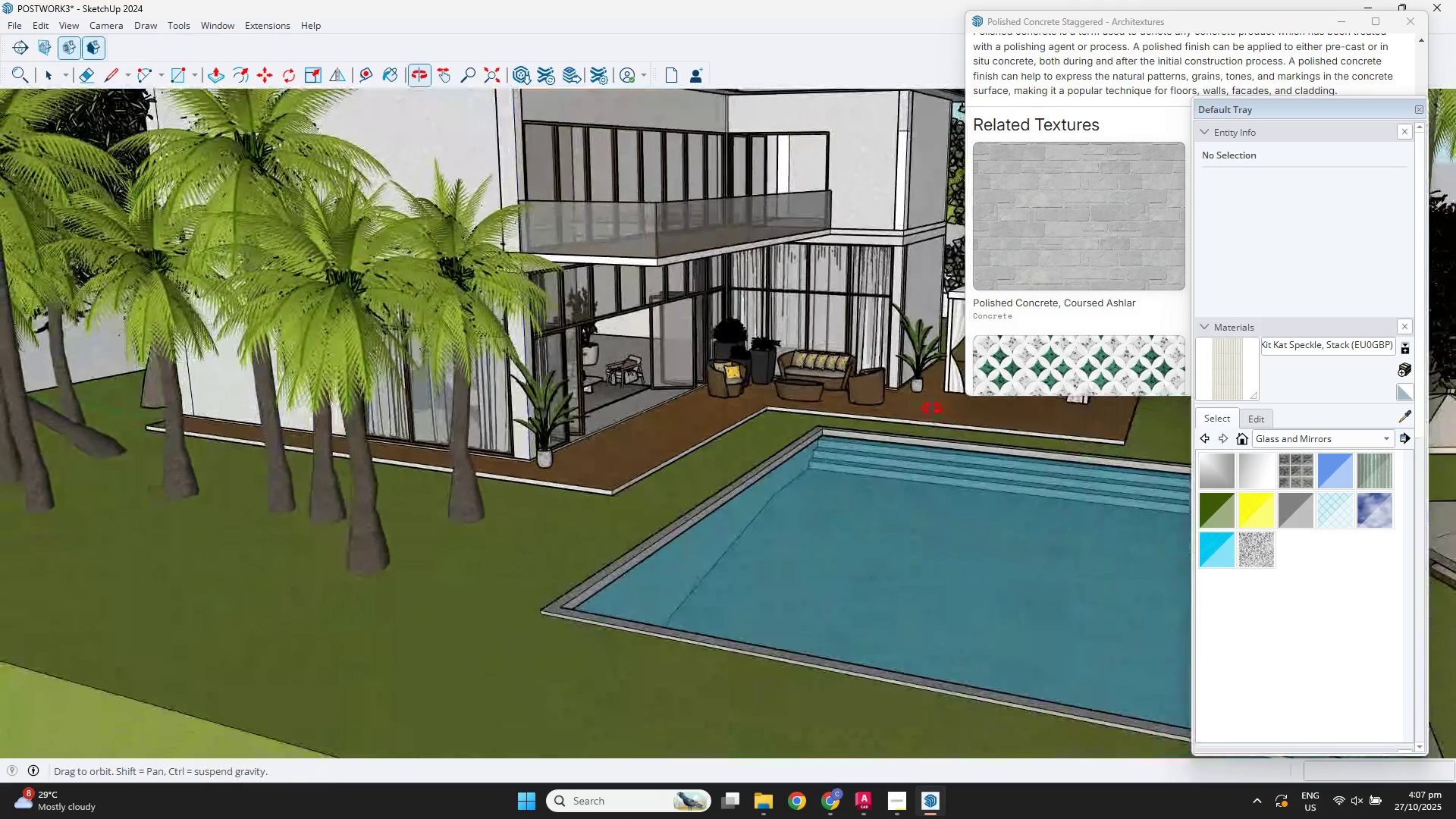 
hold_key(key=ShiftLeft, duration=0.37)
 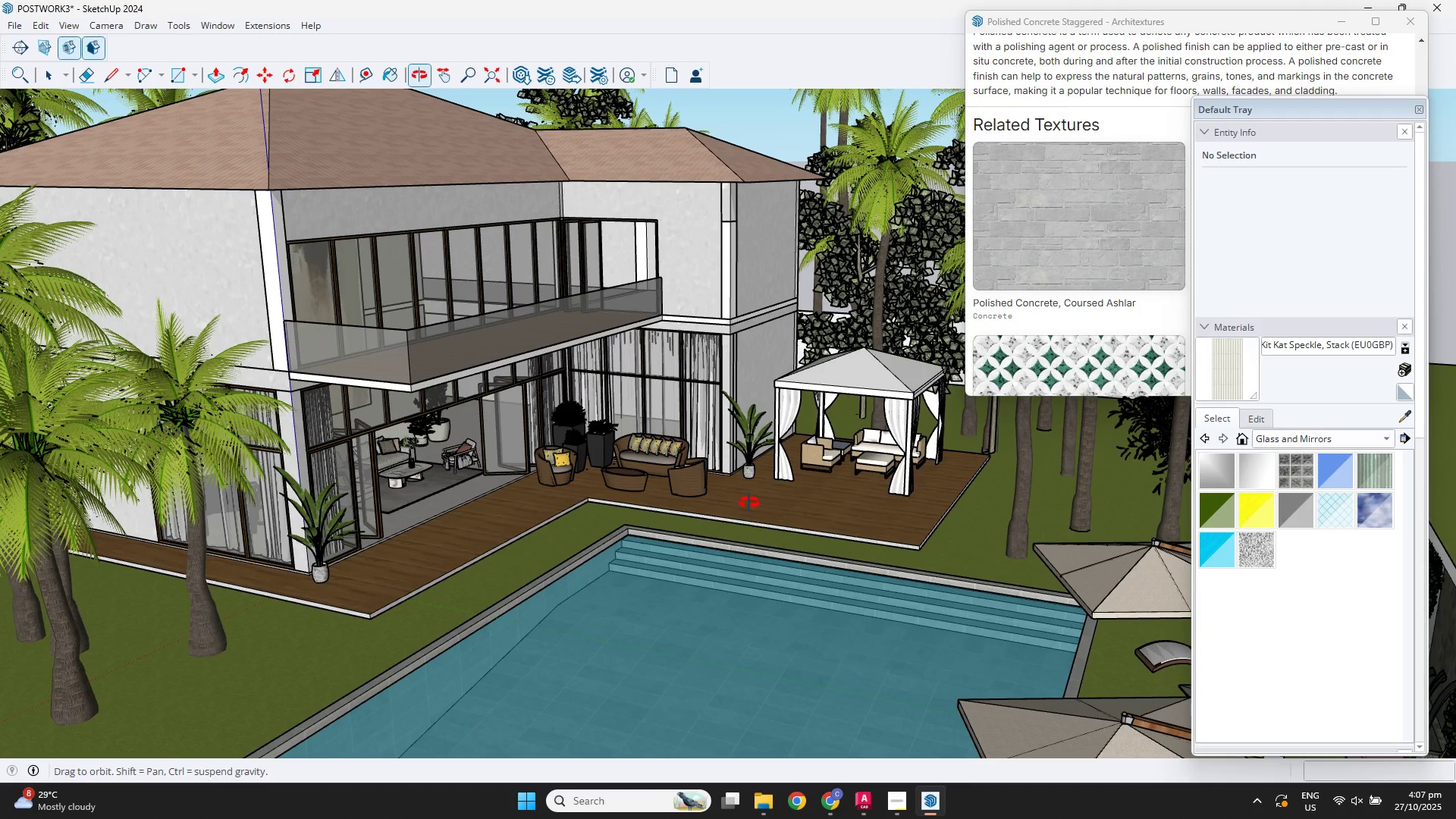 
wait(11.97)
 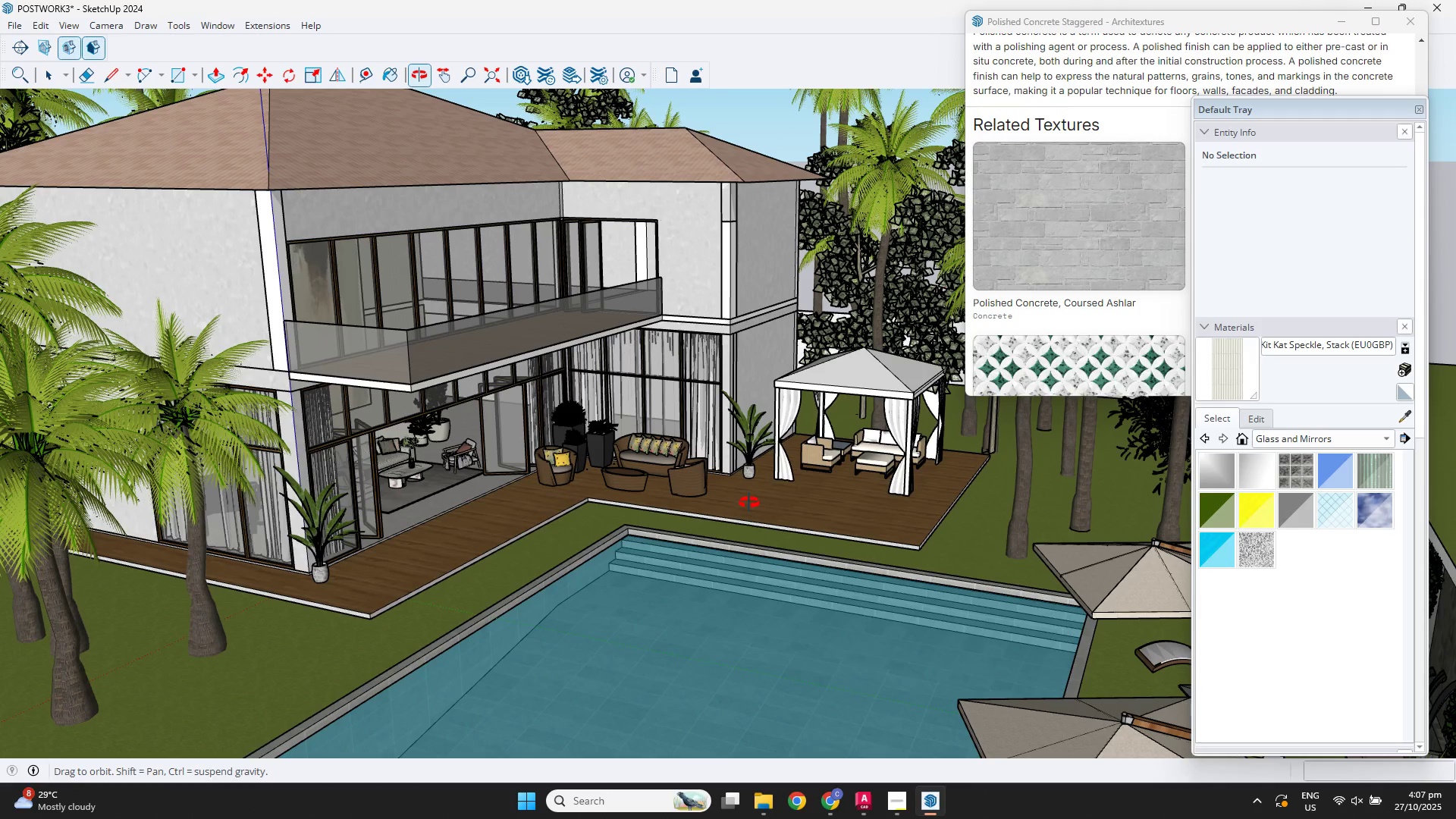 
scroll: coordinate [864, 497], scroll_direction: down, amount: 10.0
 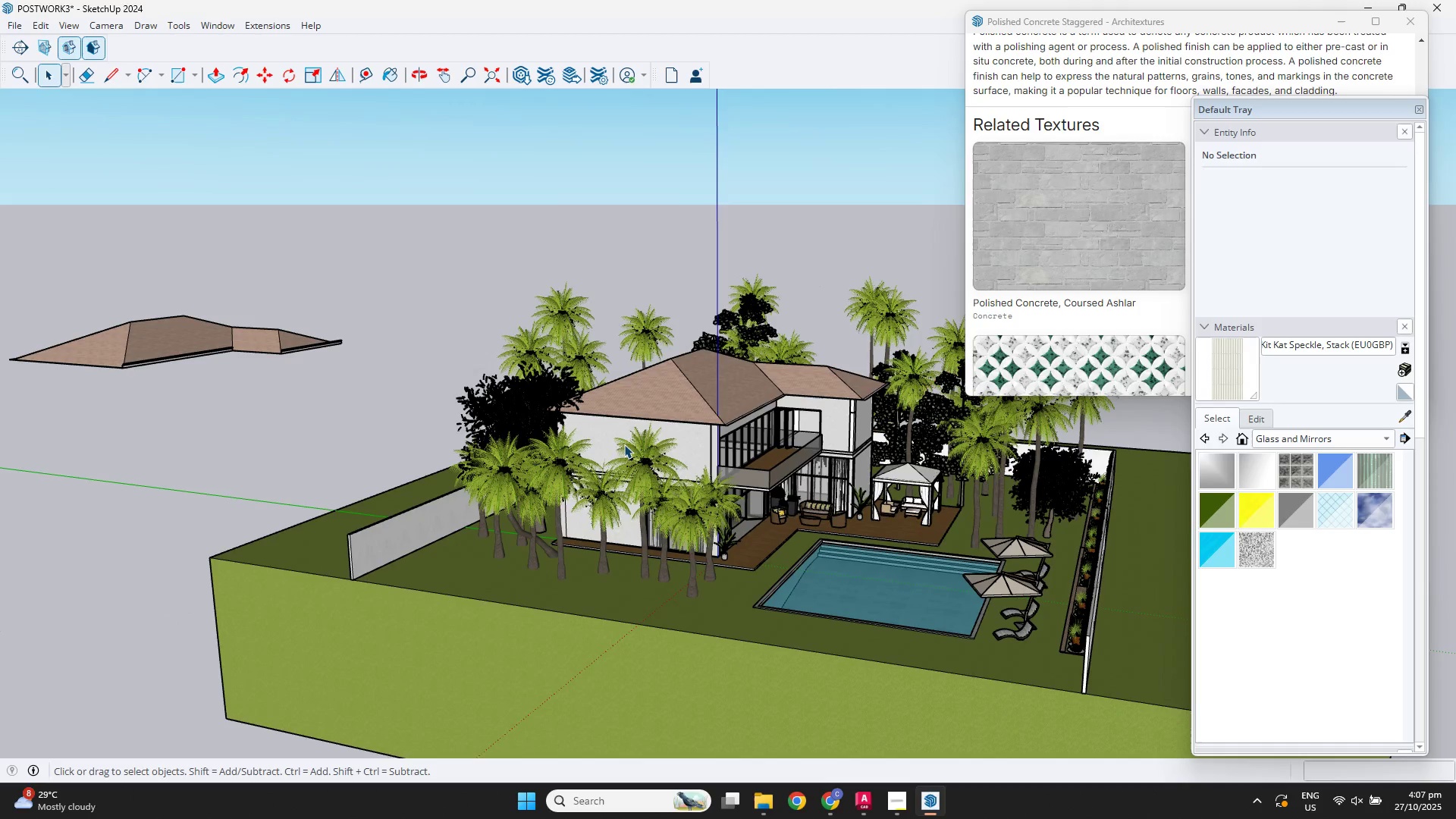 
scroll: coordinate [681, 491], scroll_direction: up, amount: 4.0
 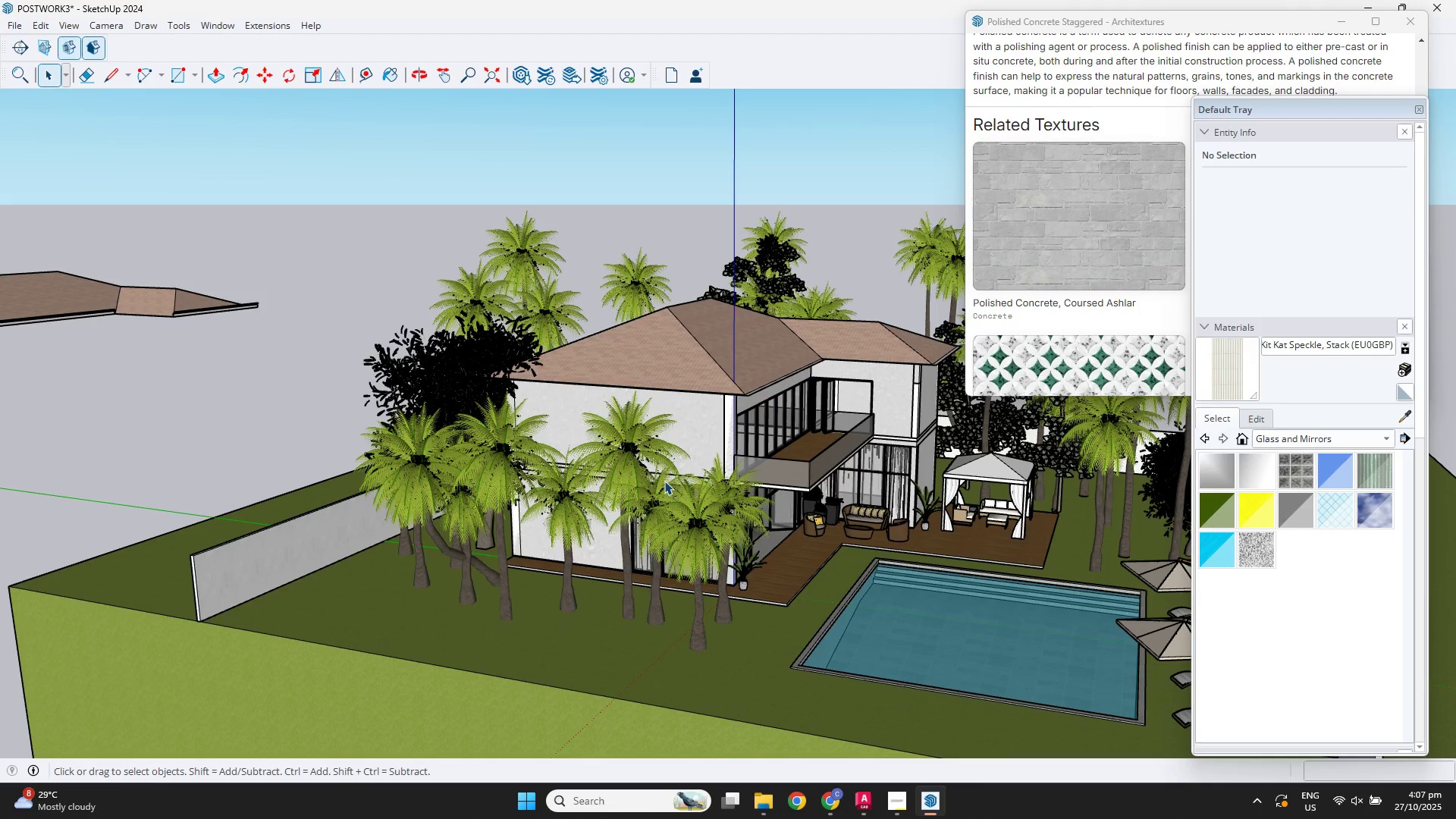 
scroll: coordinate [670, 479], scroll_direction: down, amount: 2.0
 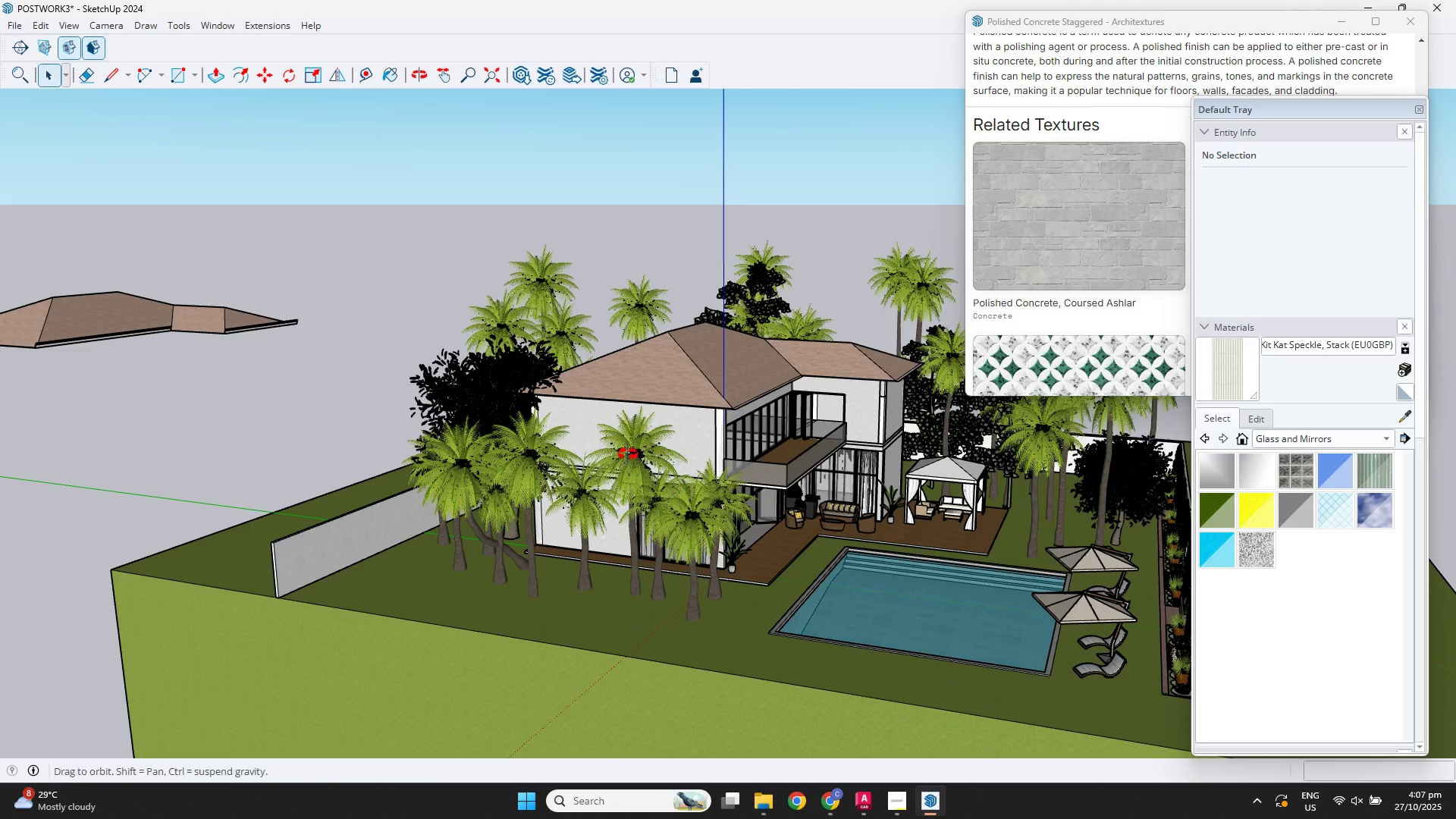 
hold_key(key=ShiftLeft, duration=0.3)
 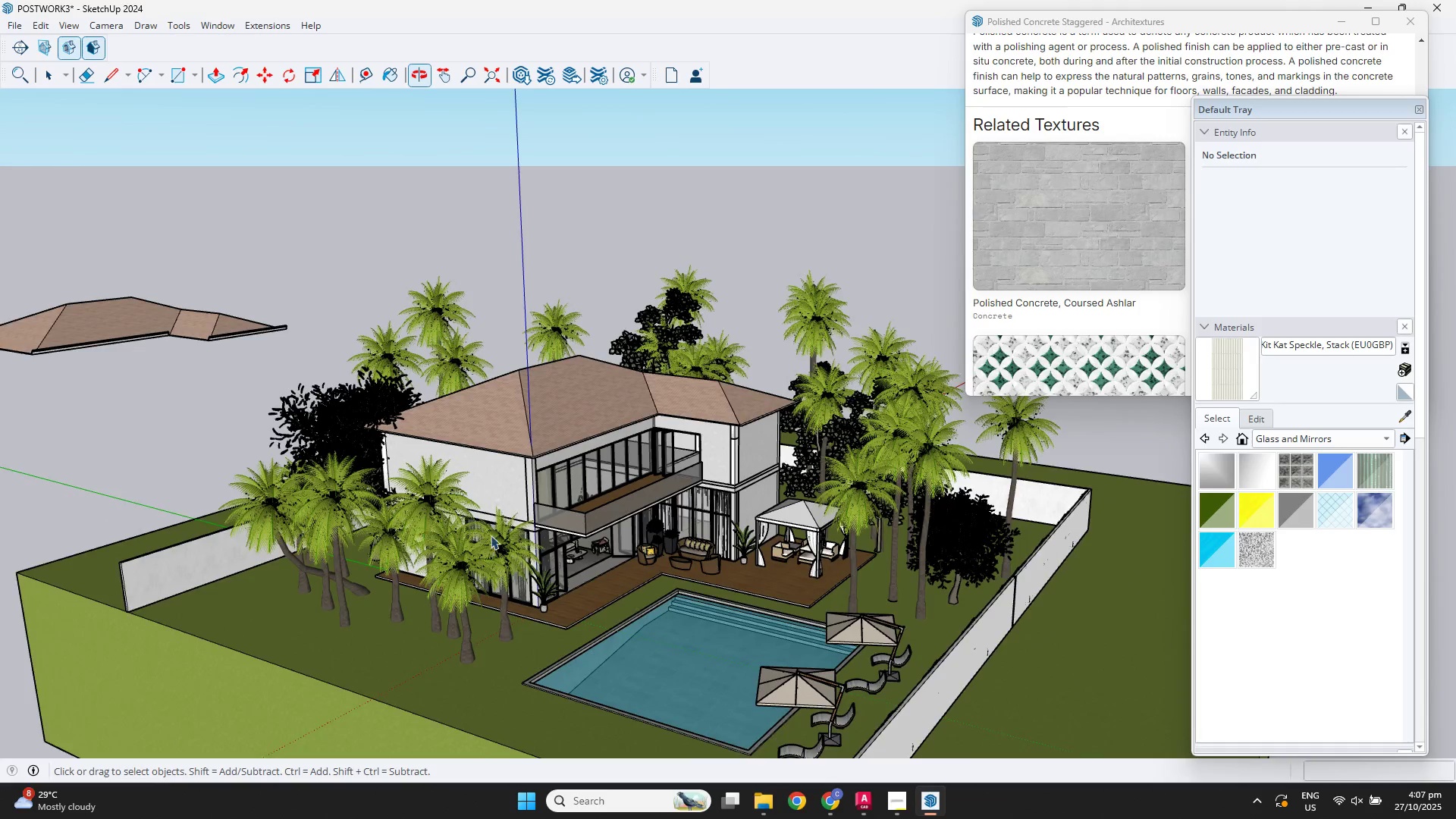 
scroll: coordinate [737, 521], scroll_direction: up, amount: 12.0
 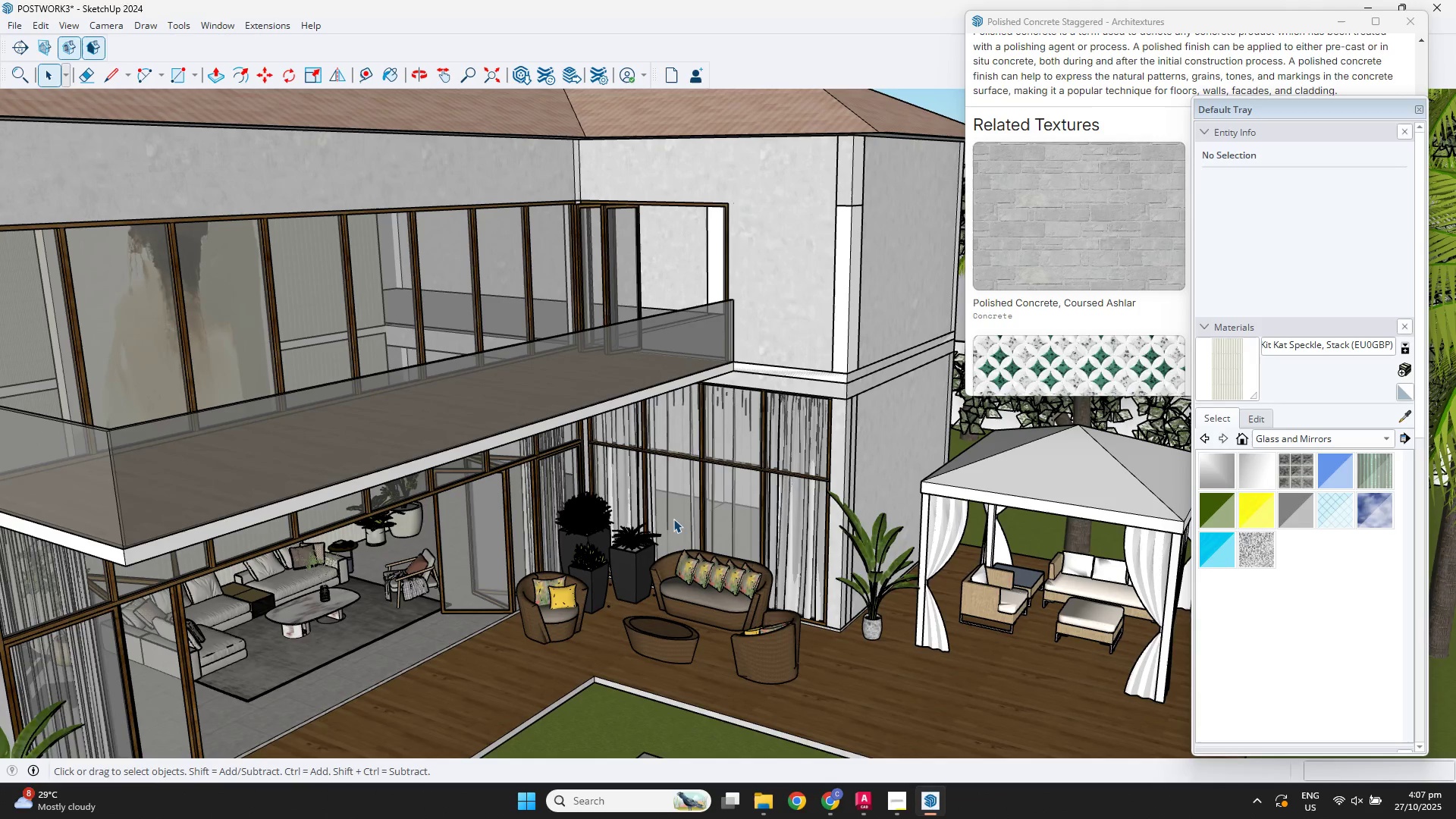 
scroll: coordinate [570, 564], scroll_direction: down, amount: 4.0
 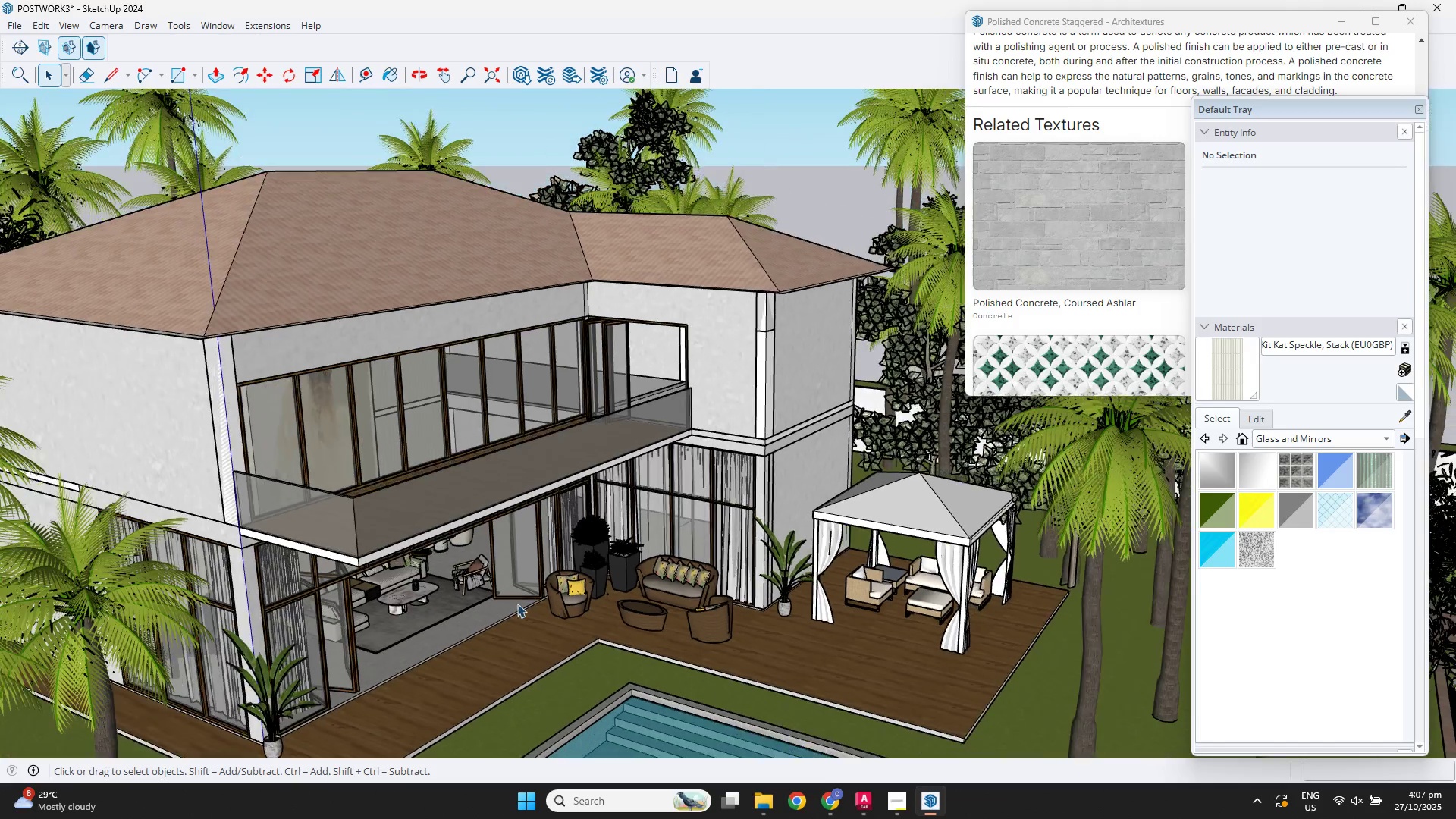 
key(Shift+ShiftLeft)
 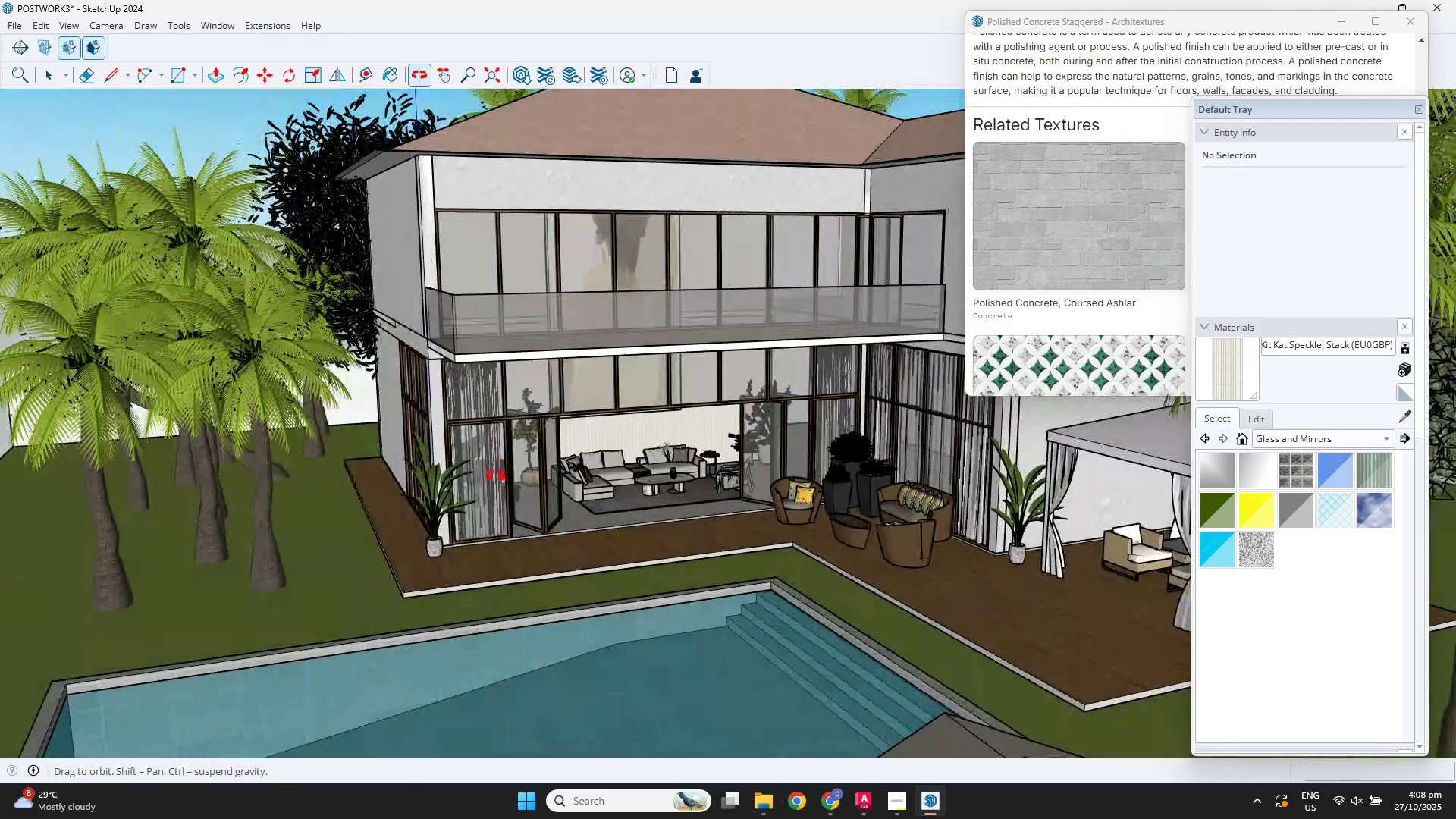 
scroll: coordinate [574, 460], scroll_direction: up, amount: 8.0
 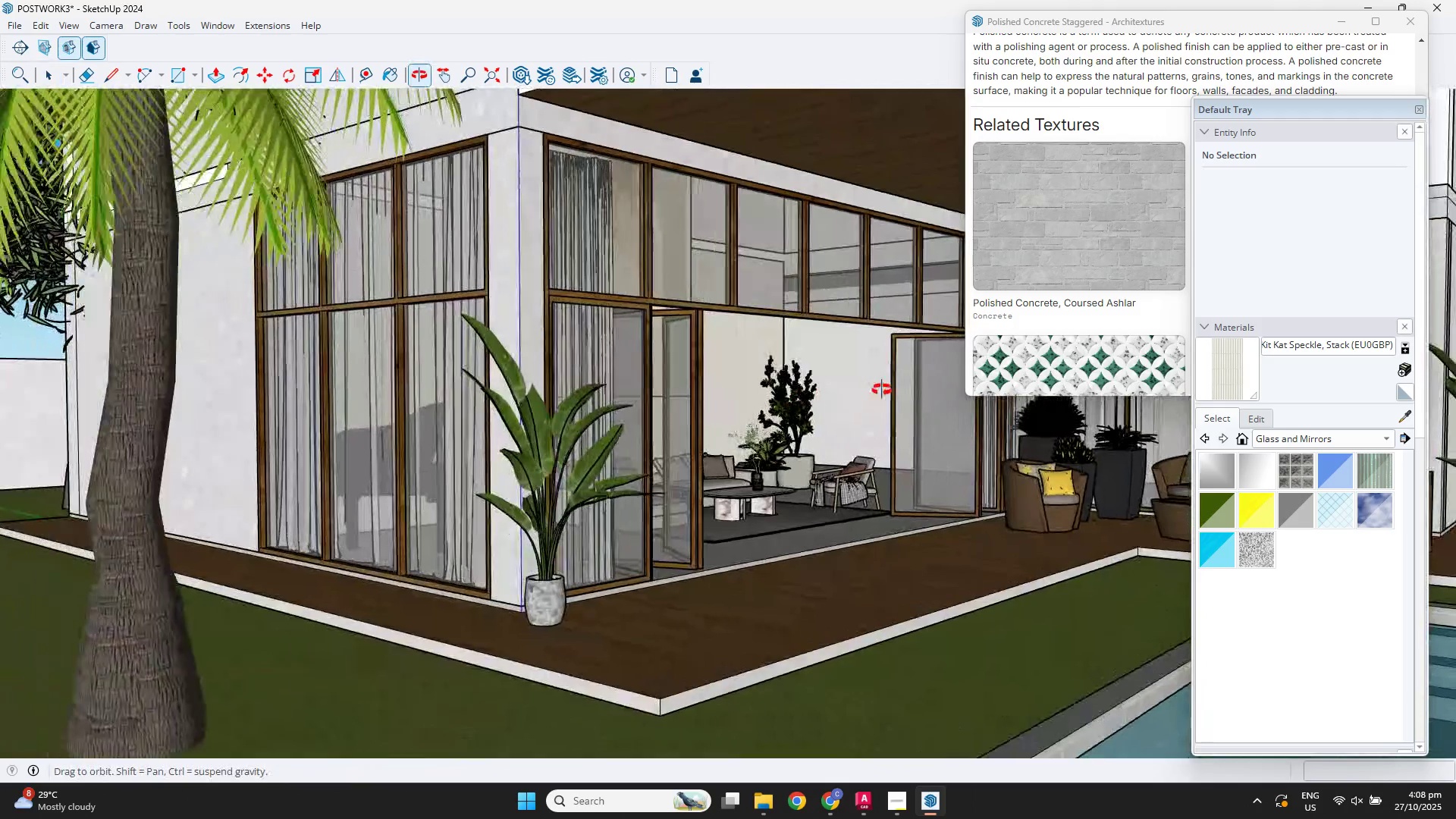 
key(Shift+ShiftLeft)
 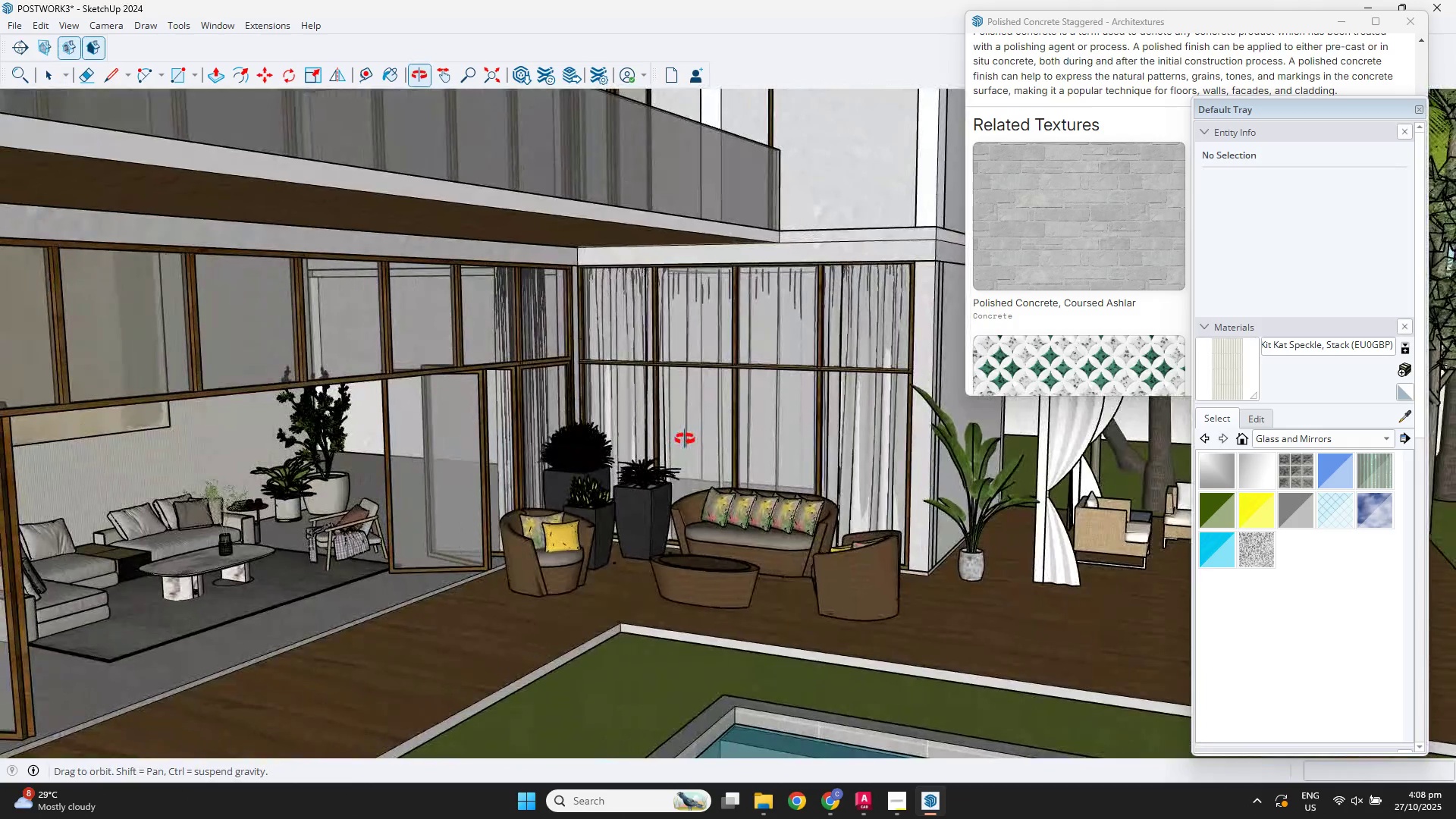 
scroll: coordinate [422, 328], scroll_direction: down, amount: 12.0
 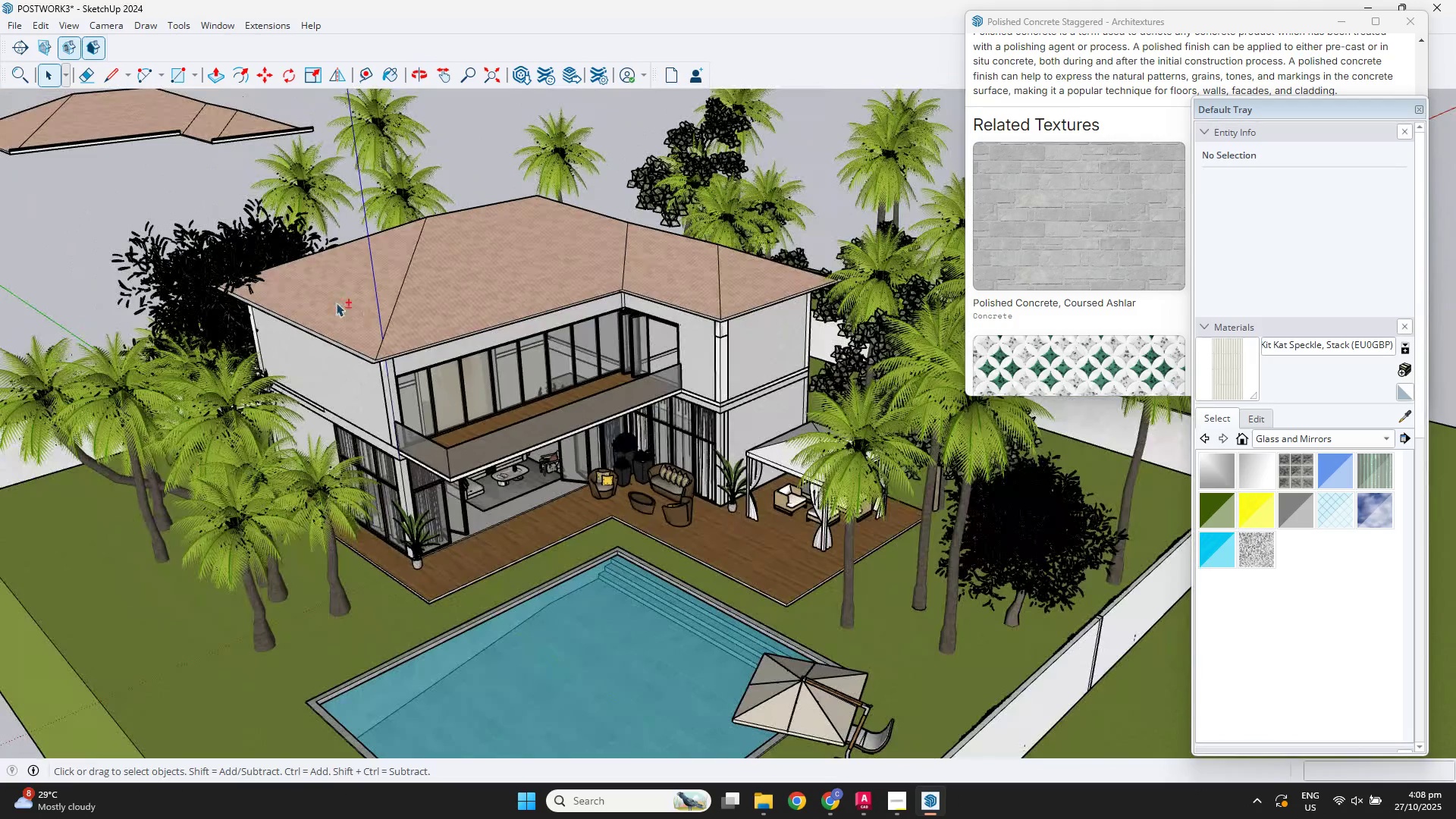 
hold_key(key=ShiftLeft, duration=0.38)
 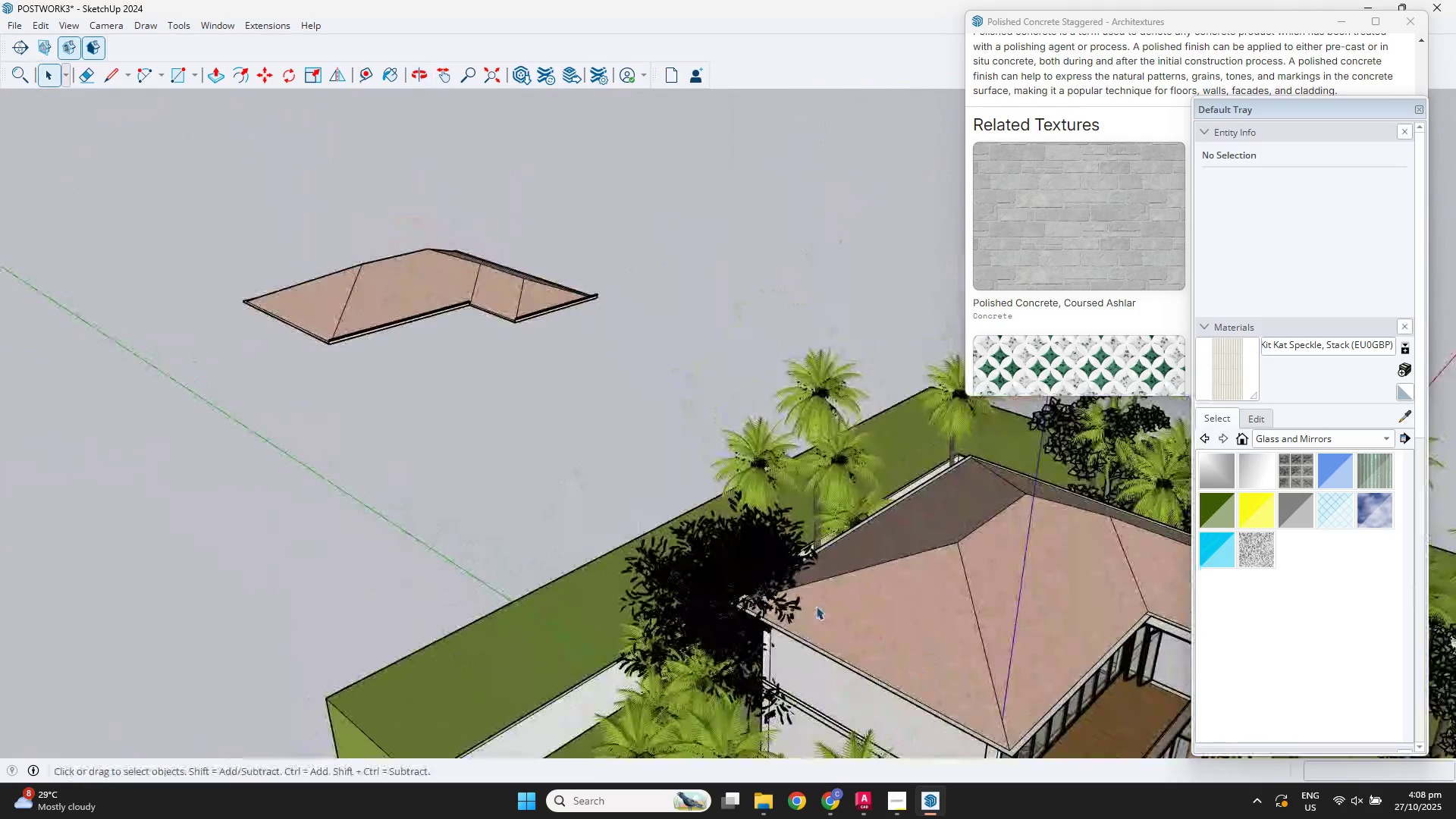 
scroll: coordinate [452, 300], scroll_direction: up, amount: 15.0
 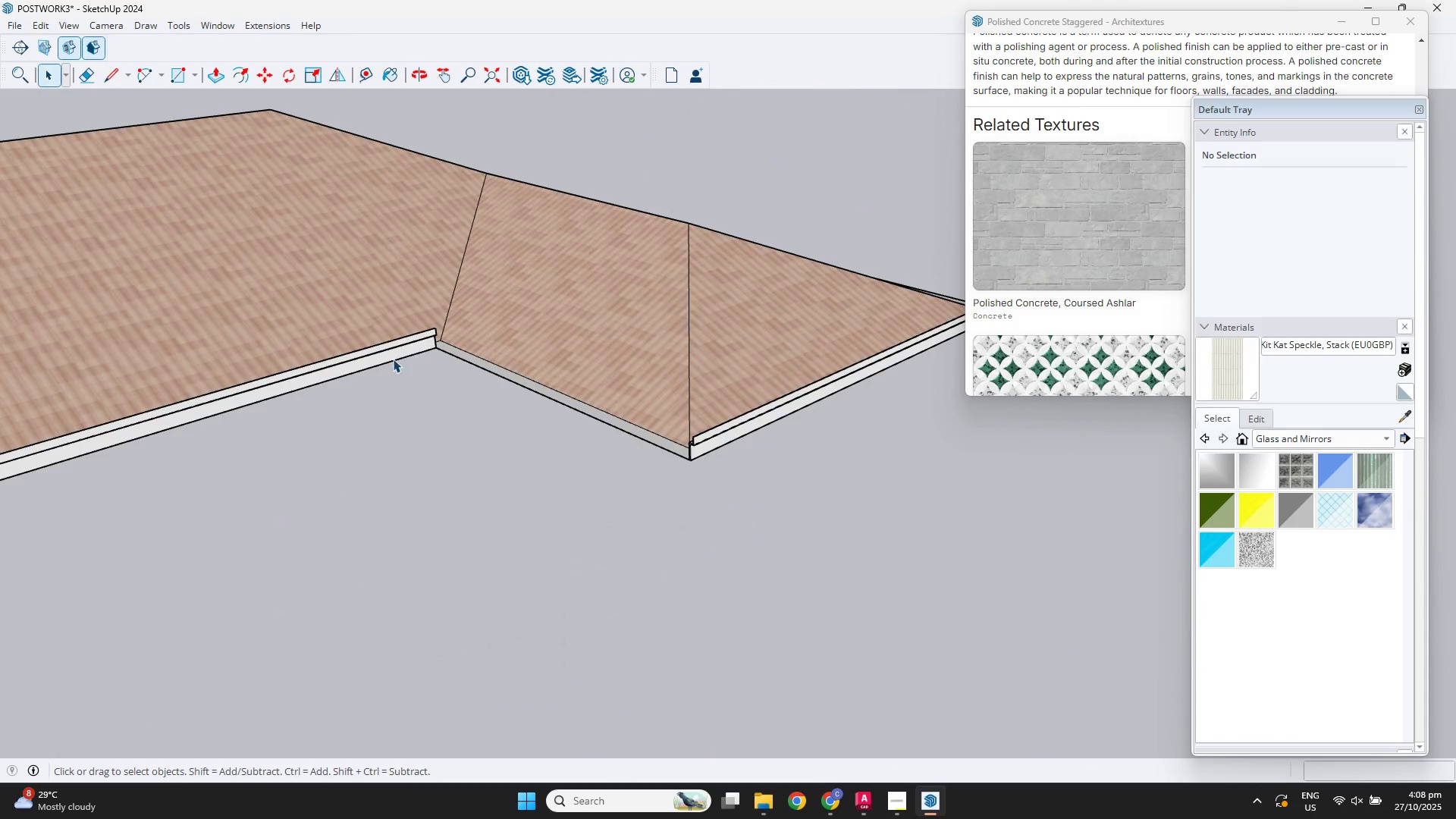 
left_click([393, 359])
 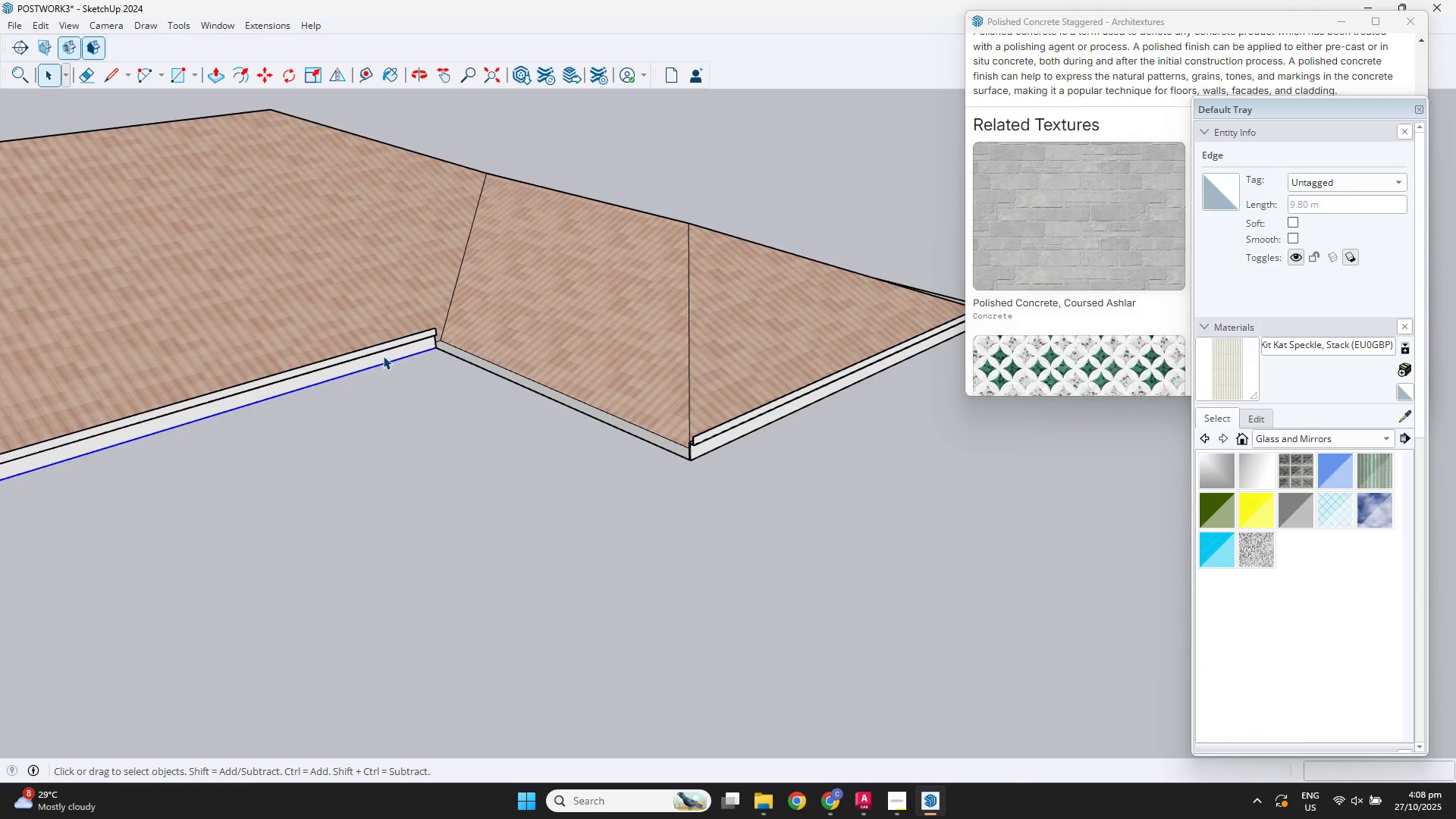 
left_click([383, 356])
 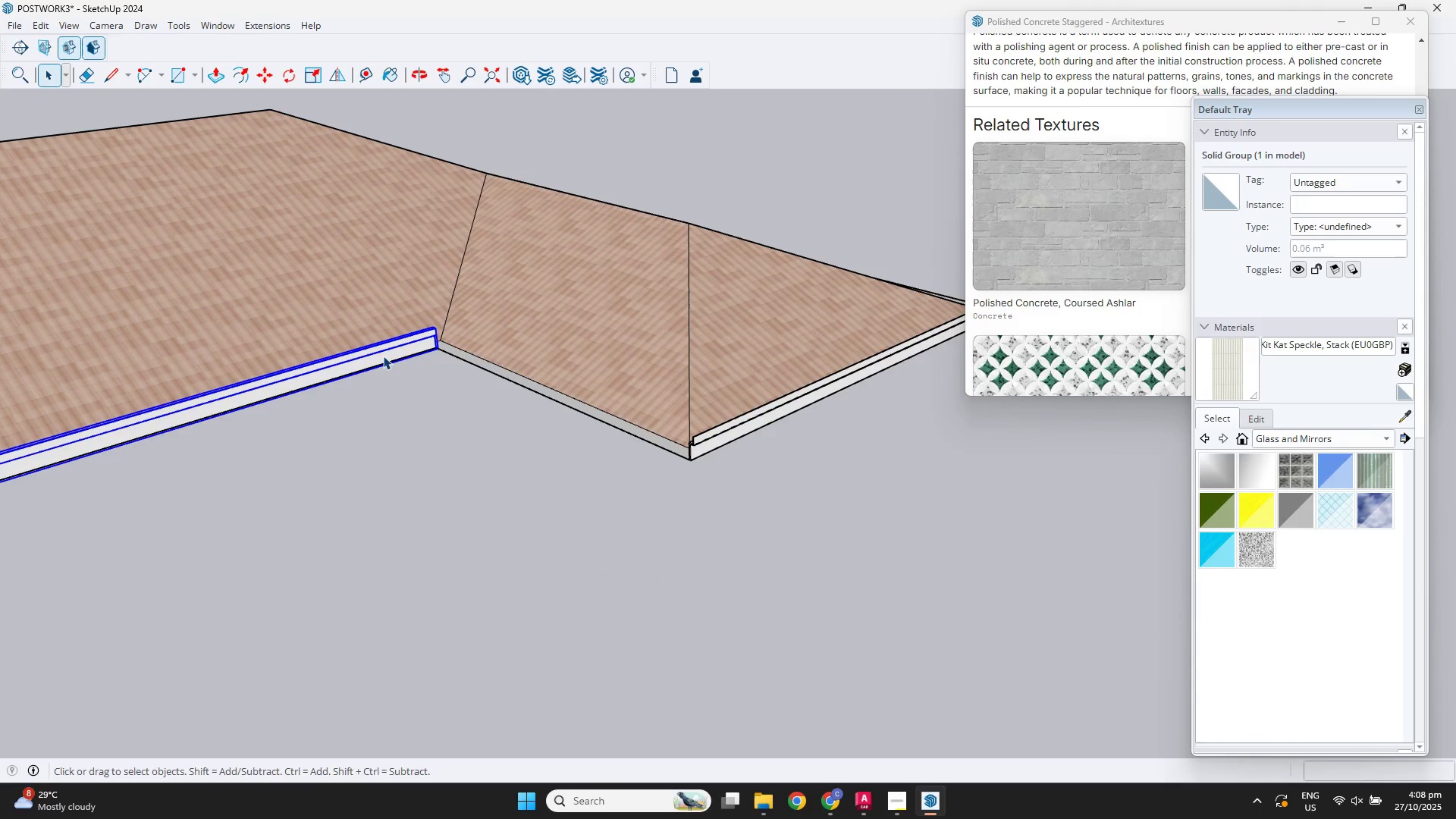 
key(M)
 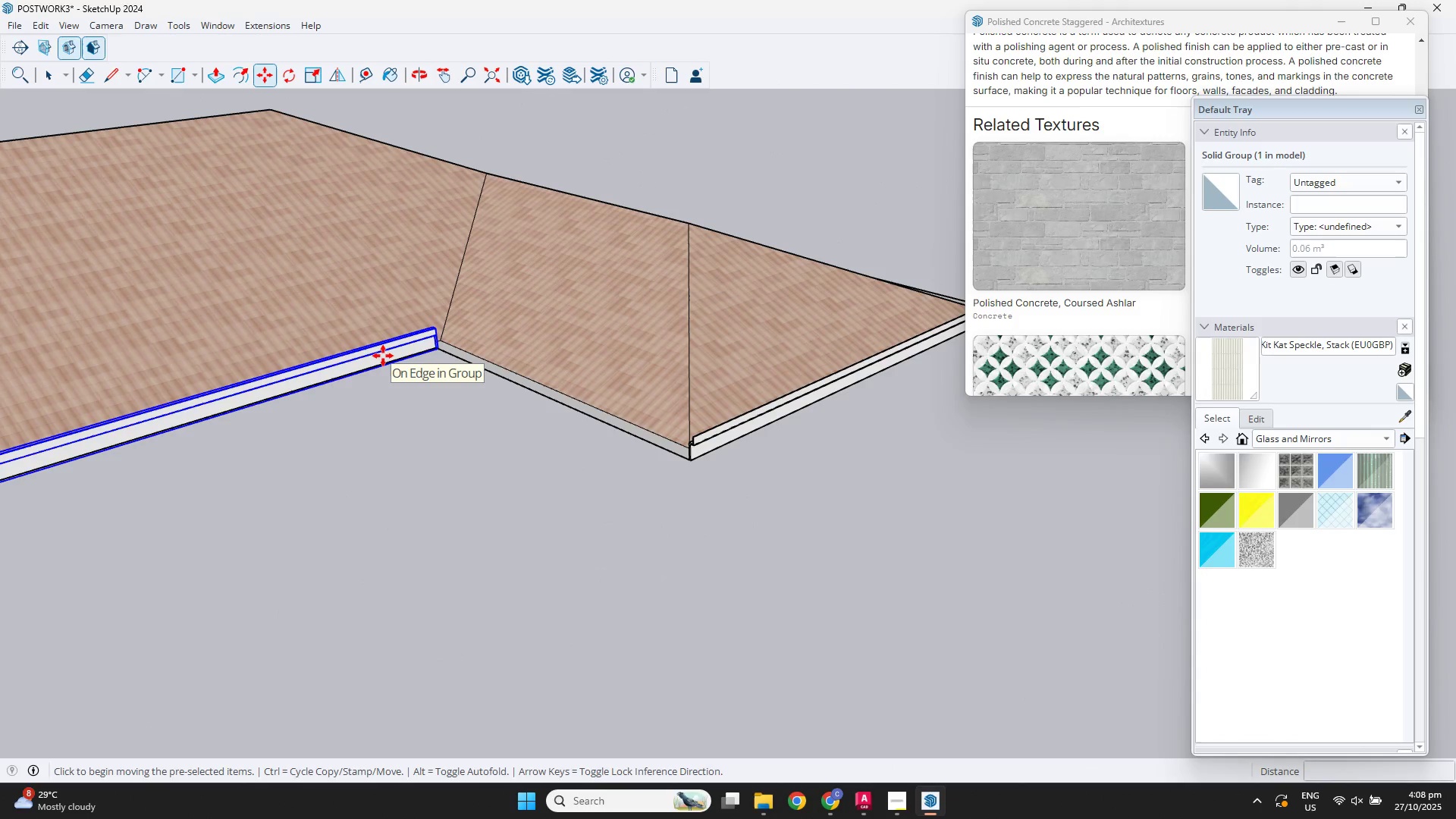 
scroll: coordinate [375, 362], scroll_direction: down, amount: 4.0
 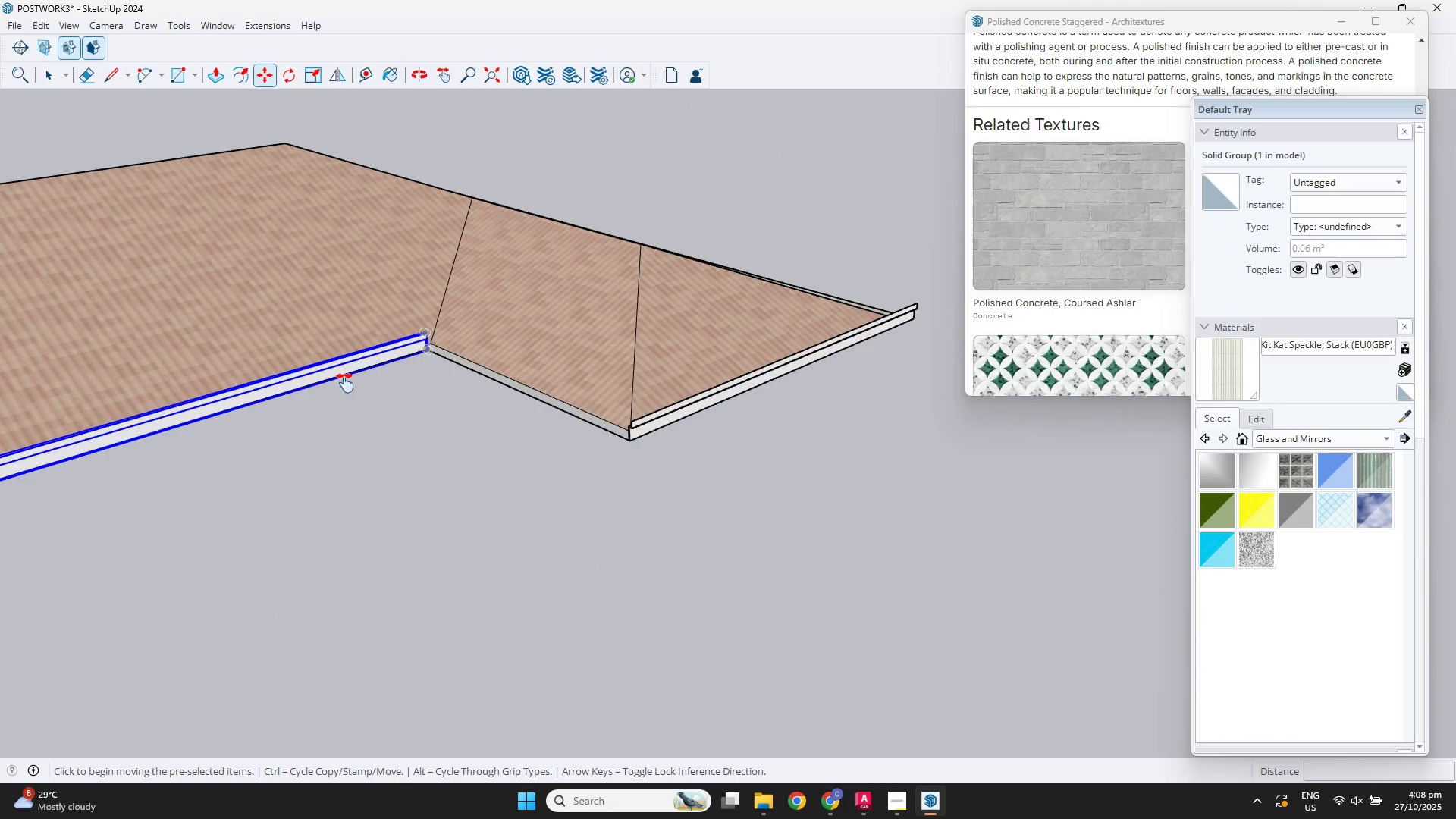 
hold_key(key=ShiftLeft, duration=0.41)
 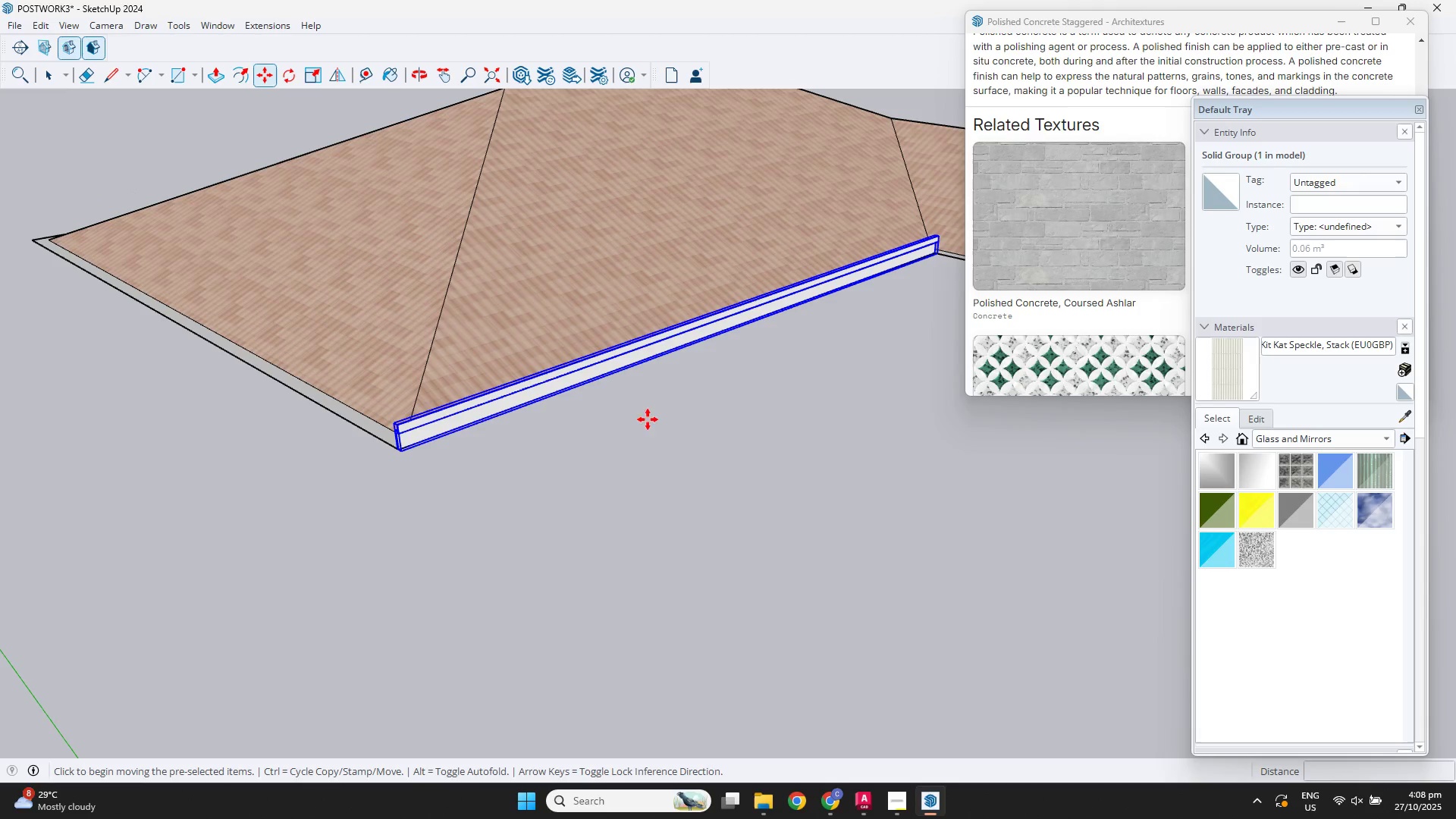 
key(Control+ControlLeft)
 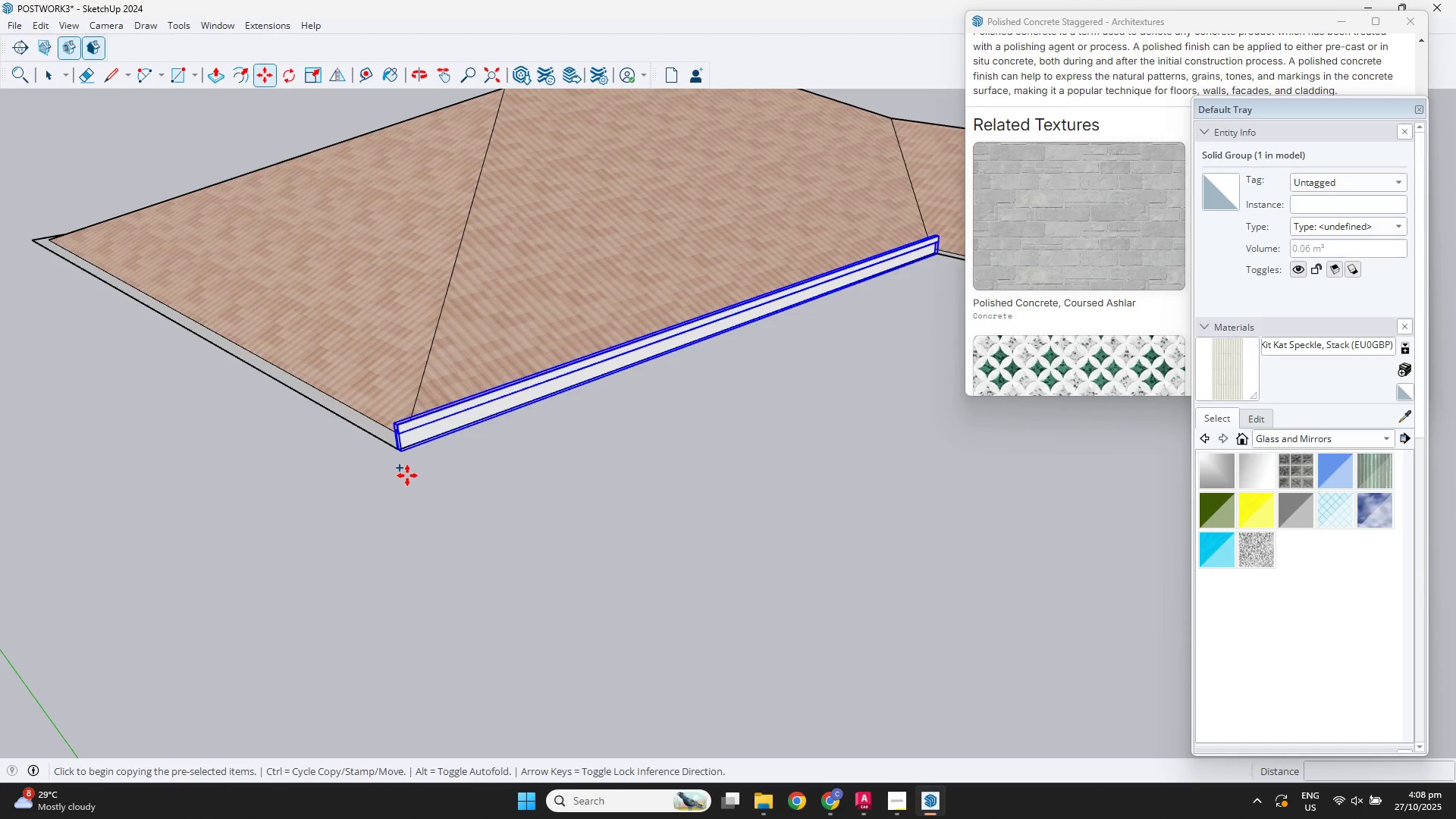 
key(M)
 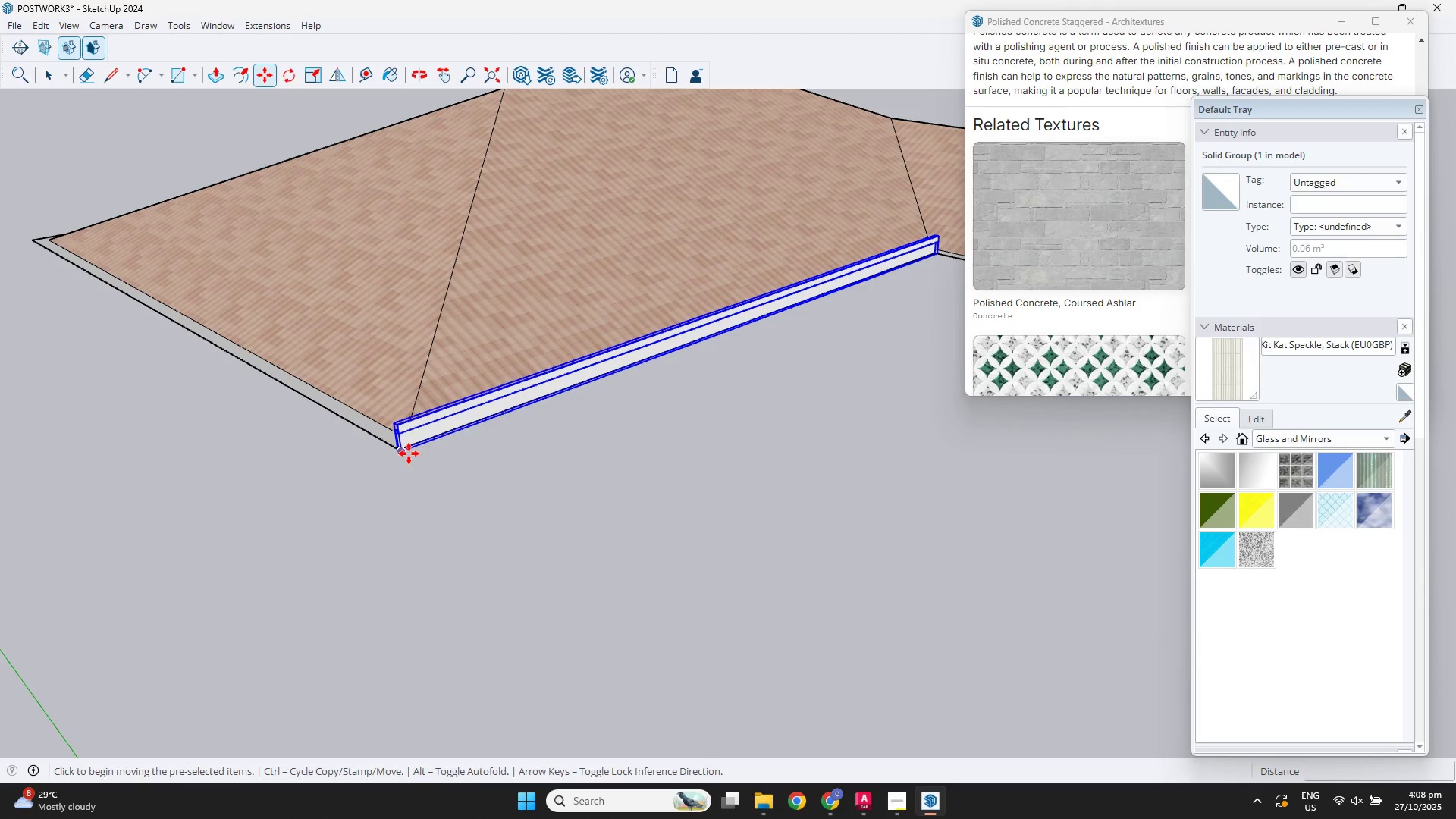 
left_click([409, 453])
 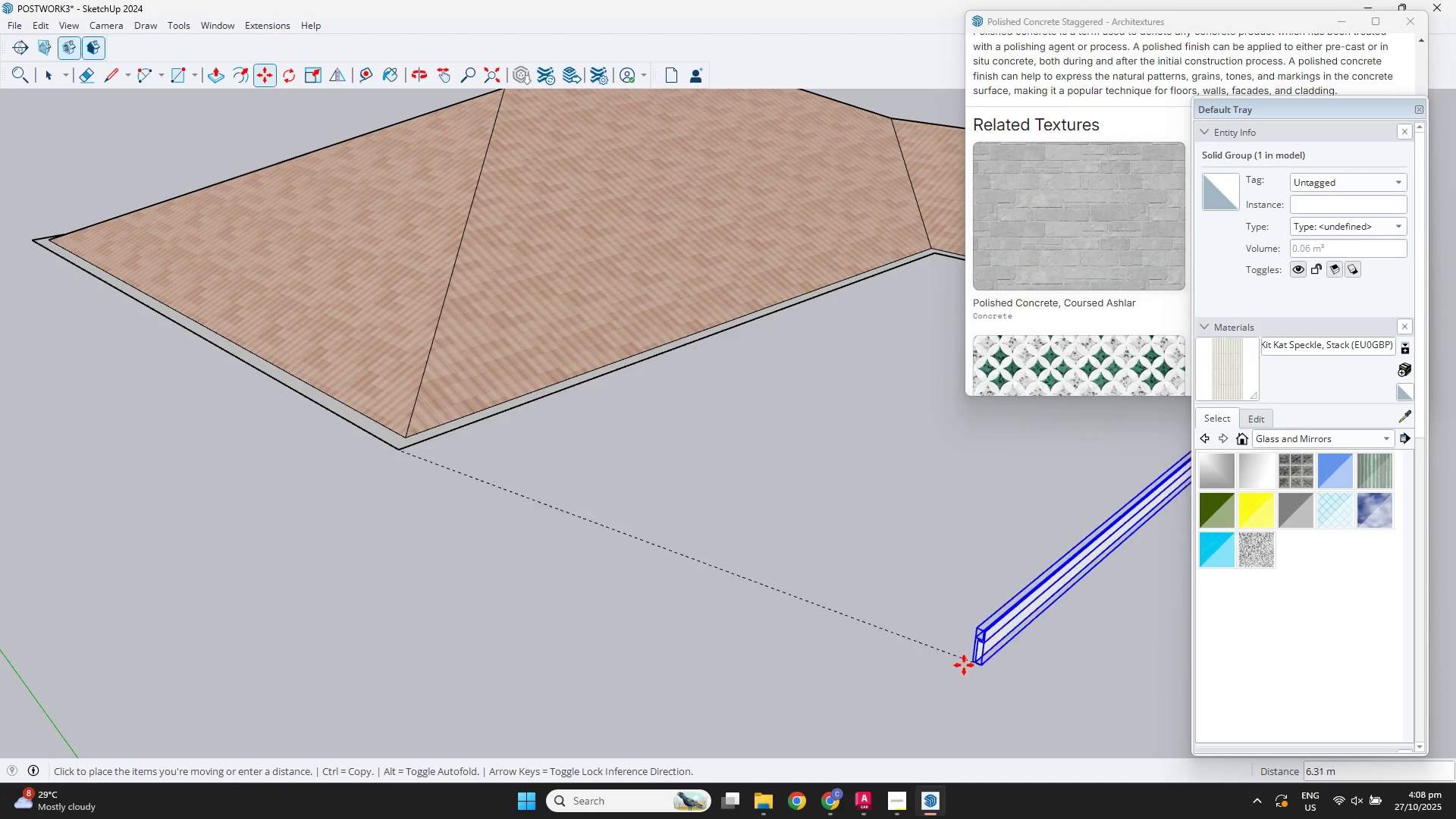 
key(Control+ControlLeft)
 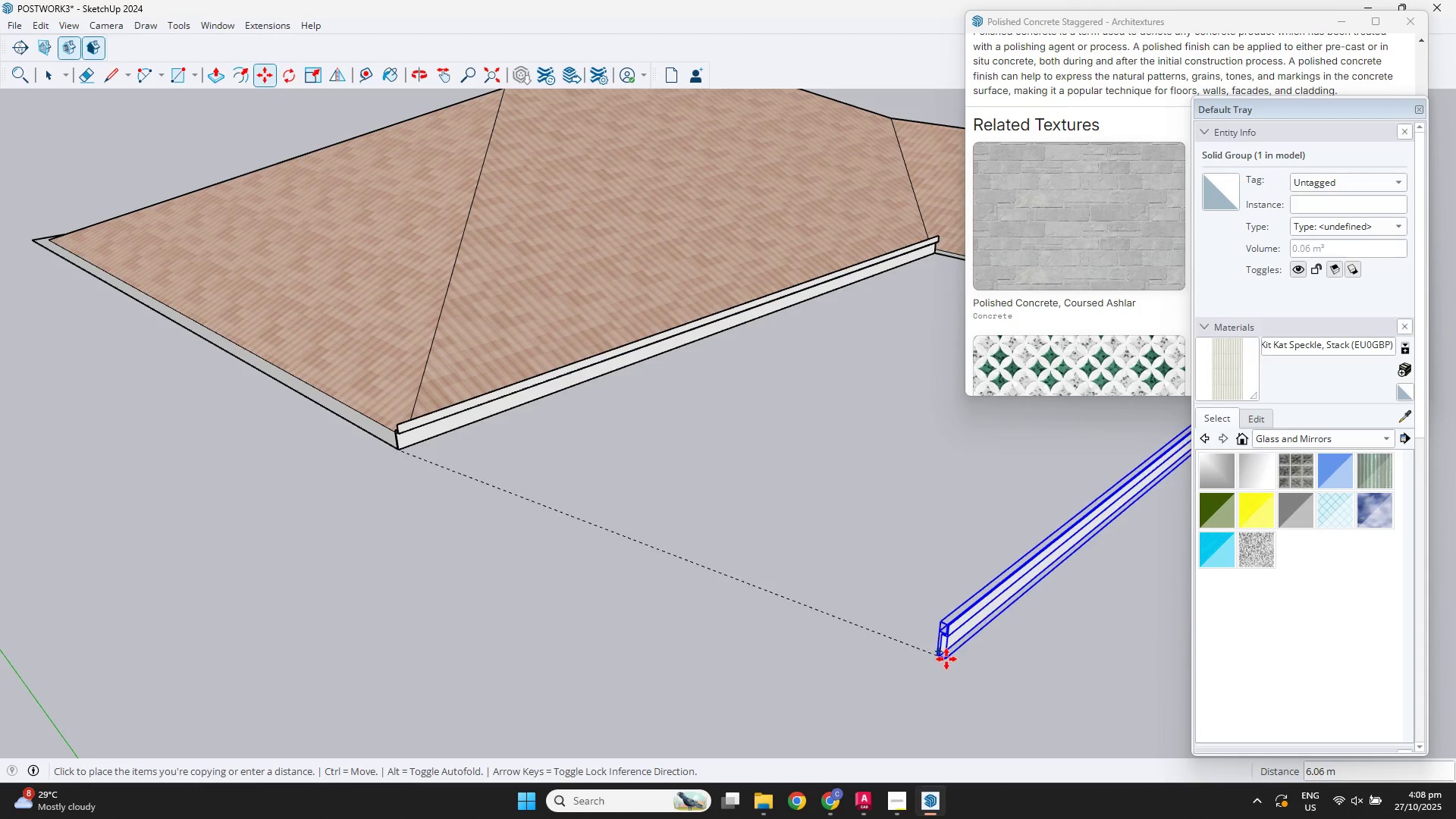 
left_click([946, 659])
 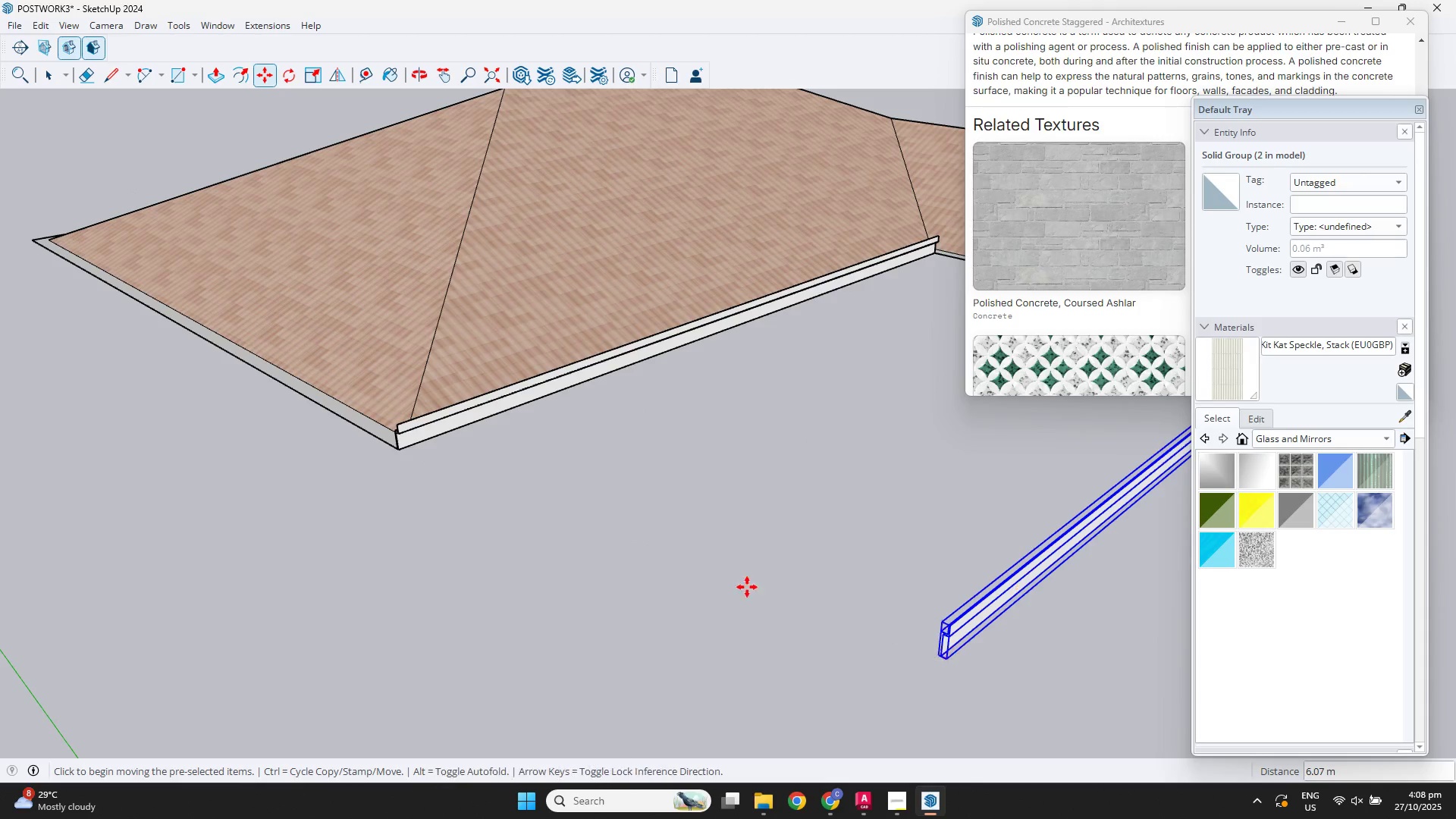 
key(Q)
 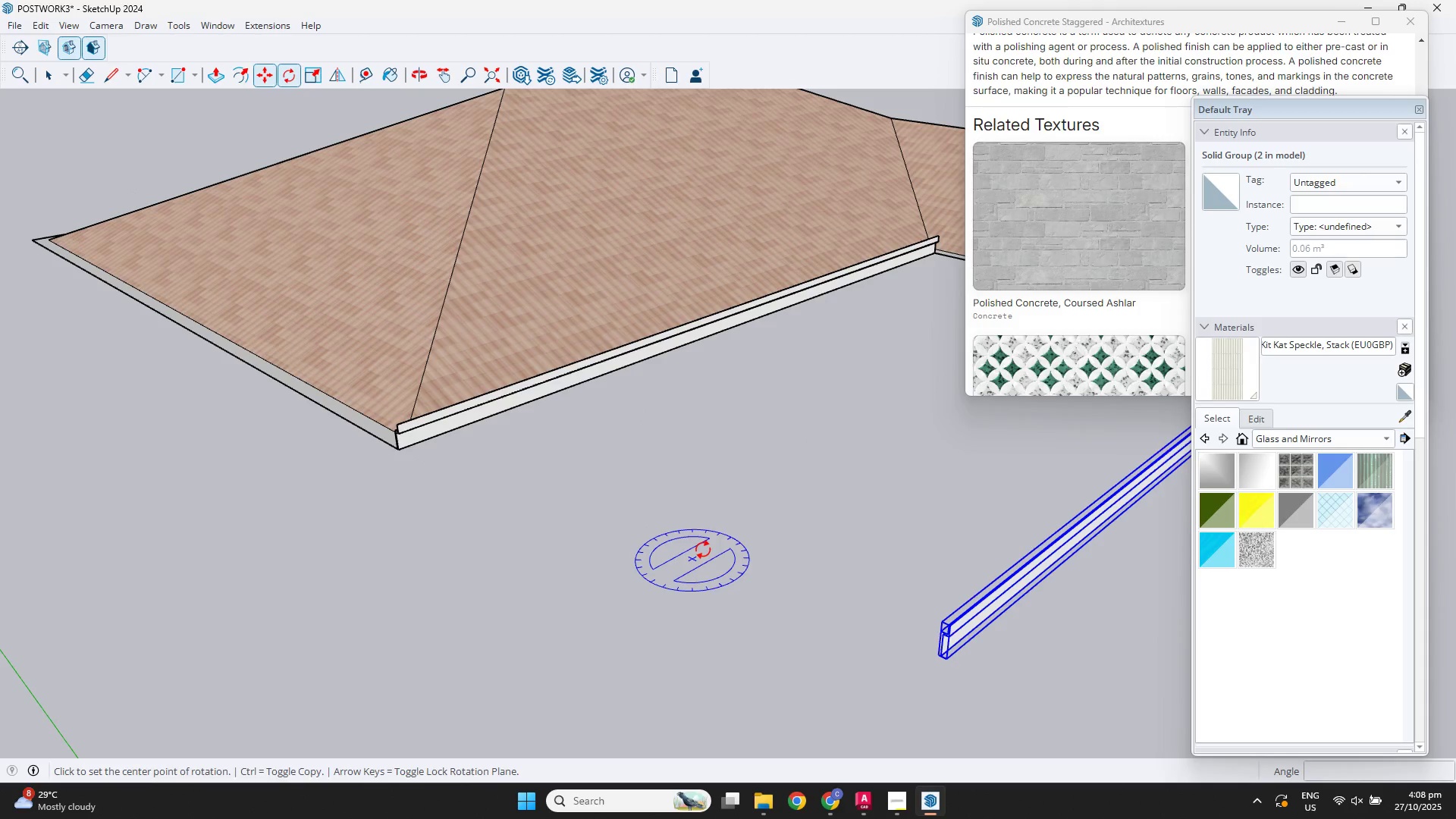 
left_click([703, 550])
 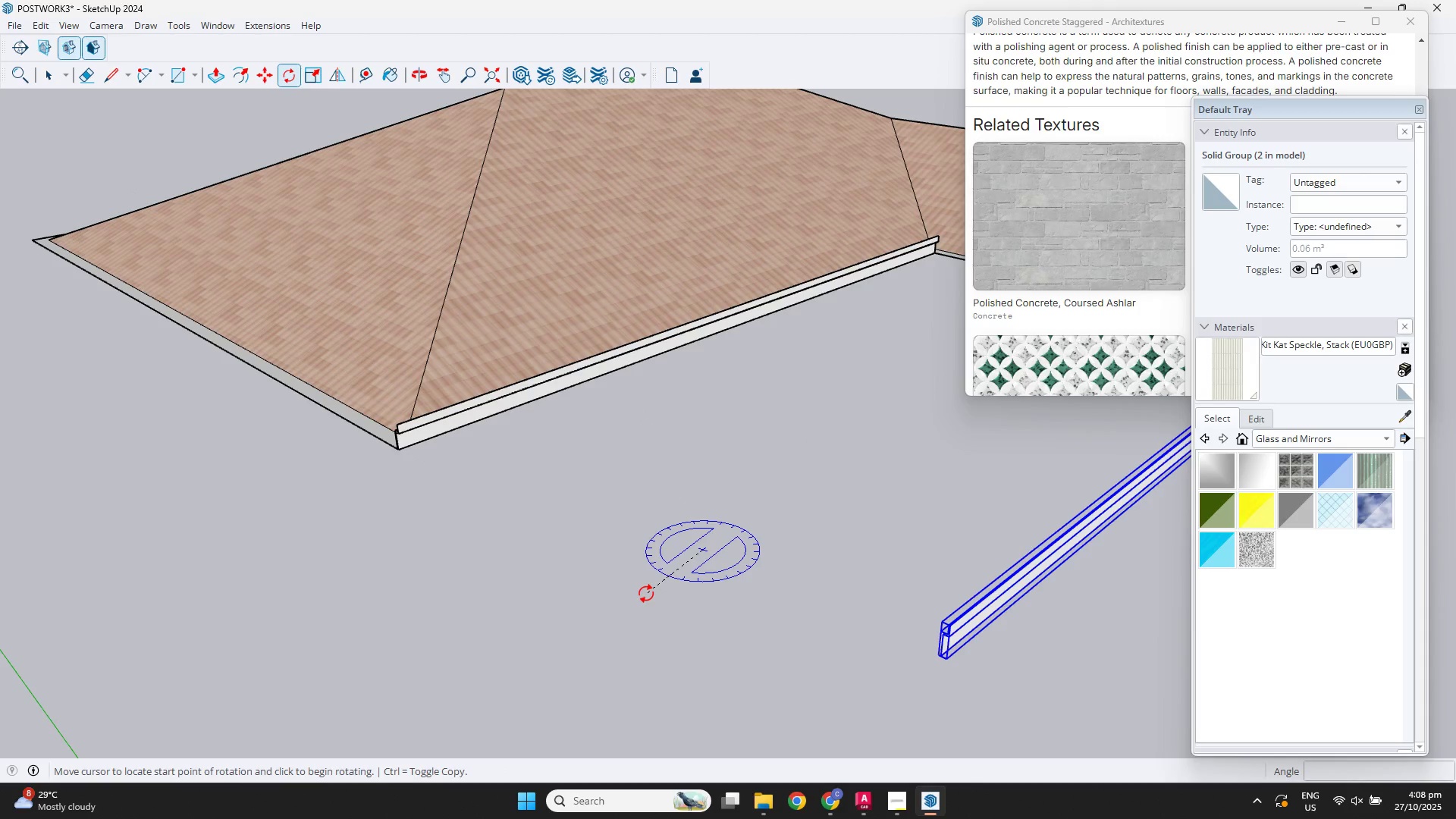 
left_click([646, 594])
 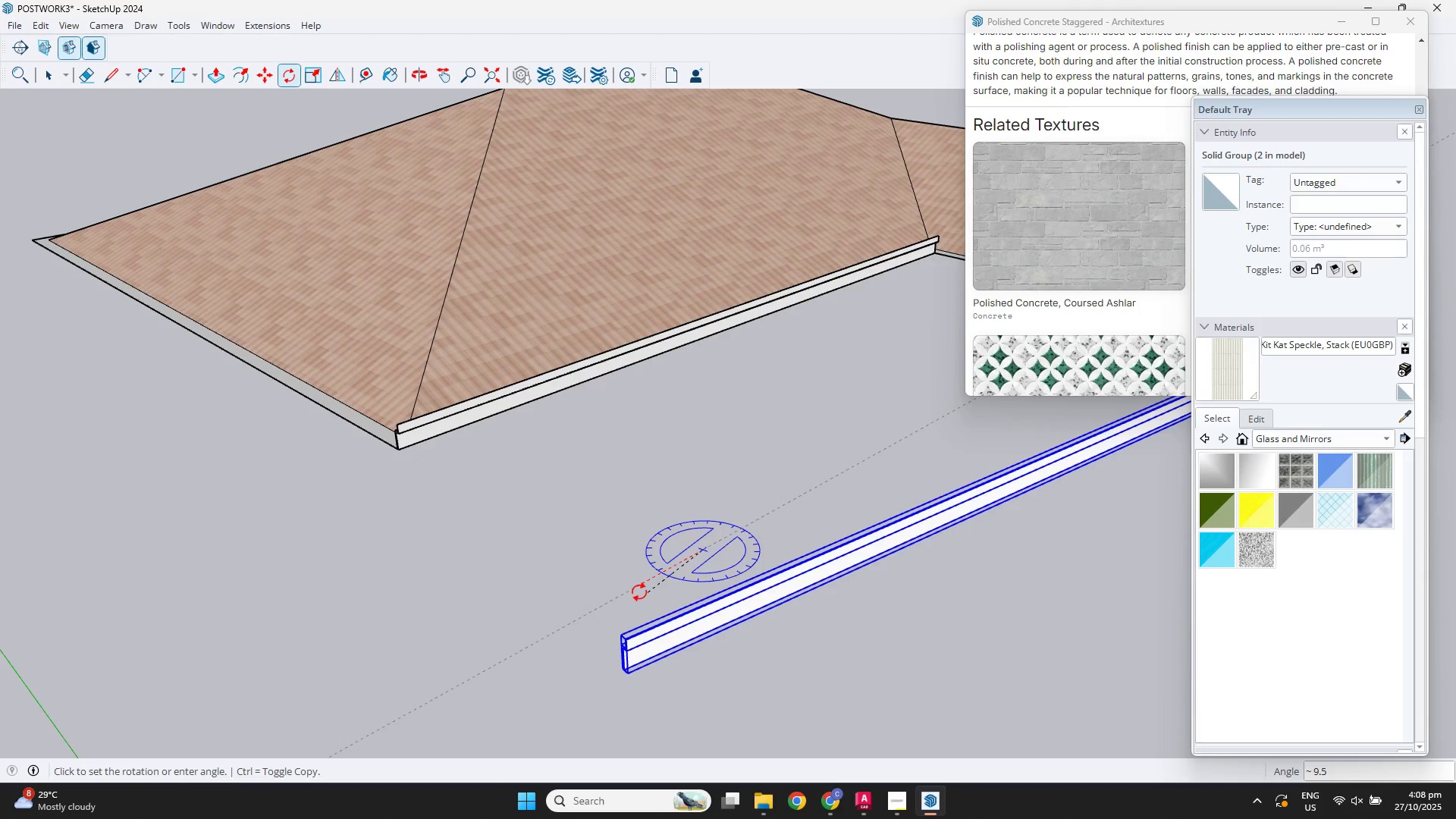 
key(M)
 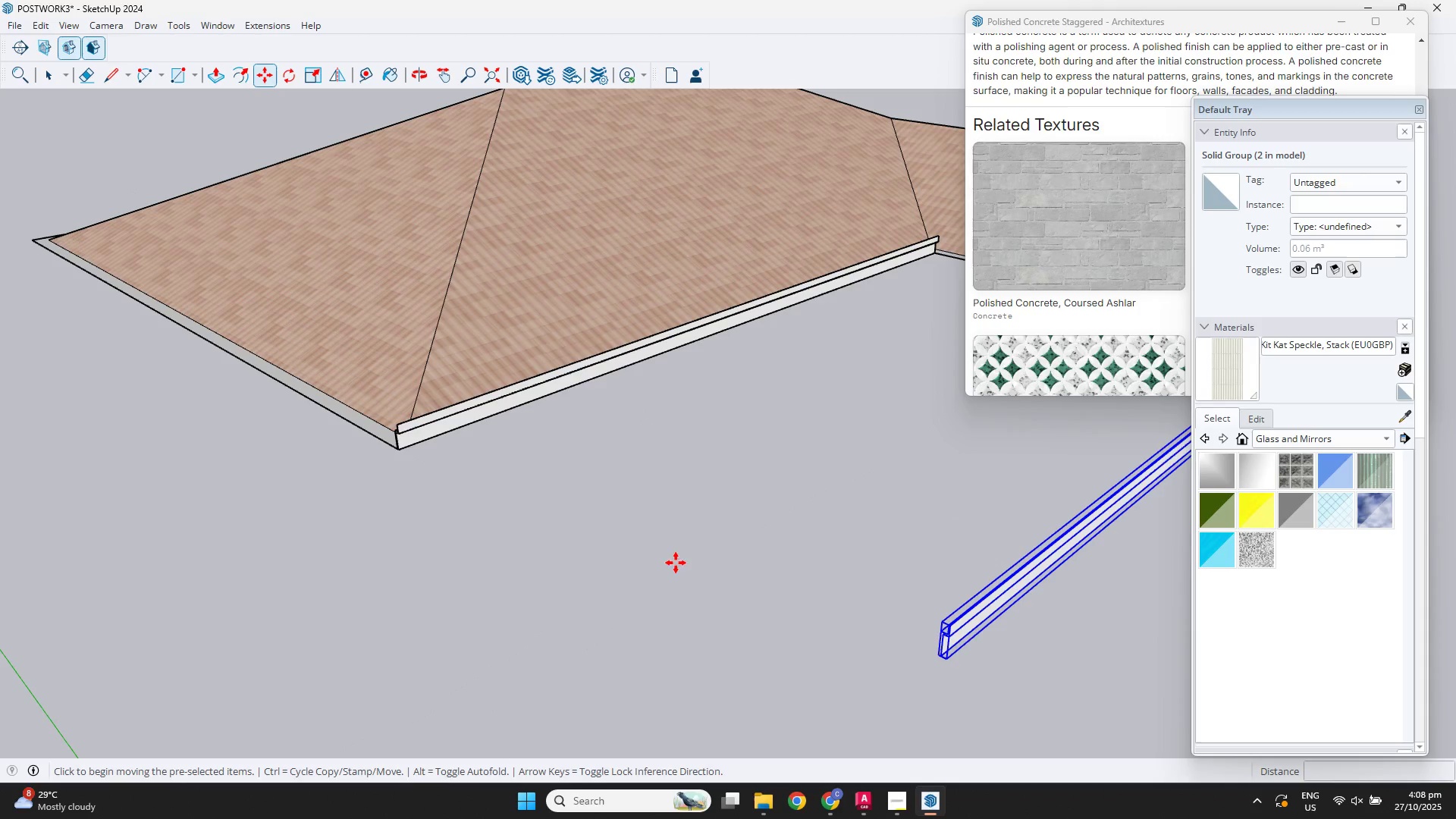 
left_click([686, 561])
 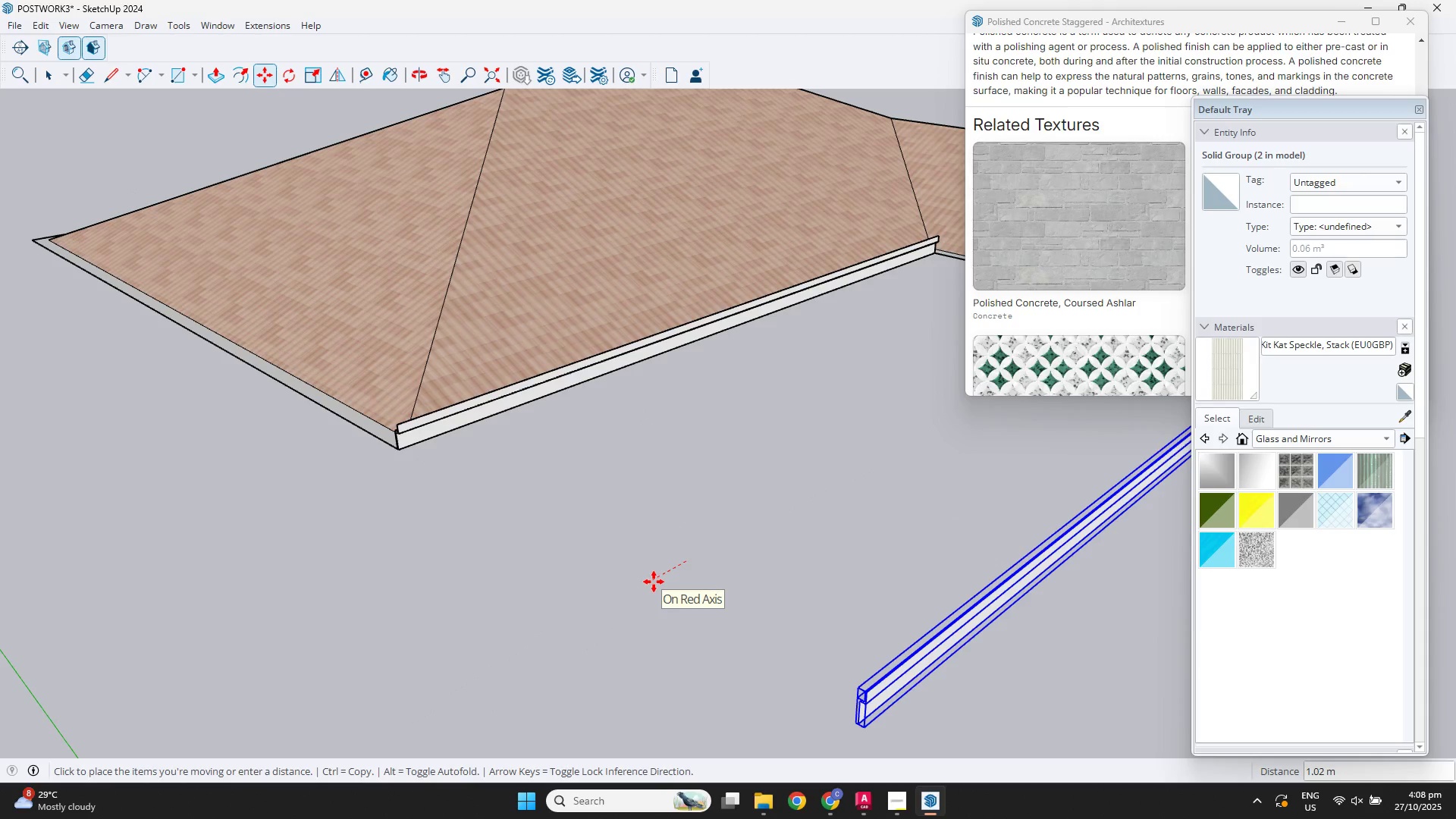 
key(Q)
 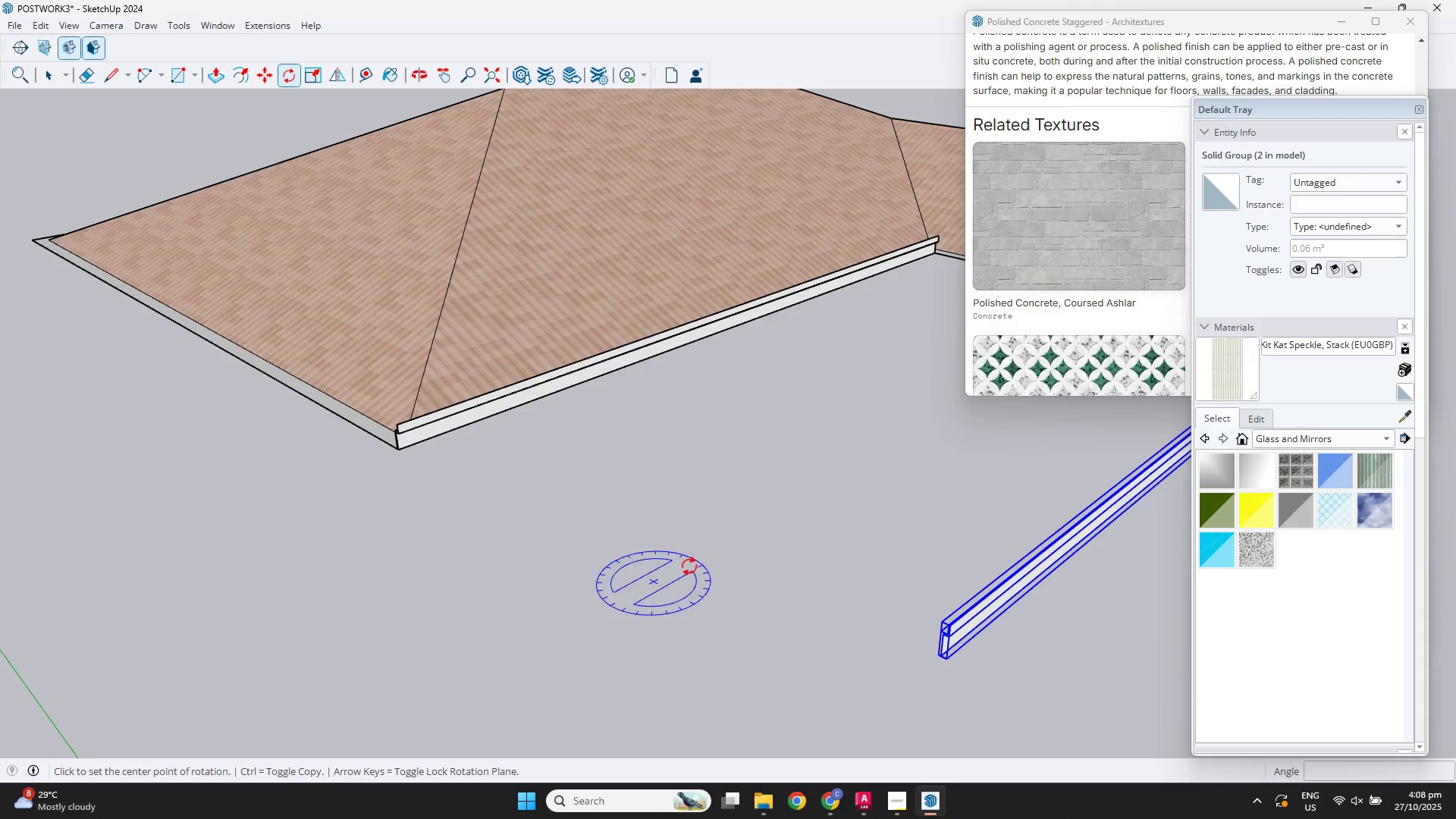 
left_click([689, 566])
 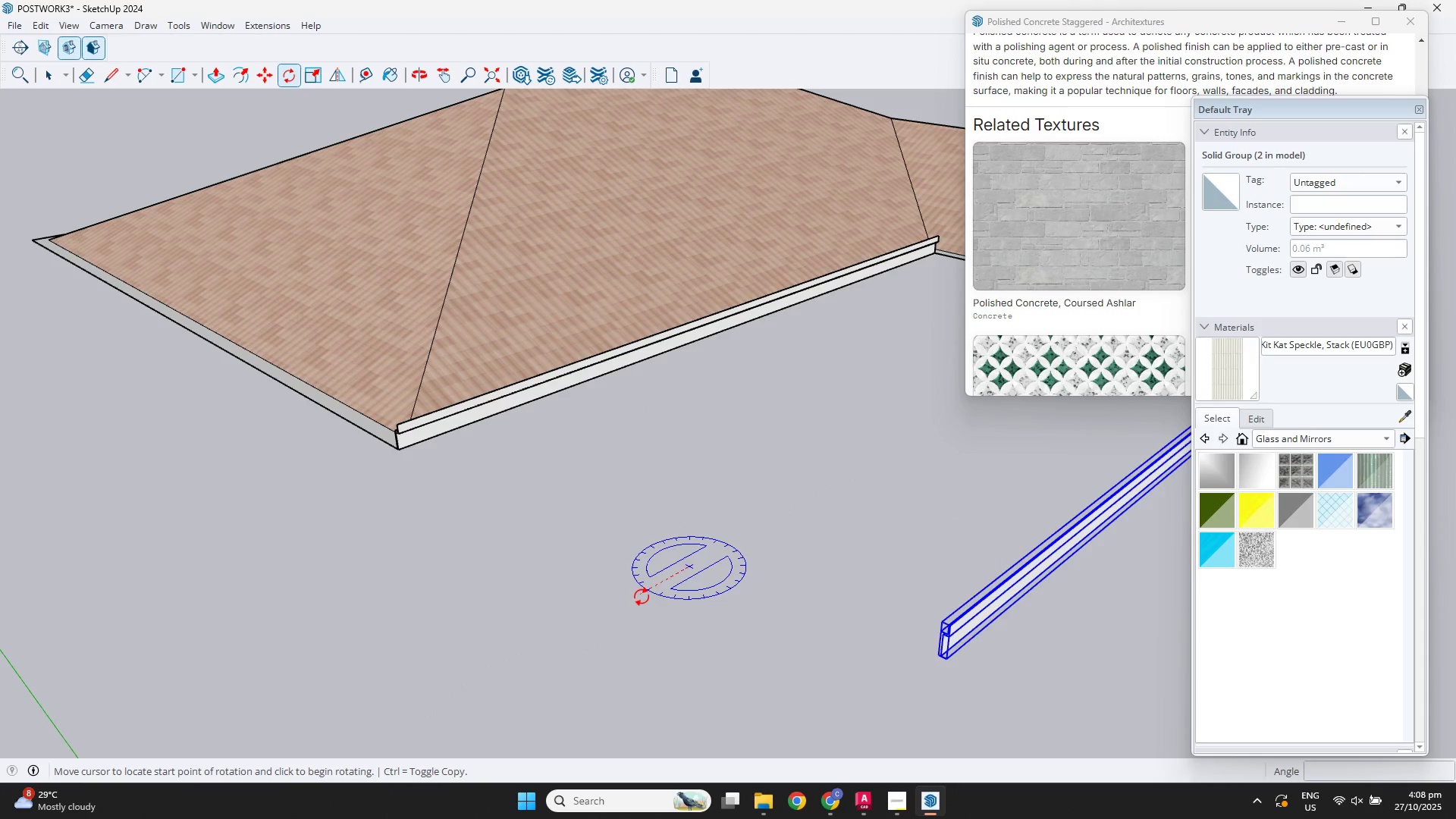 
left_click([642, 597])
 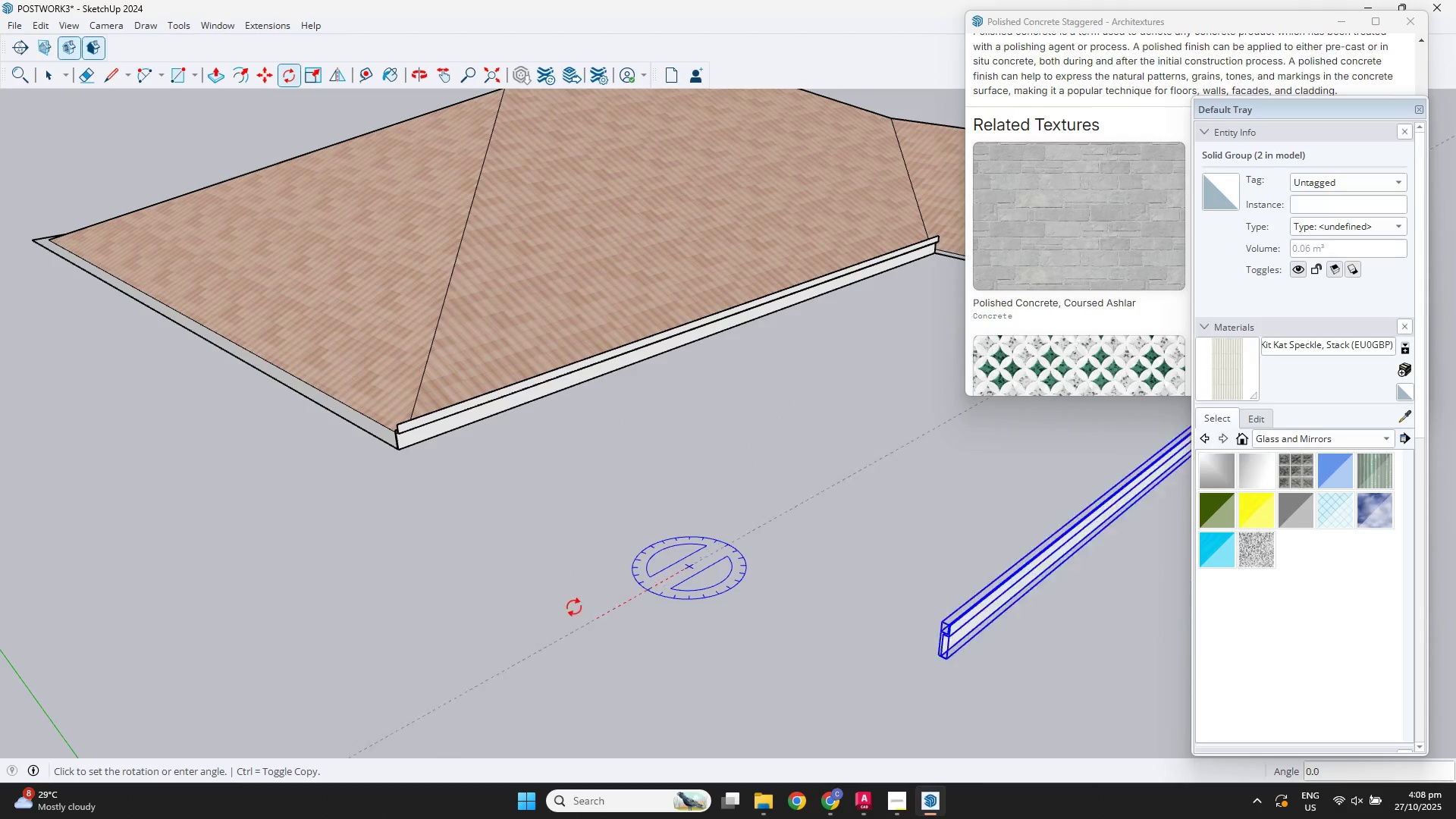 
key(Escape)
 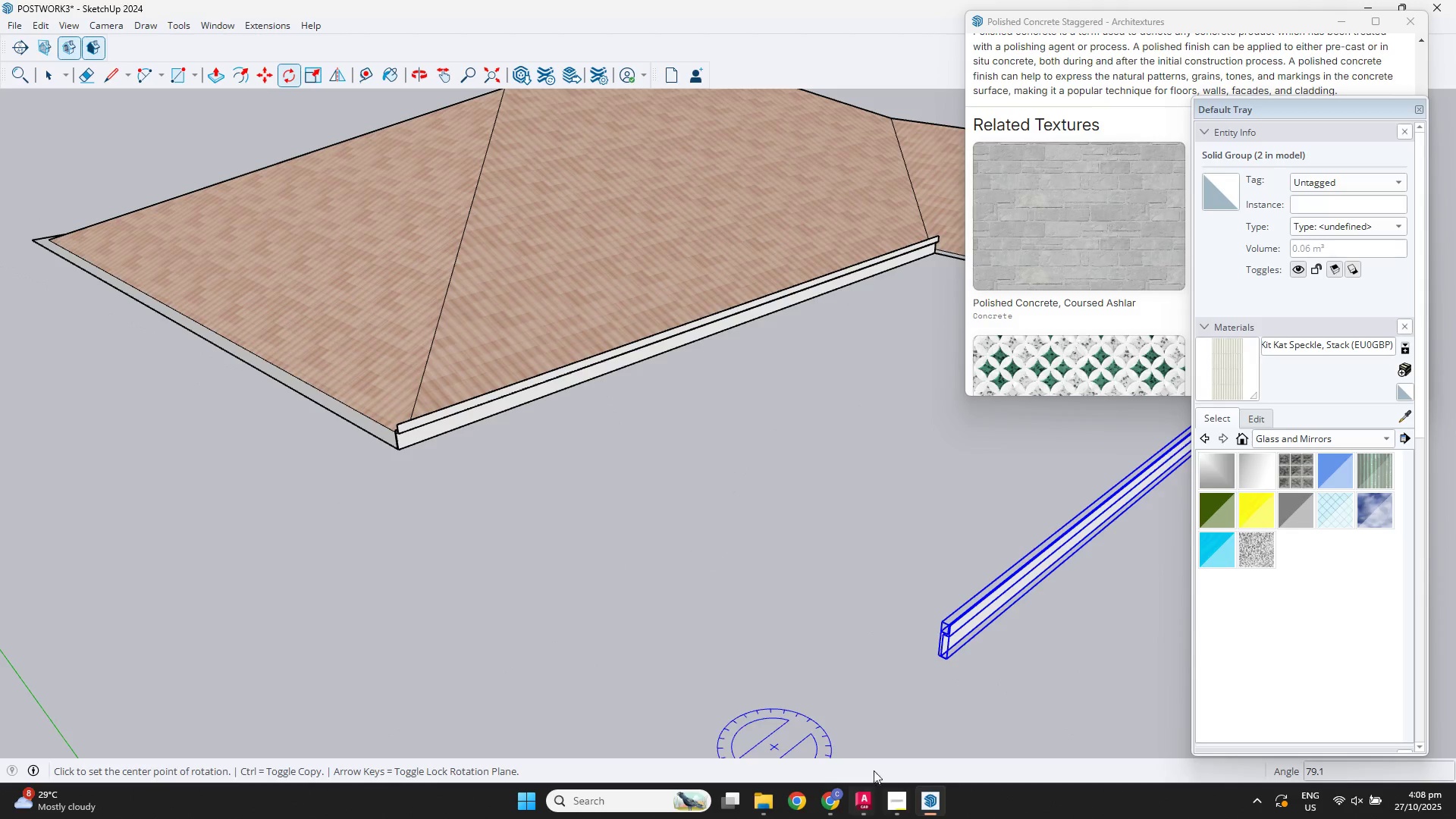 
key(Space)
 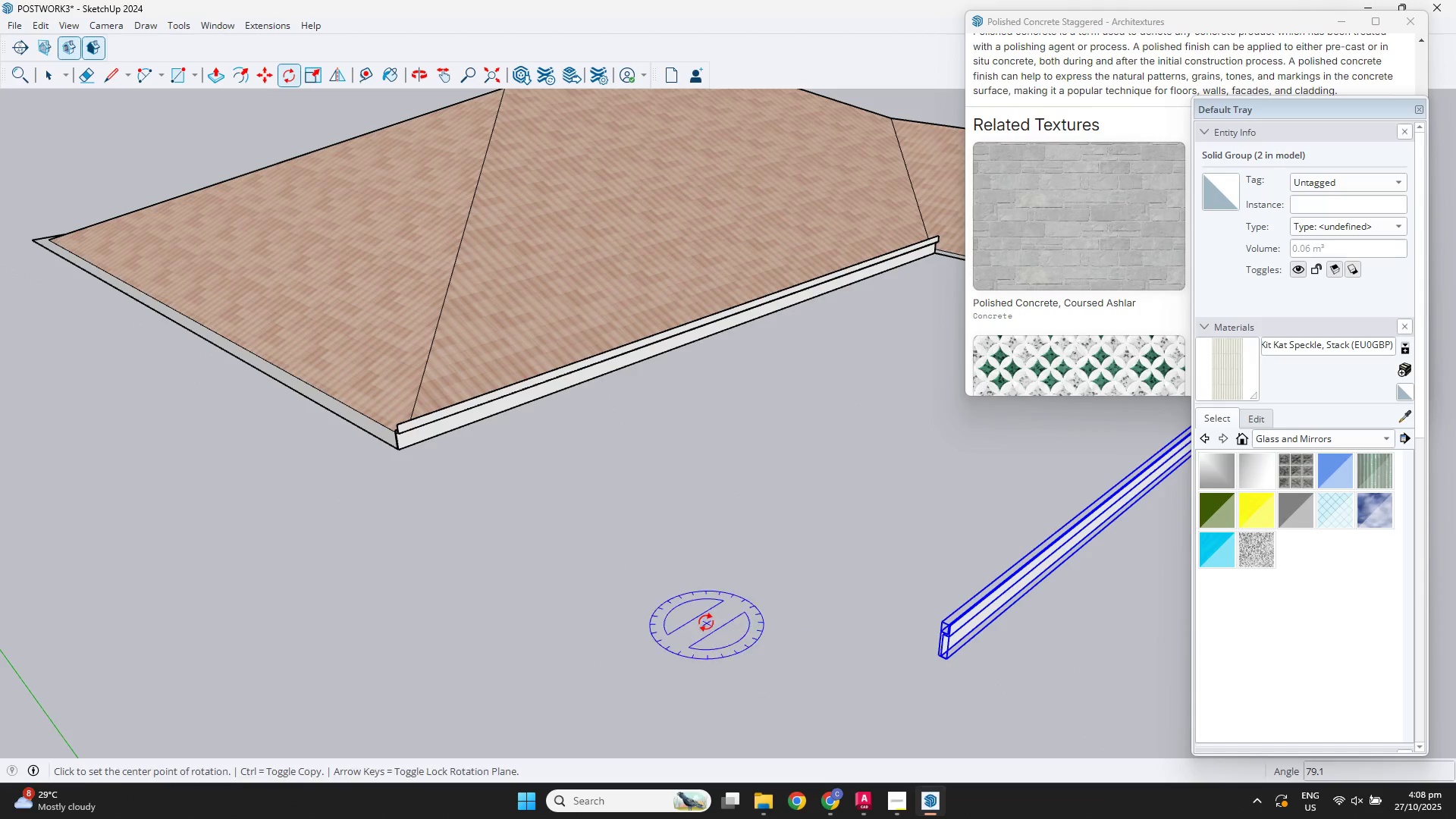 
scroll: coordinate [1023, 677], scroll_direction: down, amount: 19.0
 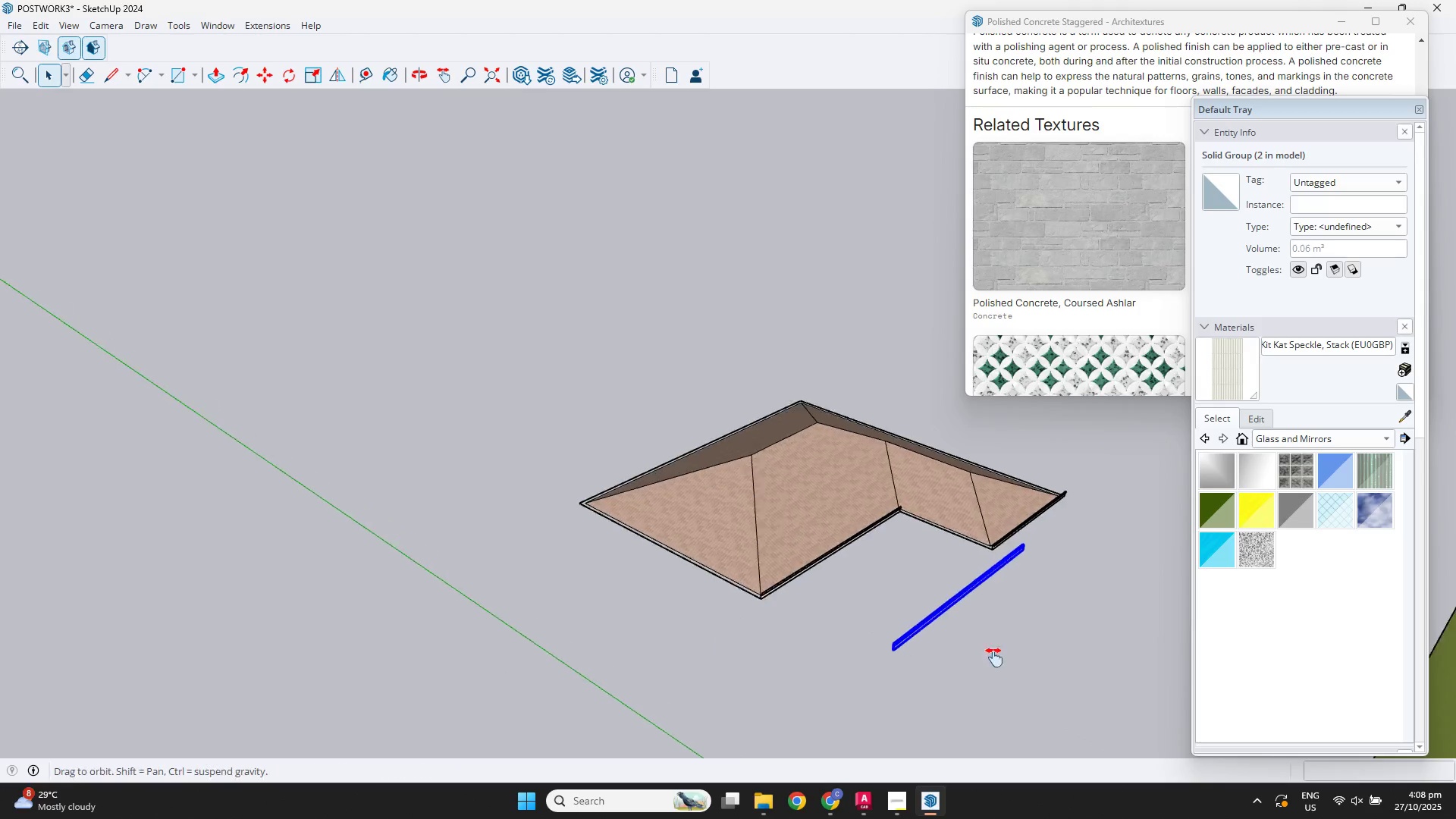 
hold_key(key=ShiftLeft, duration=0.38)
 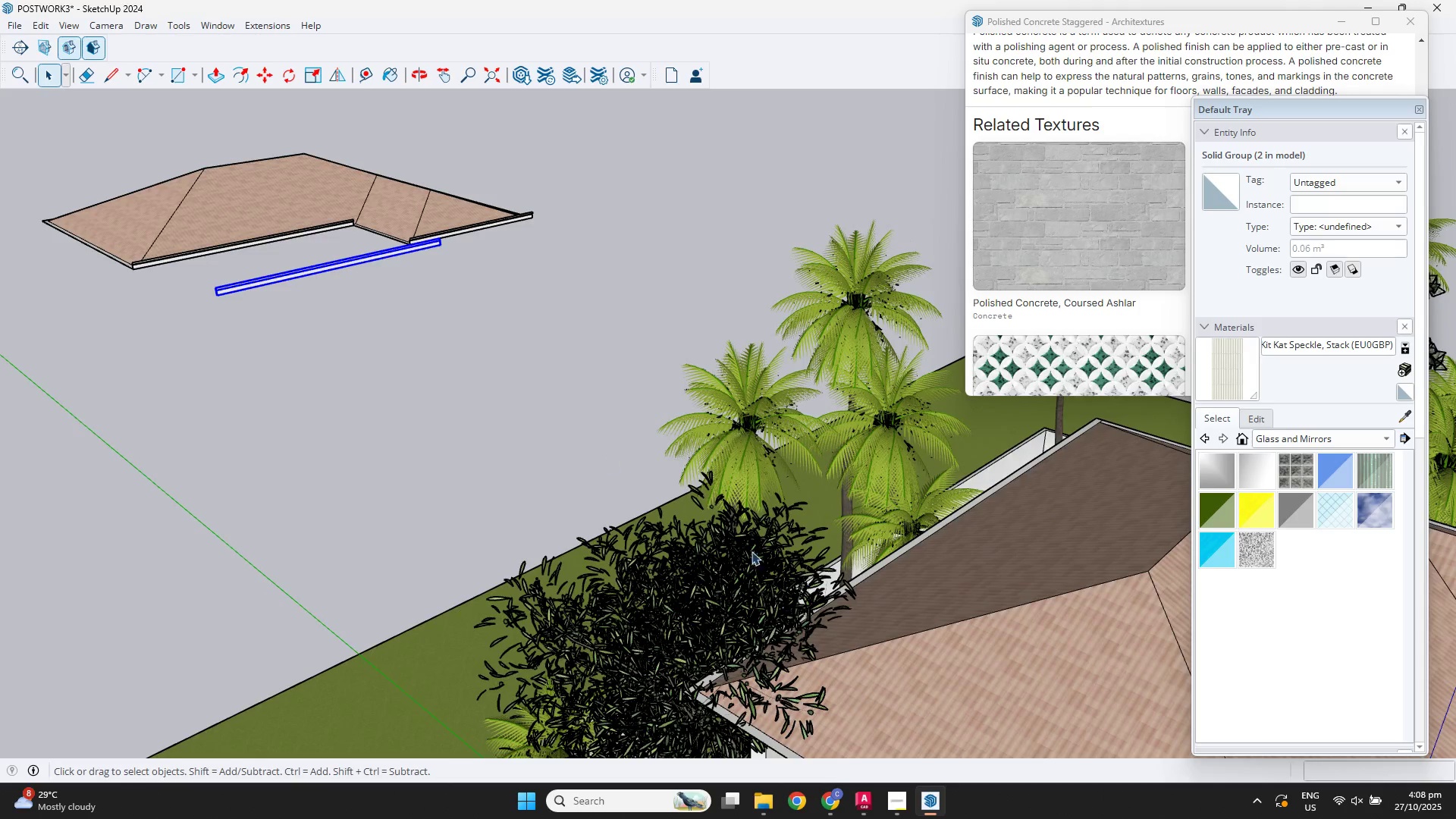 
scroll: coordinate [916, 644], scroll_direction: down, amount: 3.0
 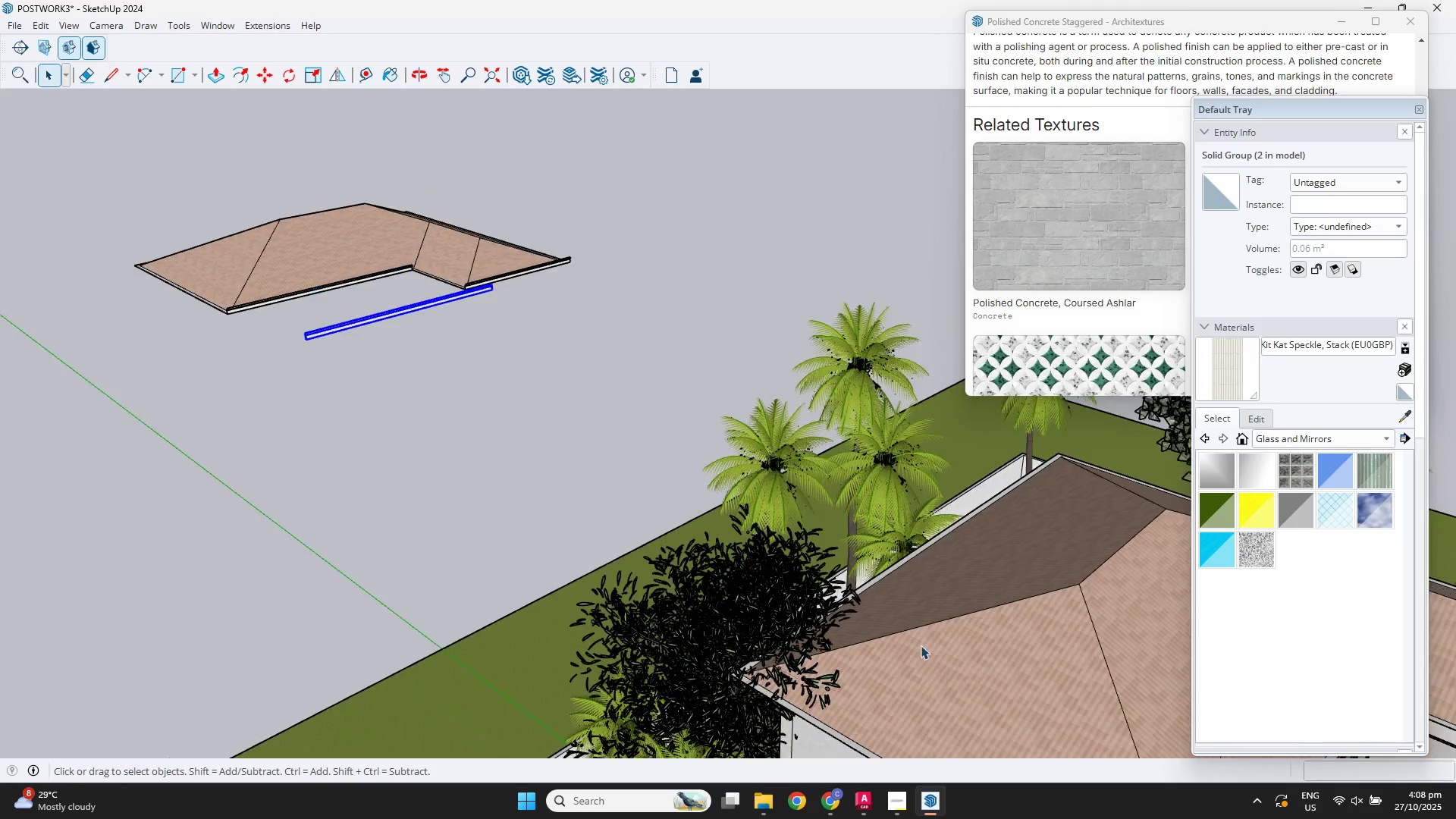 
key(Shift+ShiftLeft)
 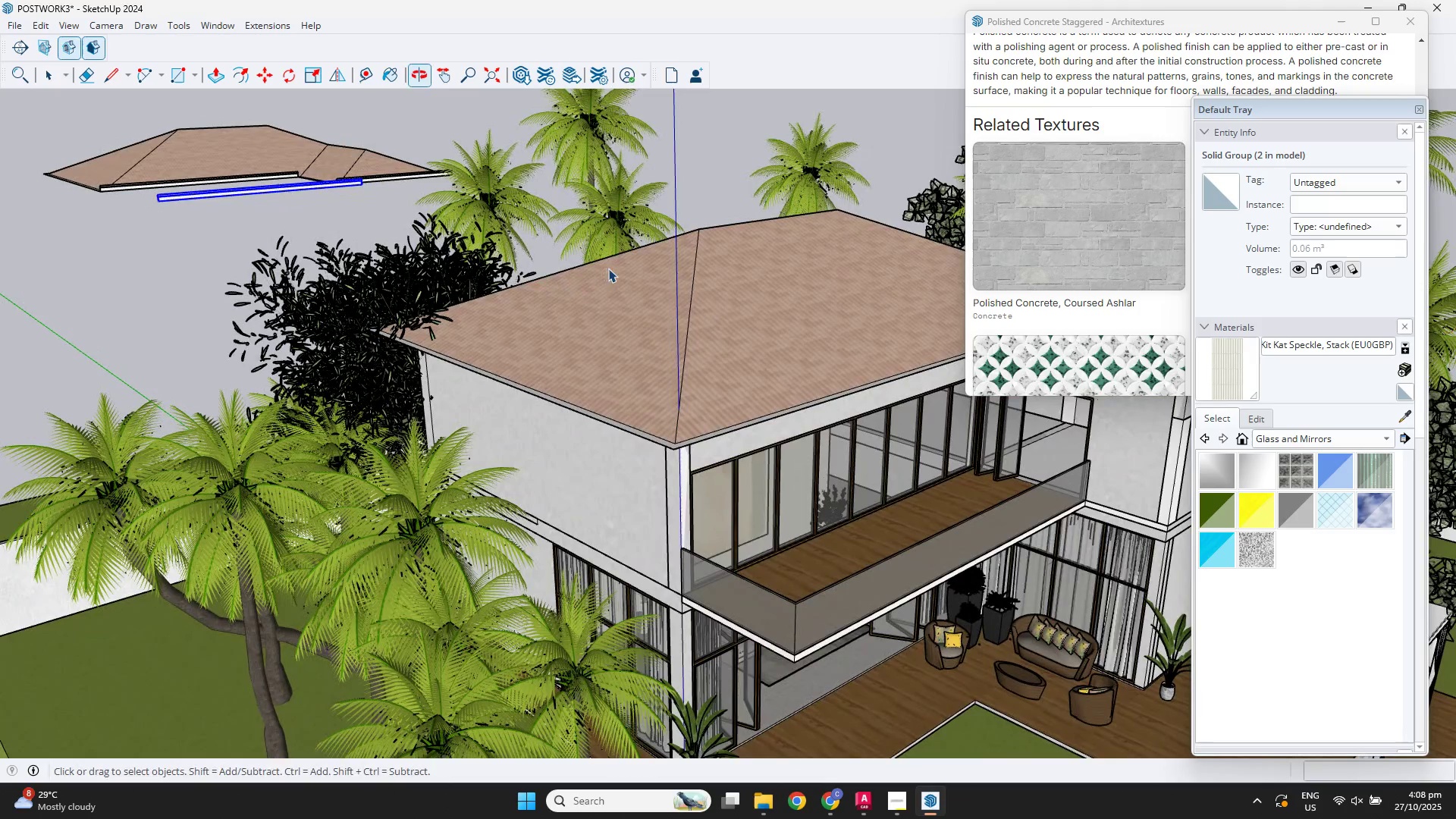 
scroll: coordinate [775, 577], scroll_direction: up, amount: 3.0
 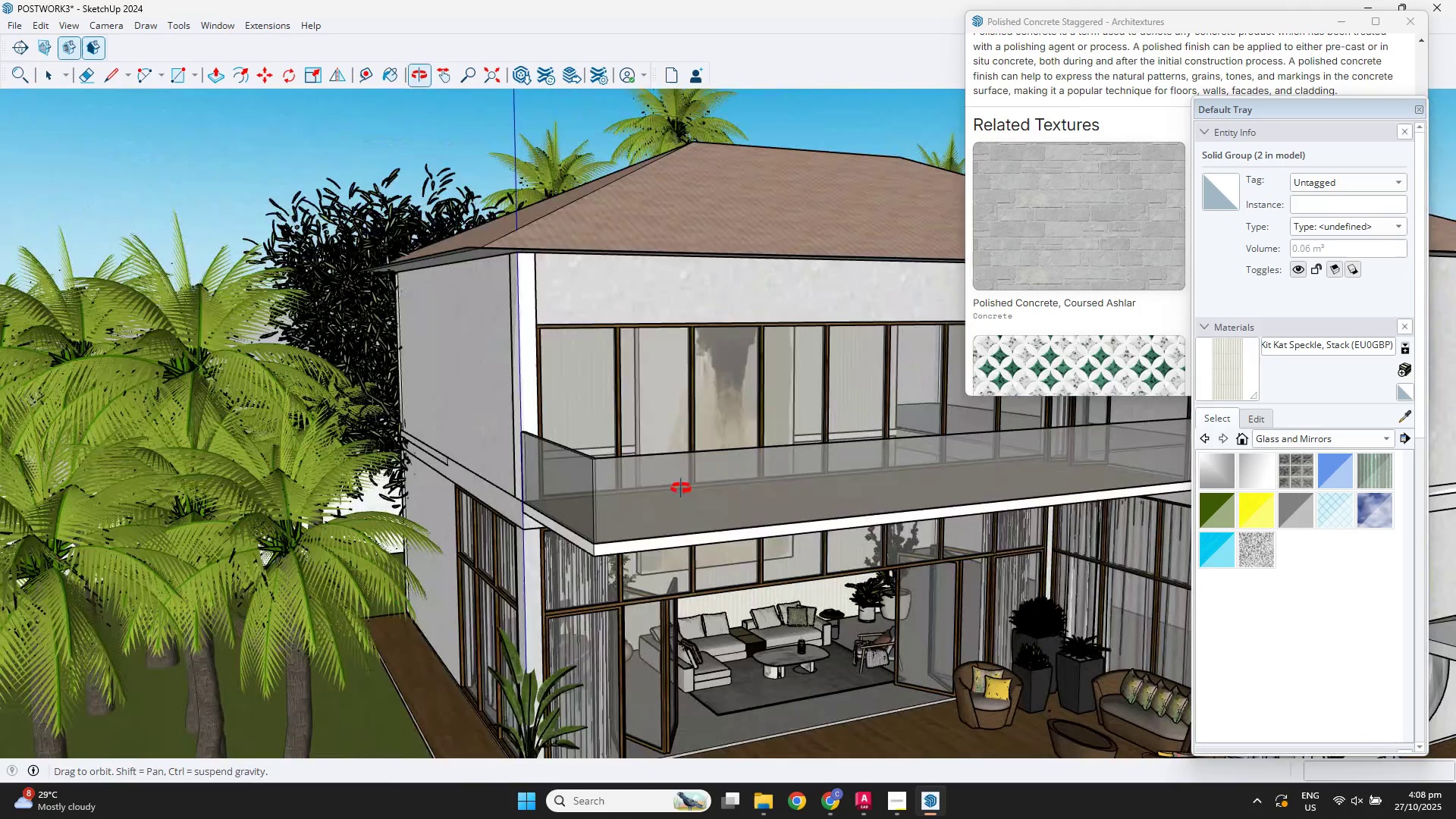 
scroll: coordinate [730, 549], scroll_direction: down, amount: 12.0
 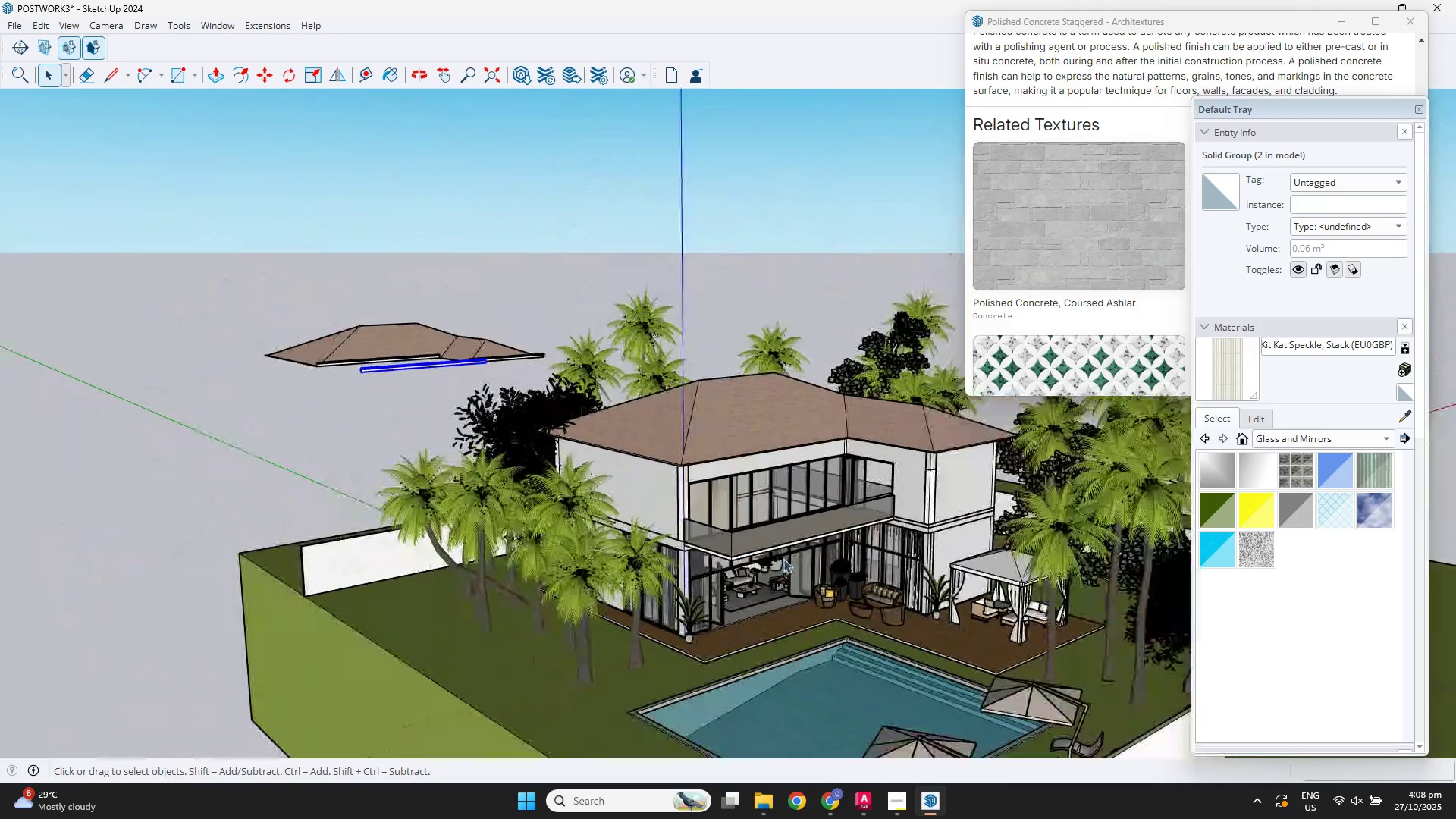 
key(Shift+ShiftLeft)
 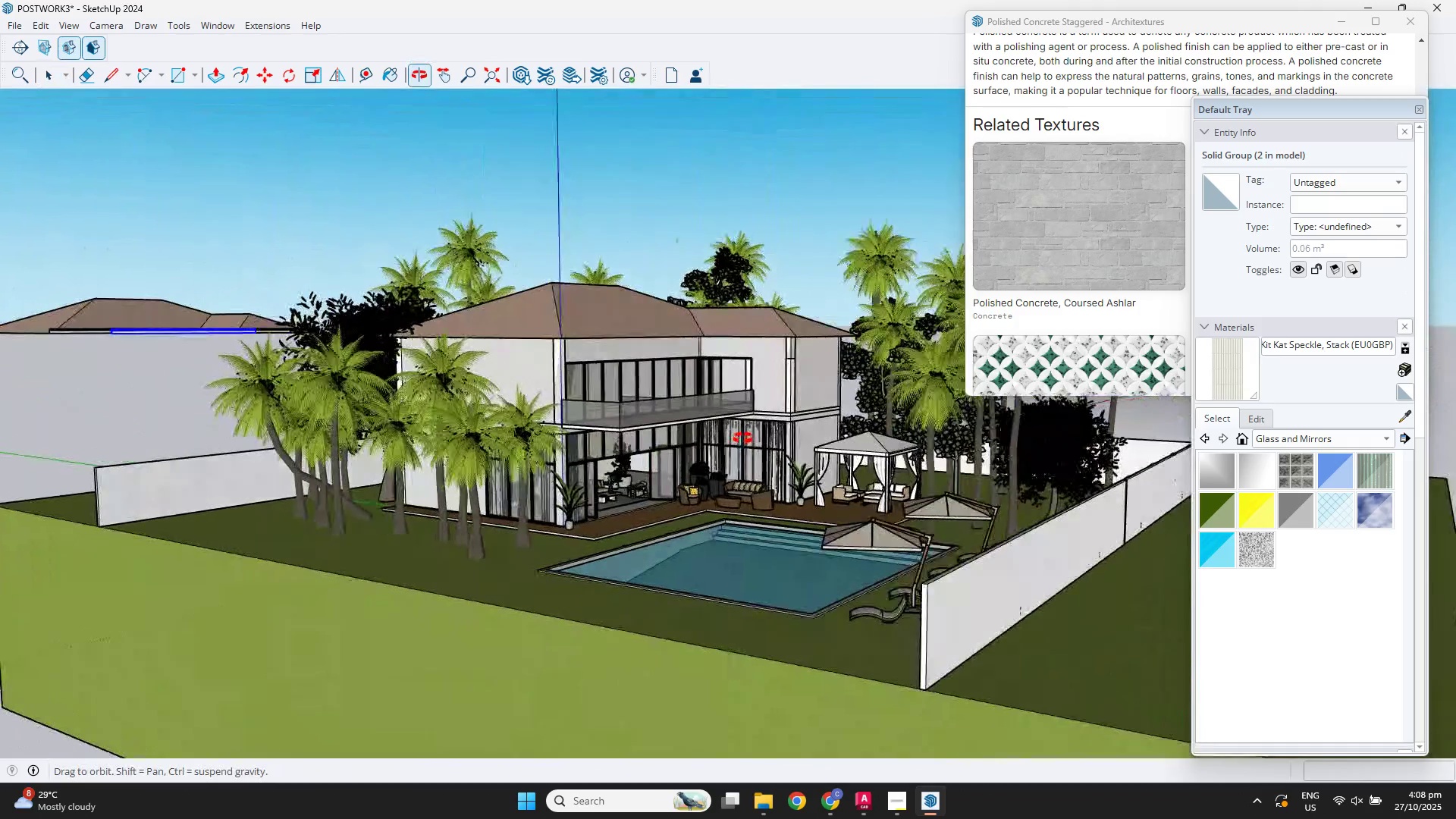 
scroll: coordinate [922, 559], scroll_direction: up, amount: 8.0
 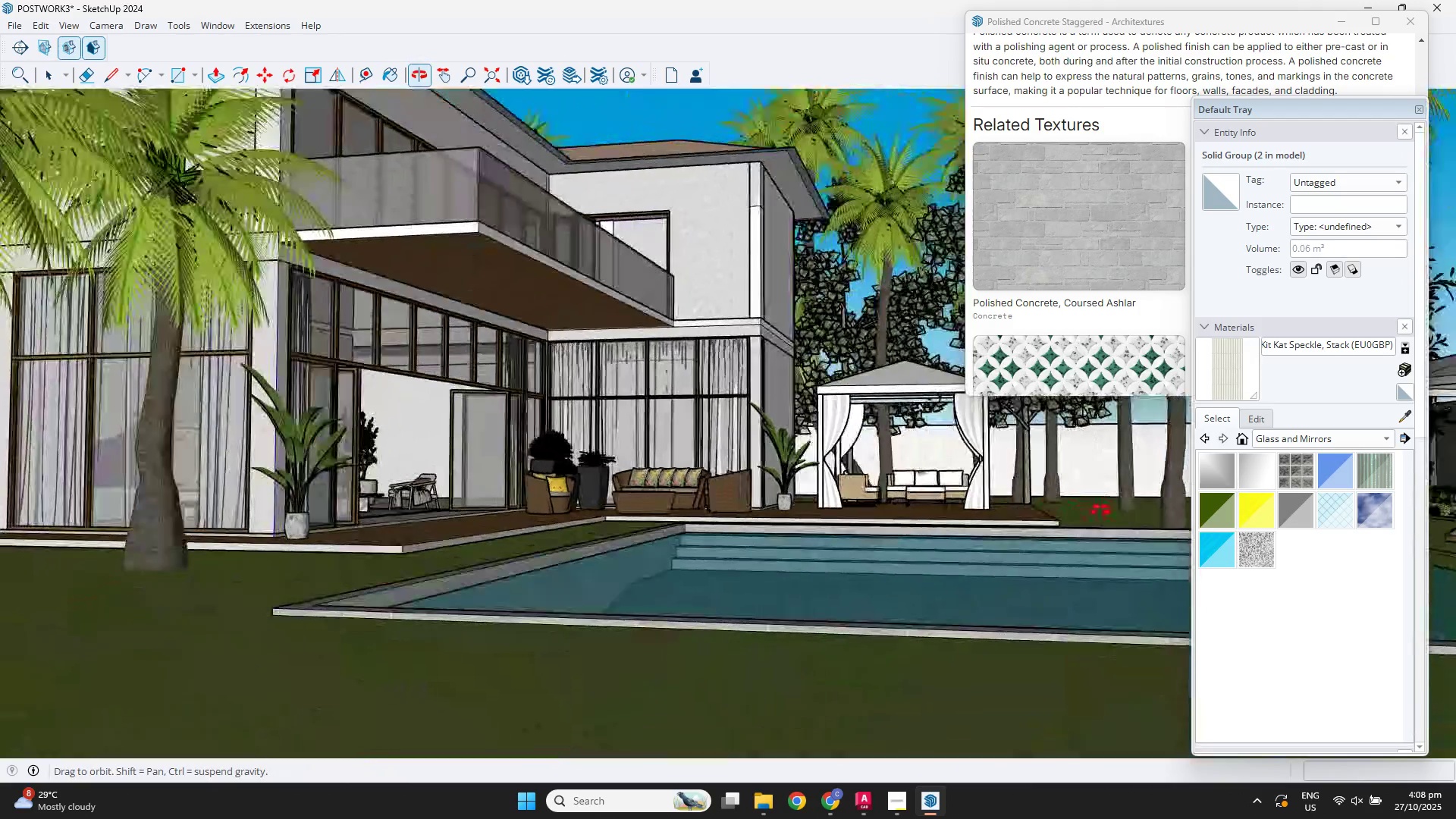 
key(Shift+ShiftLeft)
 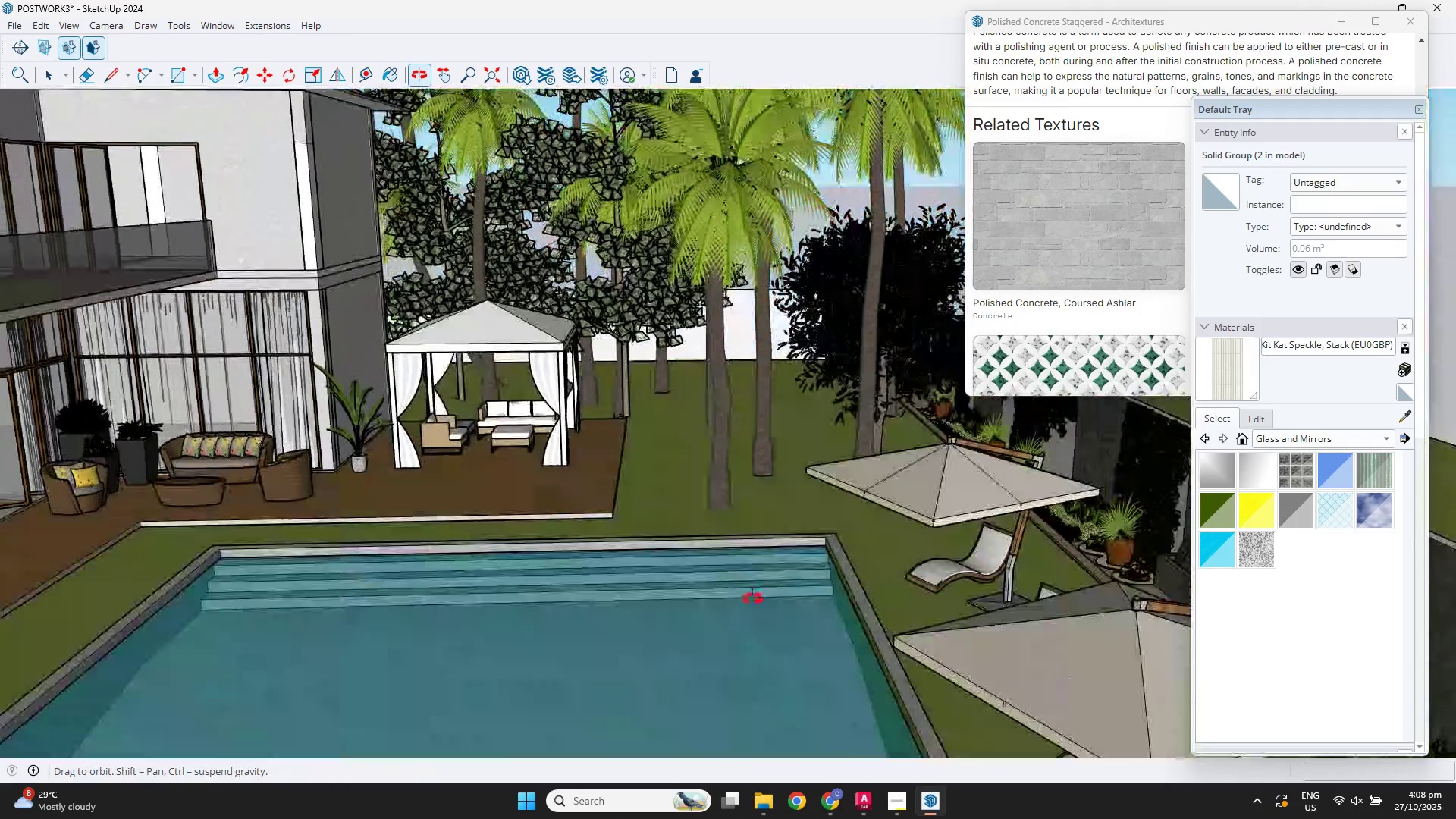 
scroll: coordinate [765, 615], scroll_direction: down, amount: 4.0
 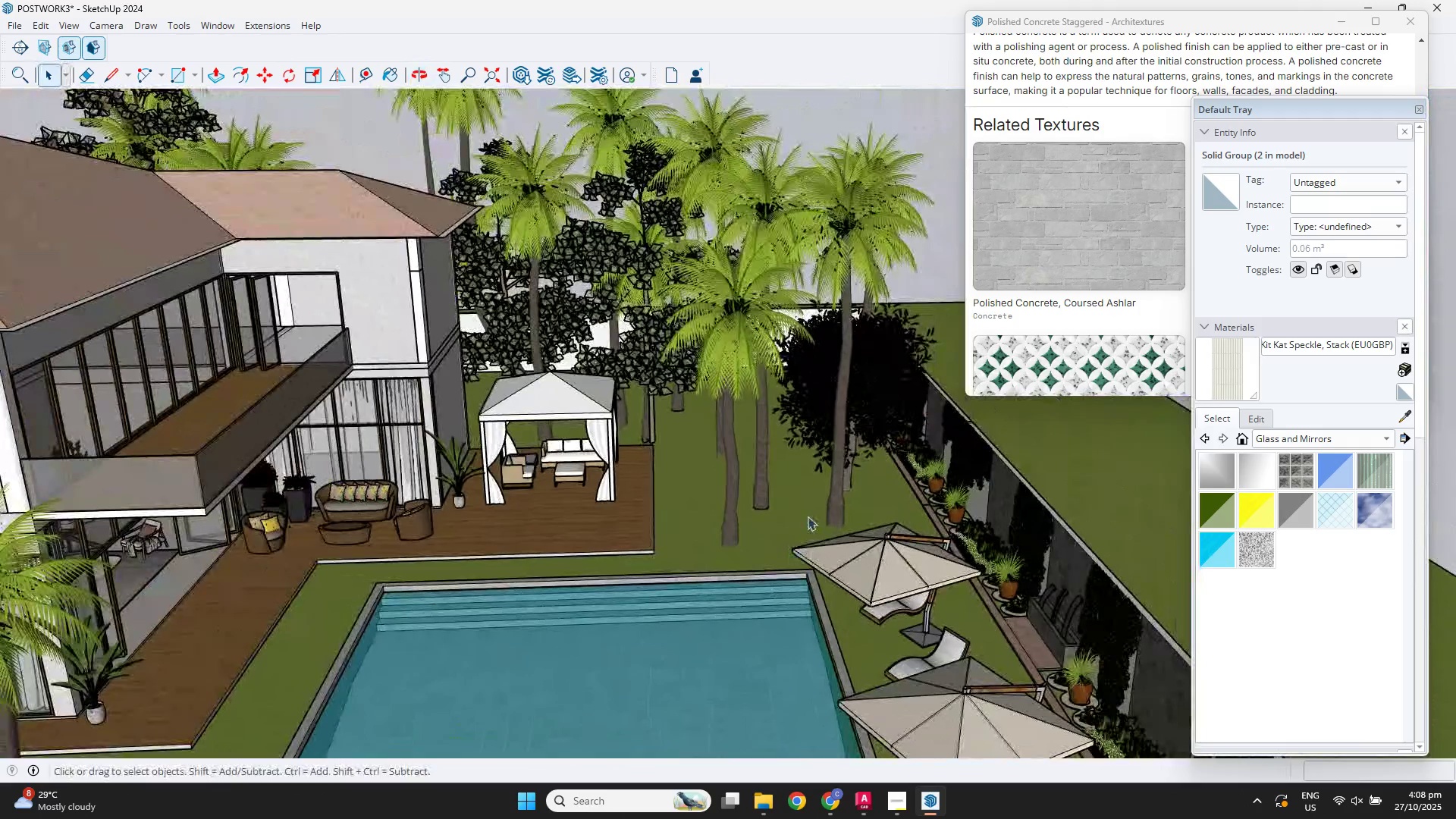 
key(Shift+ShiftLeft)
 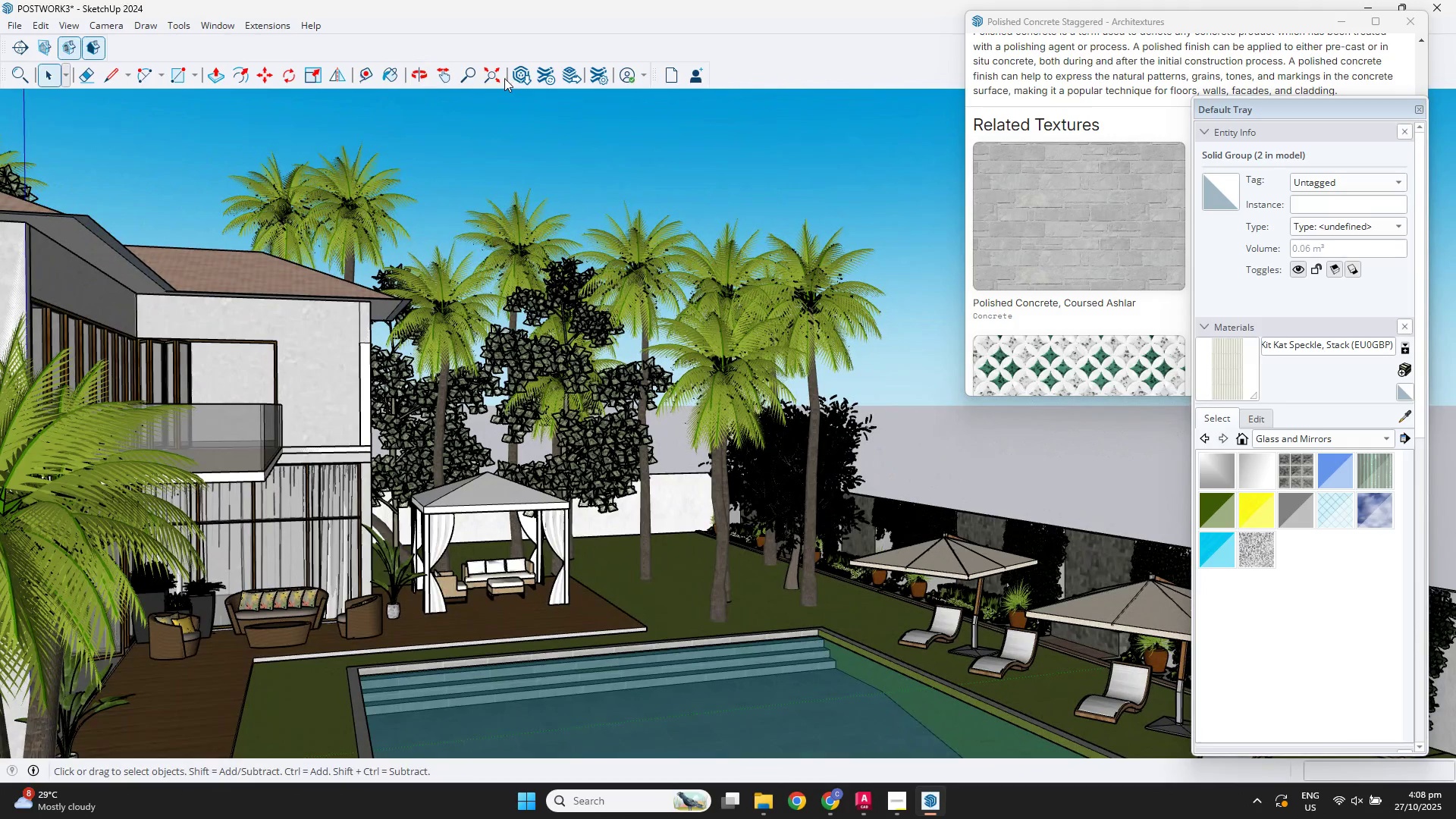 
scroll: coordinate [597, 299], scroll_direction: up, amount: 5.0
 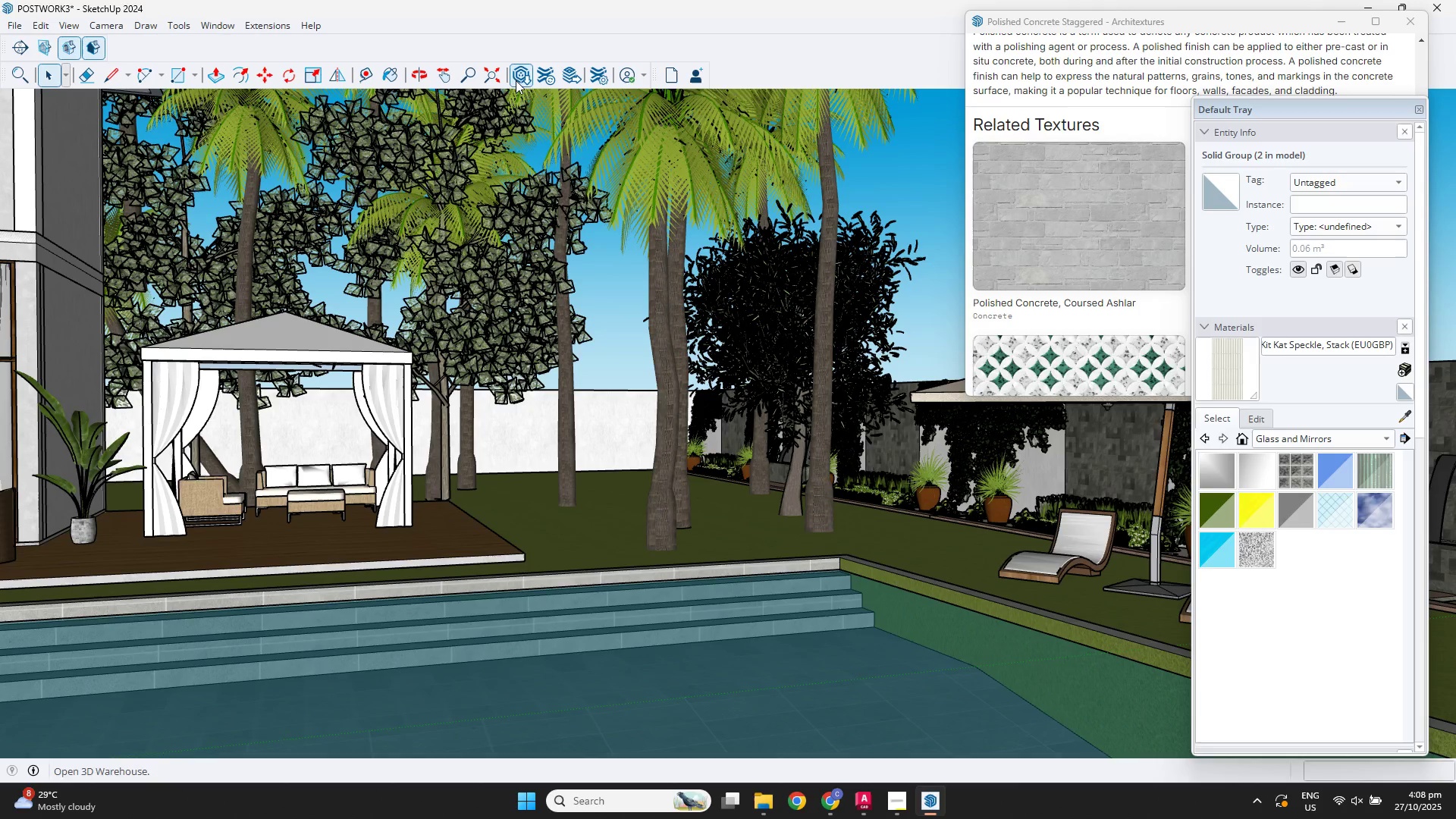 
left_click([524, 80])
 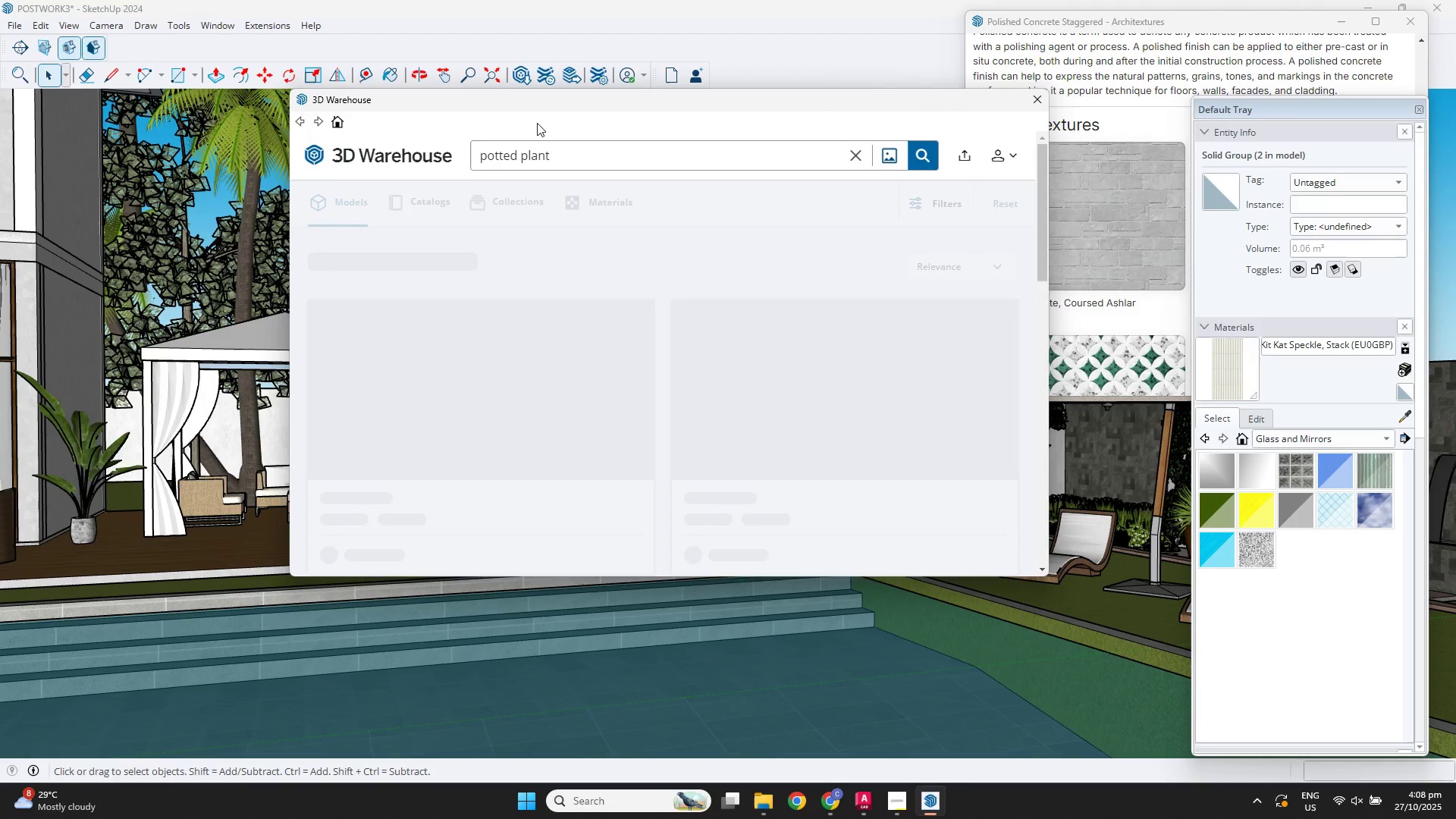 
left_click_drag(start_coordinate=[643, 159], to_coordinate=[381, 171])
 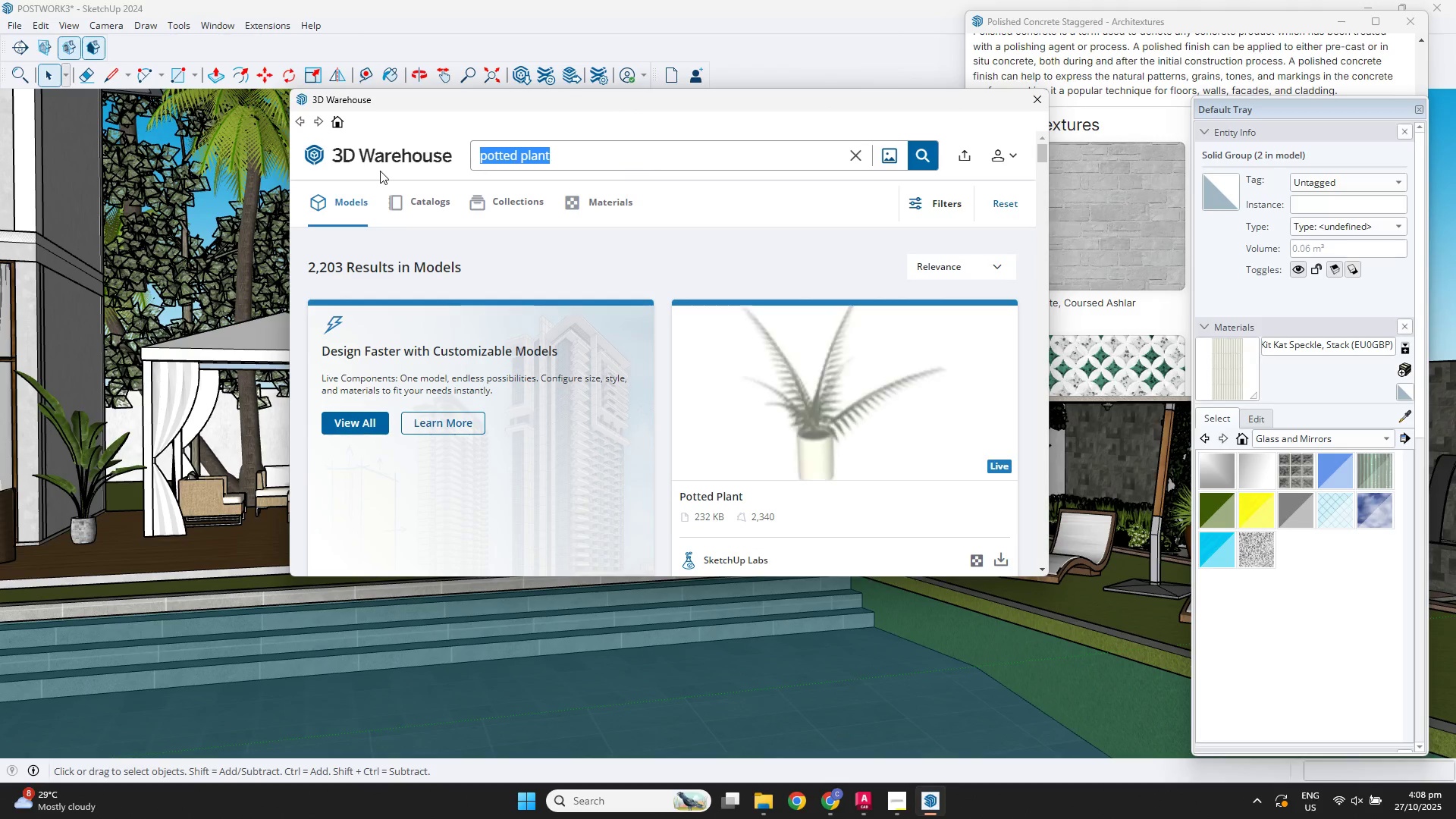 
type(outdor)
 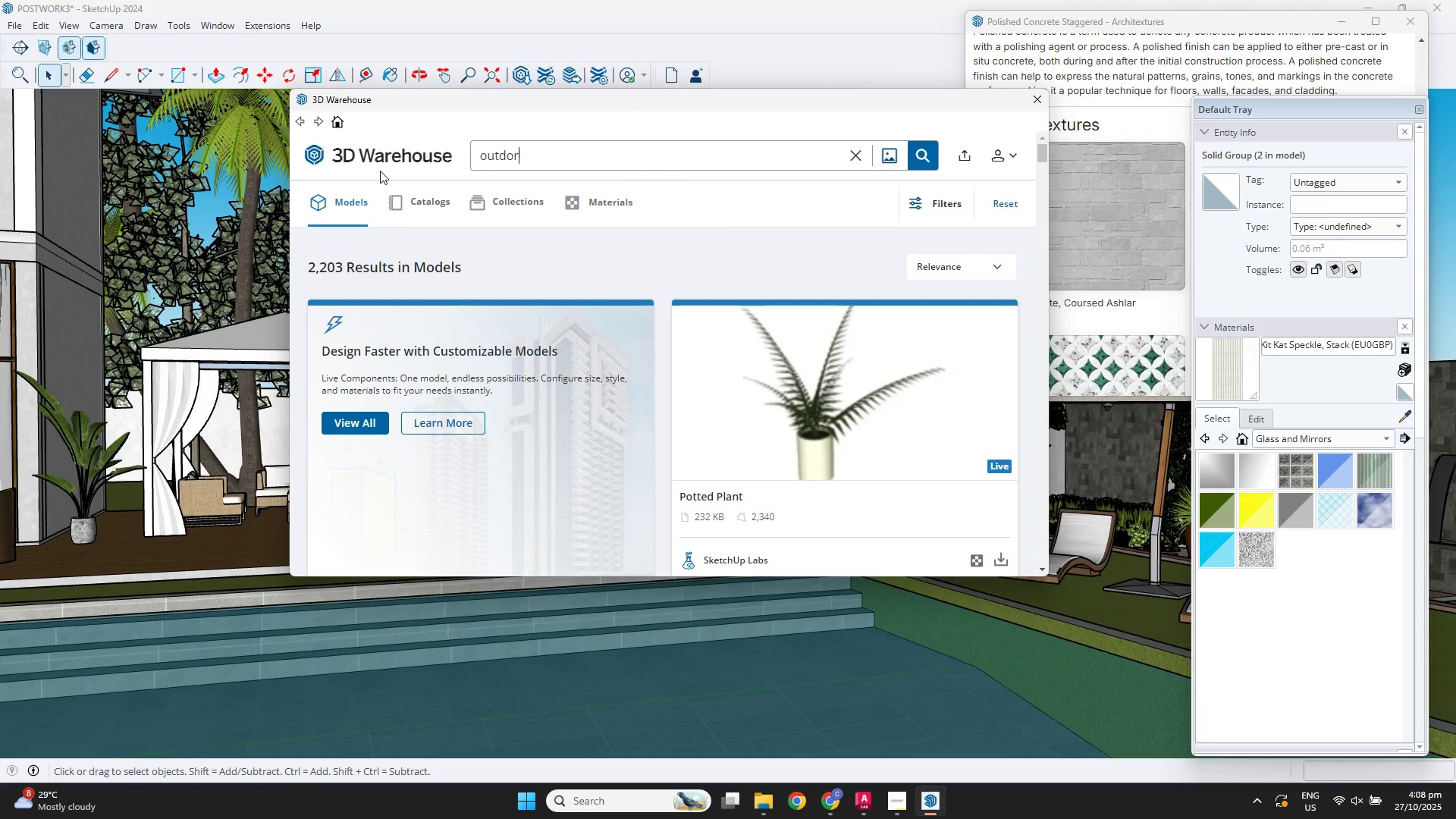 
key(Enter)
 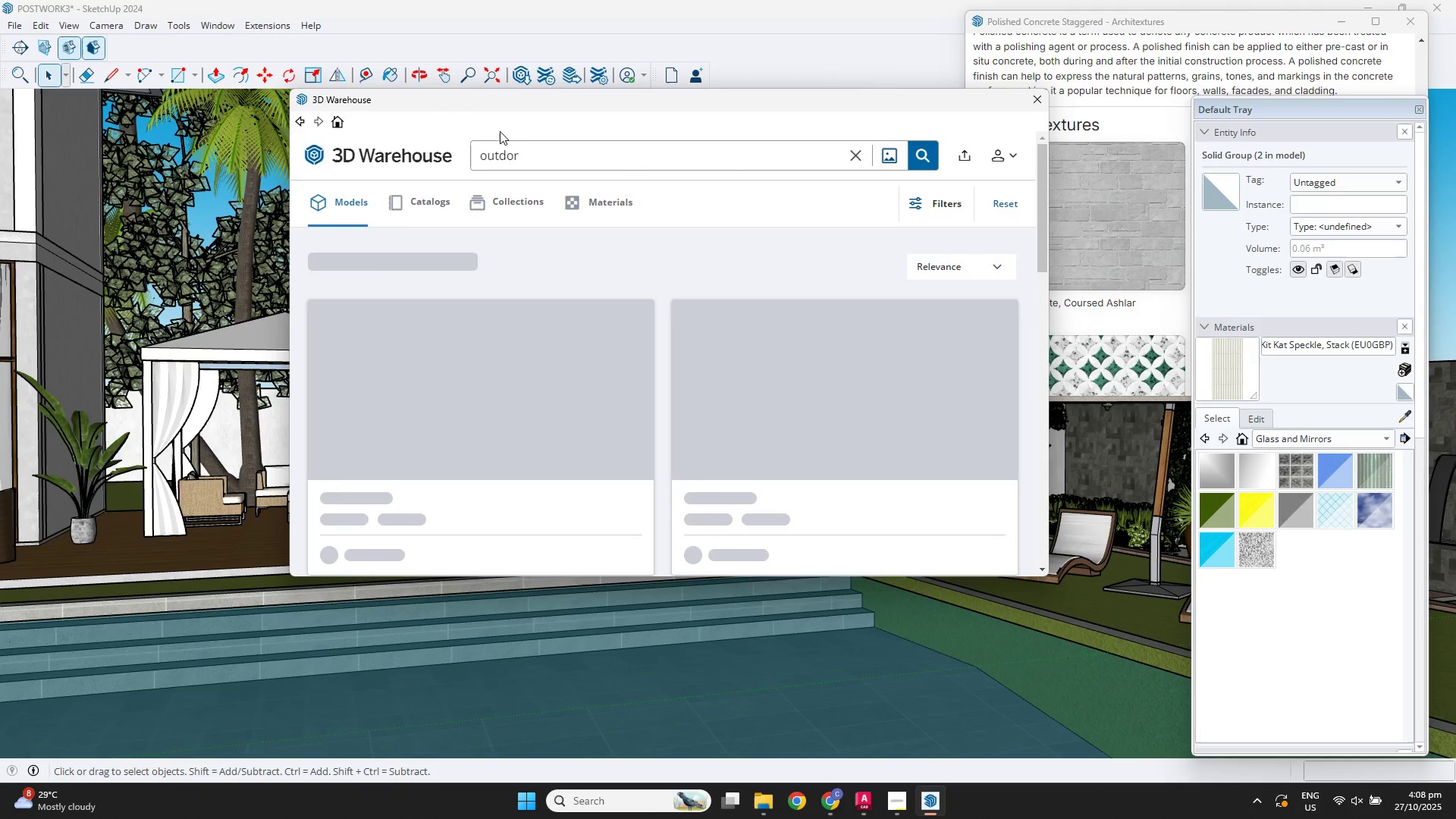 
left_click([522, 160])
 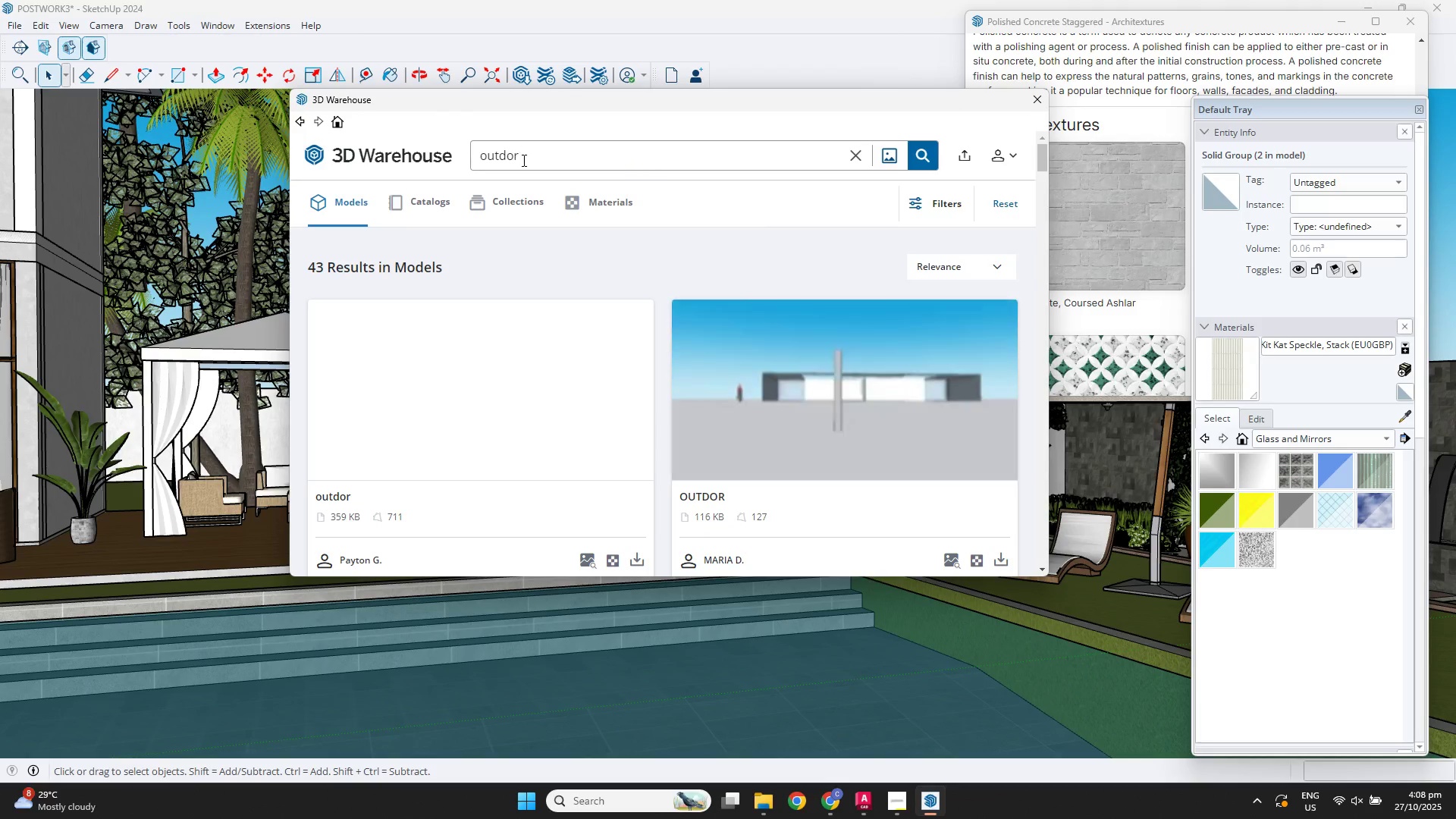 
key(Backspace)
type(or)
 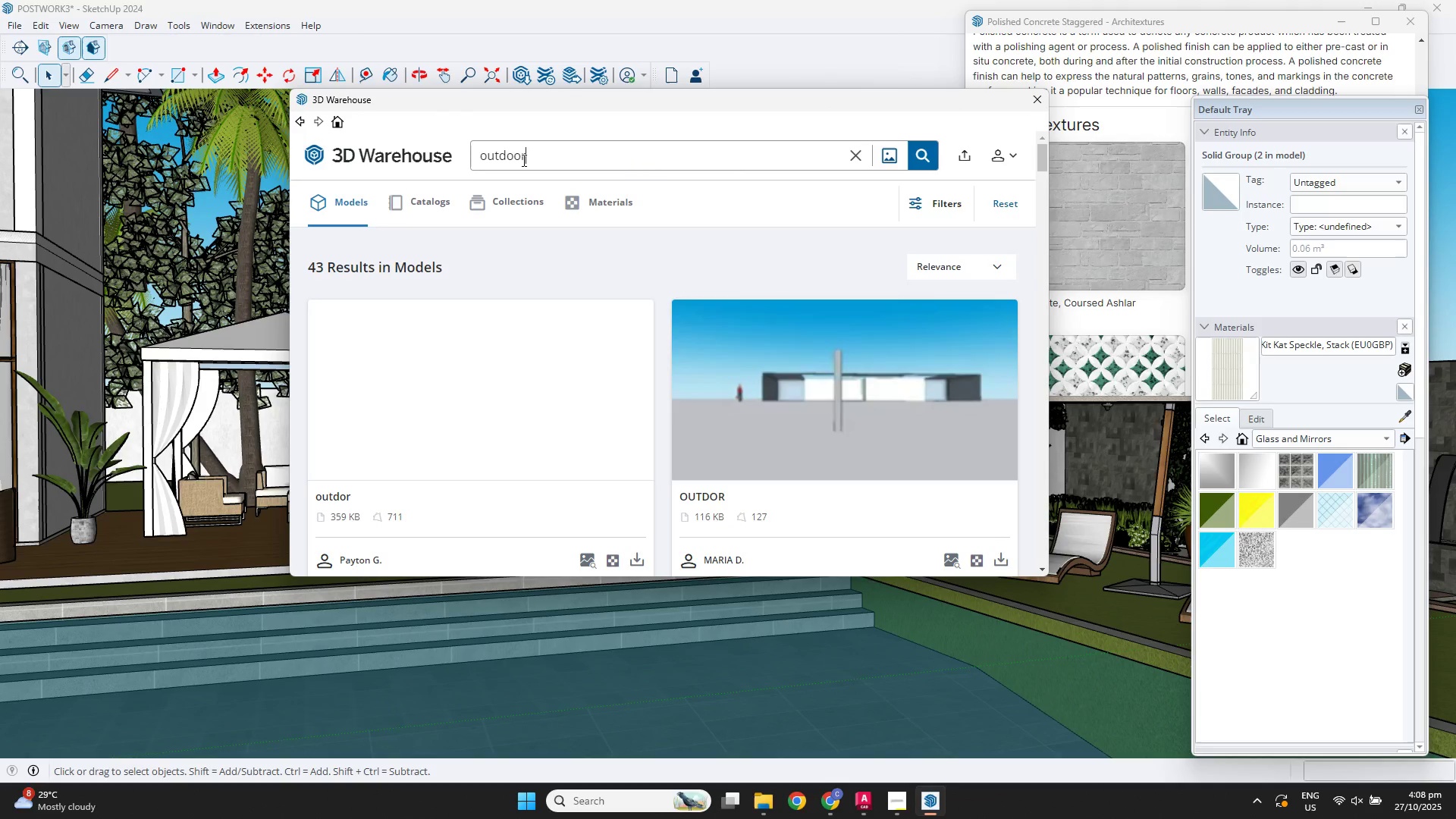 
key(Enter)
 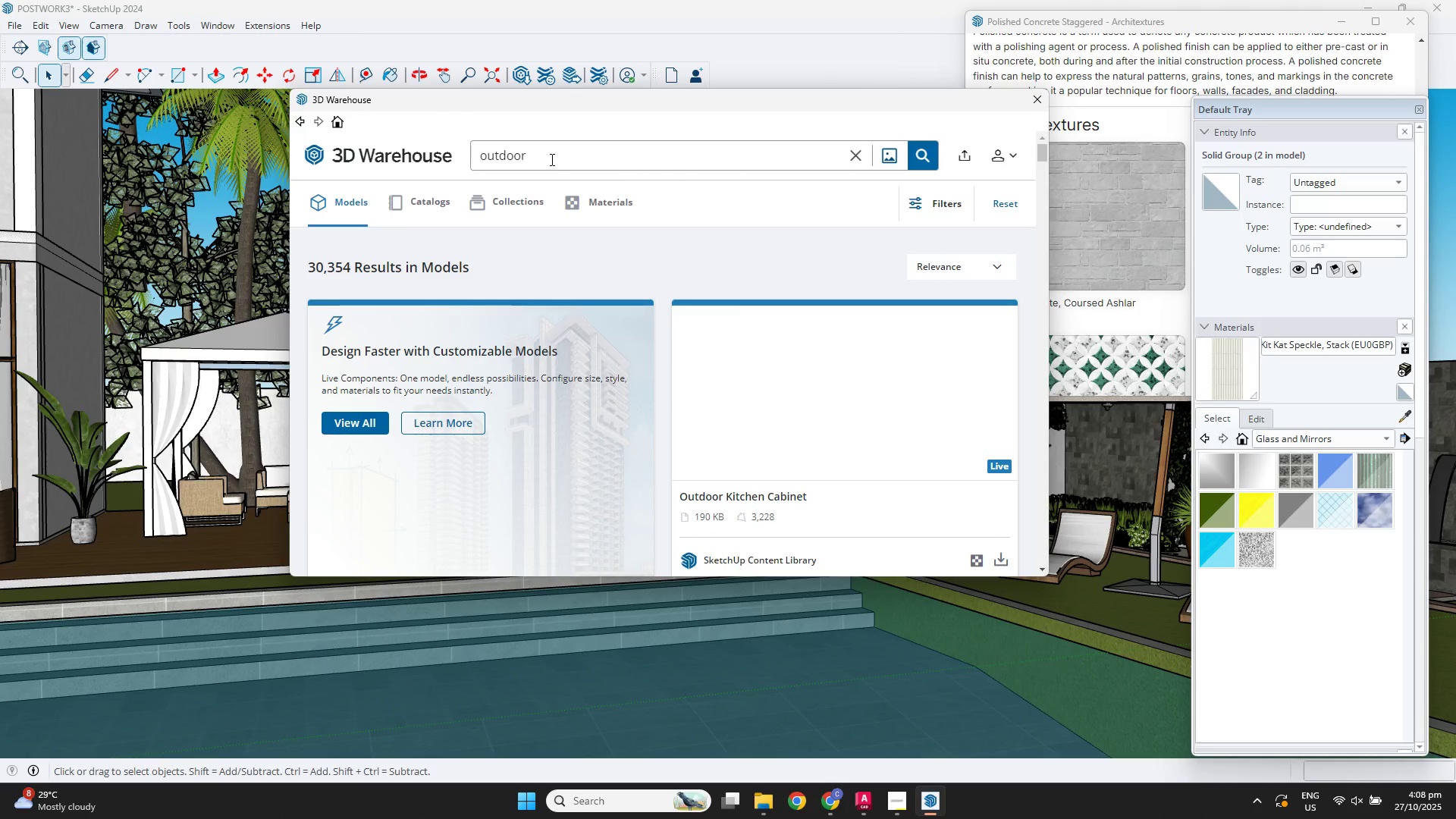 
scroll: coordinate [774, 355], scroll_direction: down, amount: 19.0
 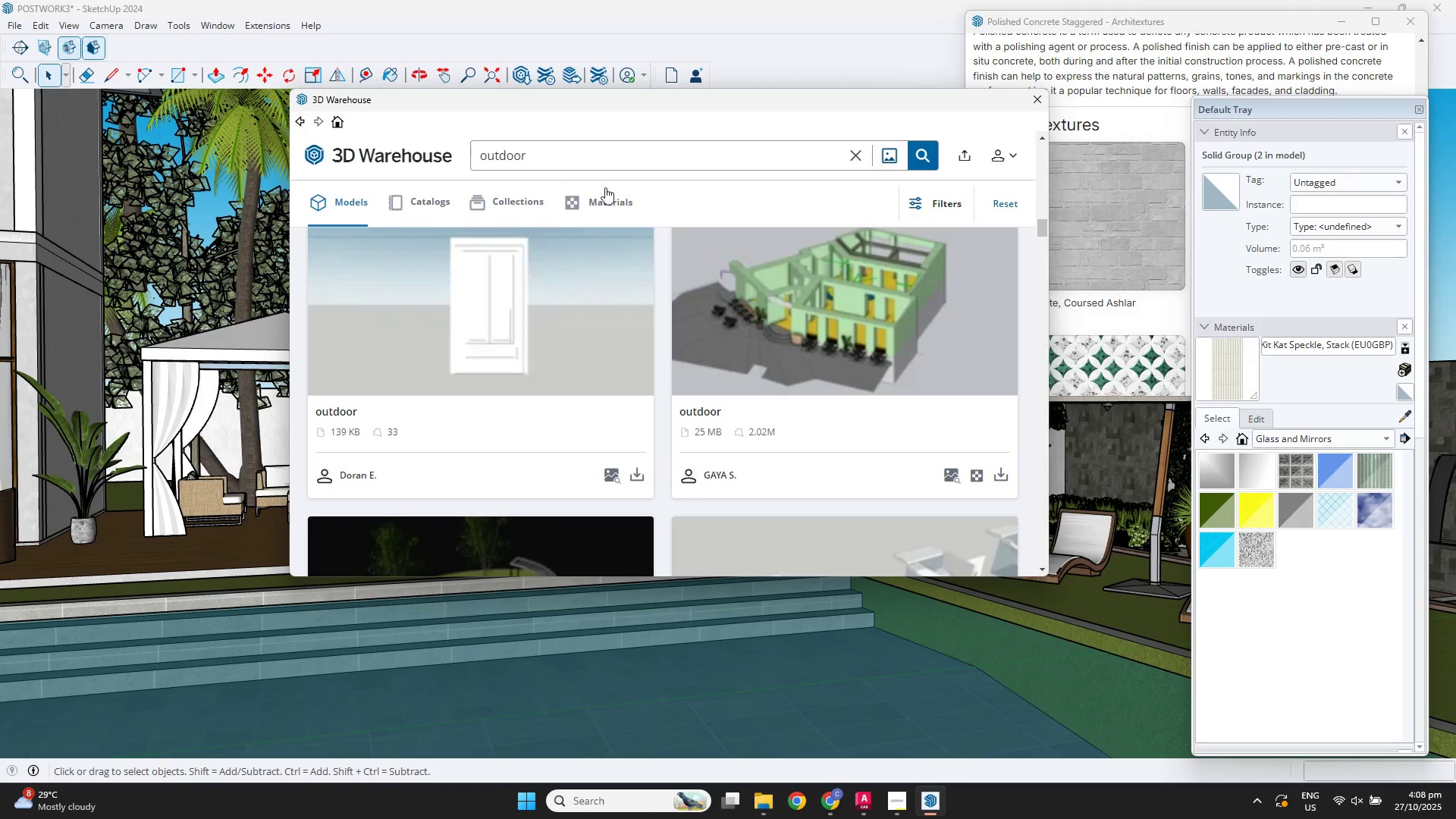 
left_click_drag(start_coordinate=[583, 165], to_coordinate=[423, 155])
 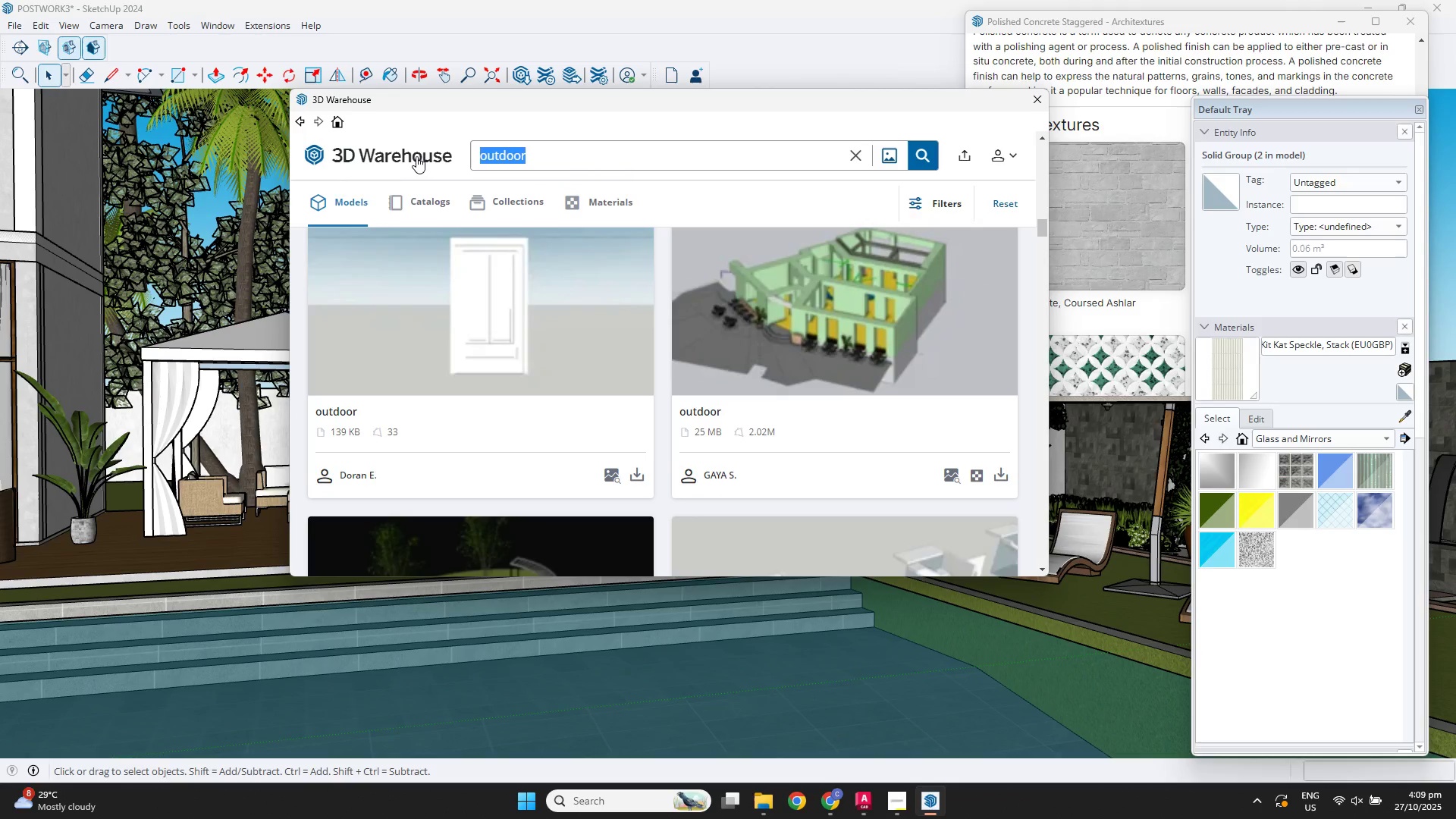 
type(landscape)
 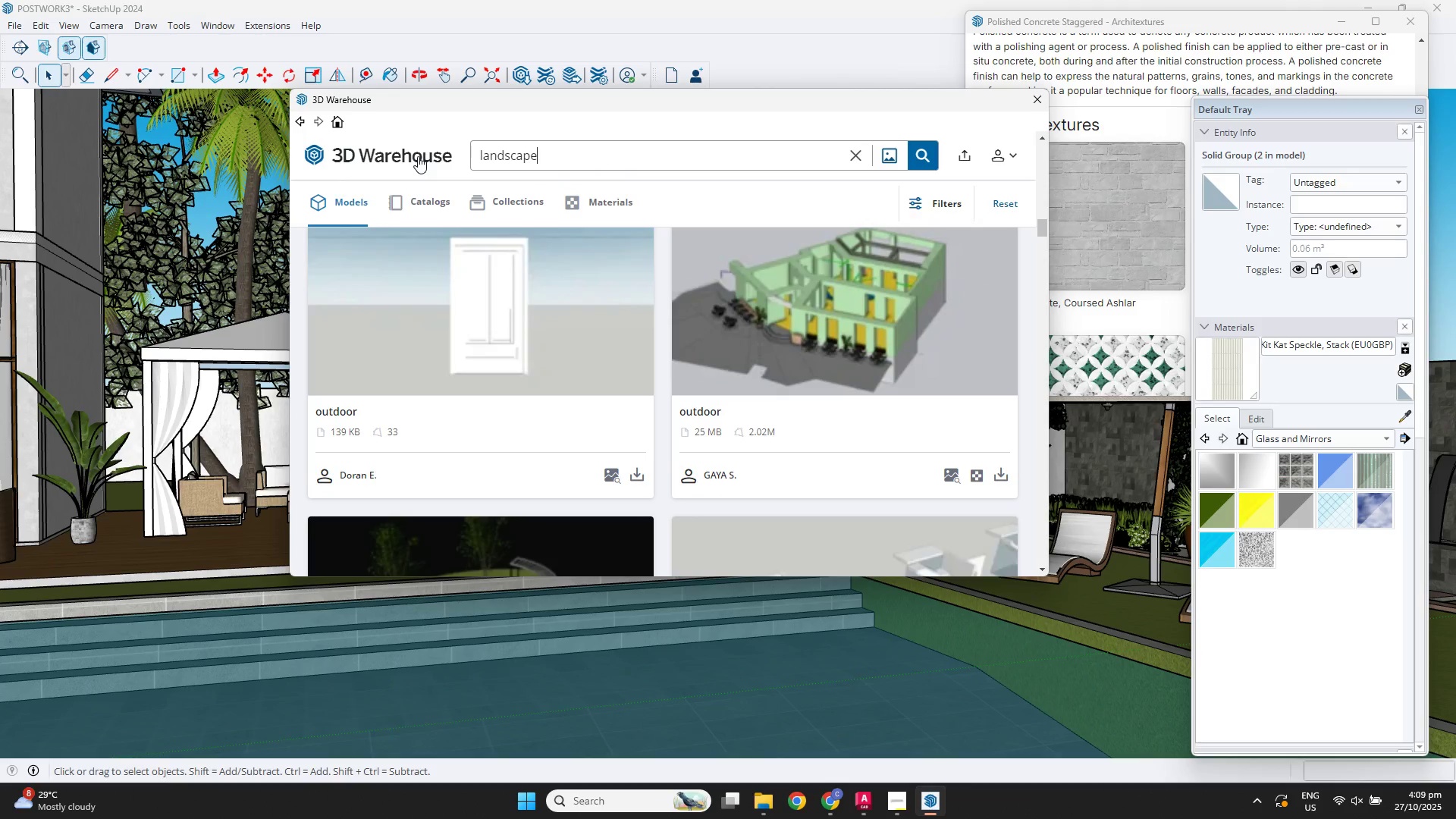 
key(Enter)
 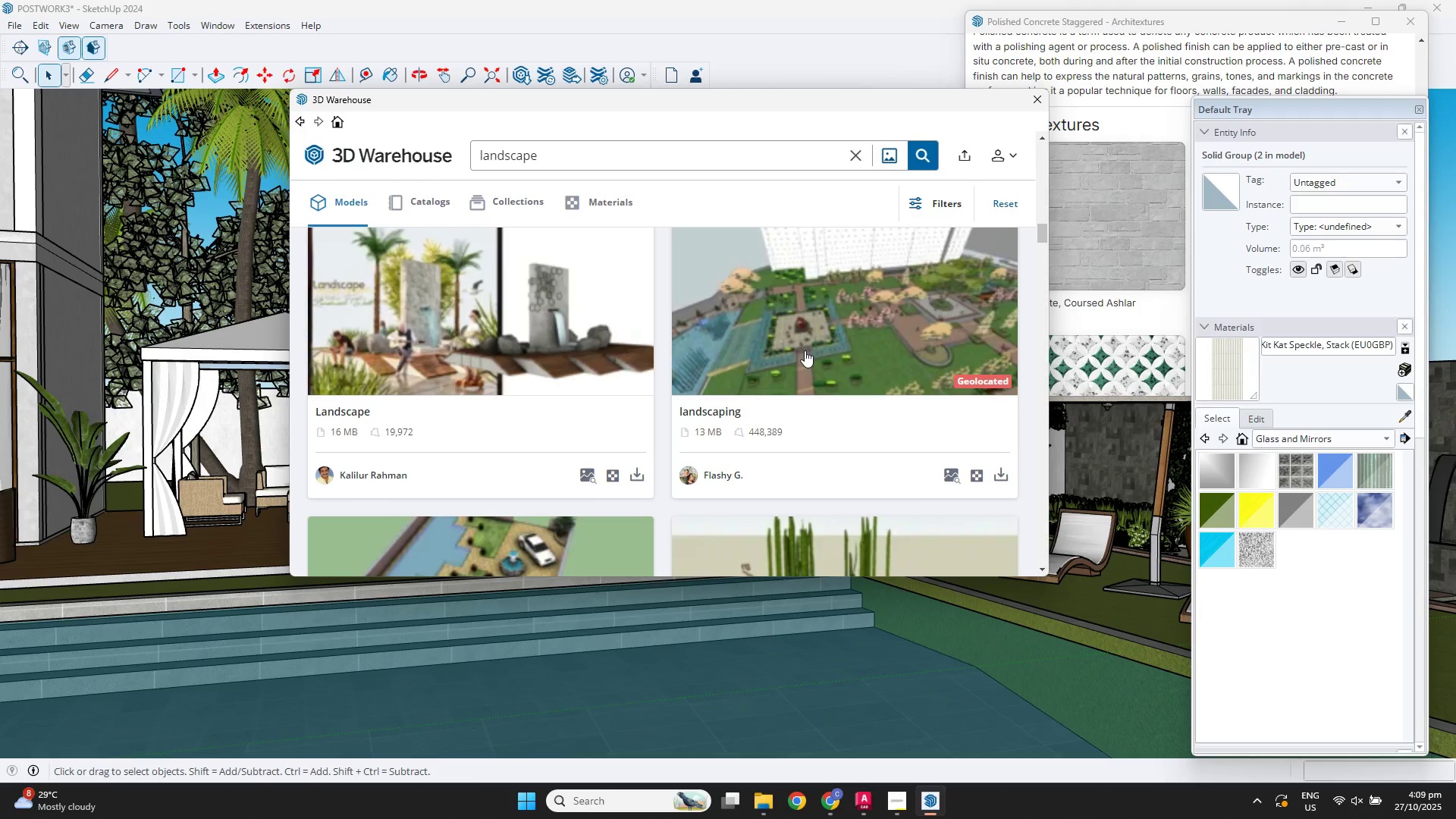 
scroll: coordinate [866, 384], scroll_direction: down, amount: 8.0
 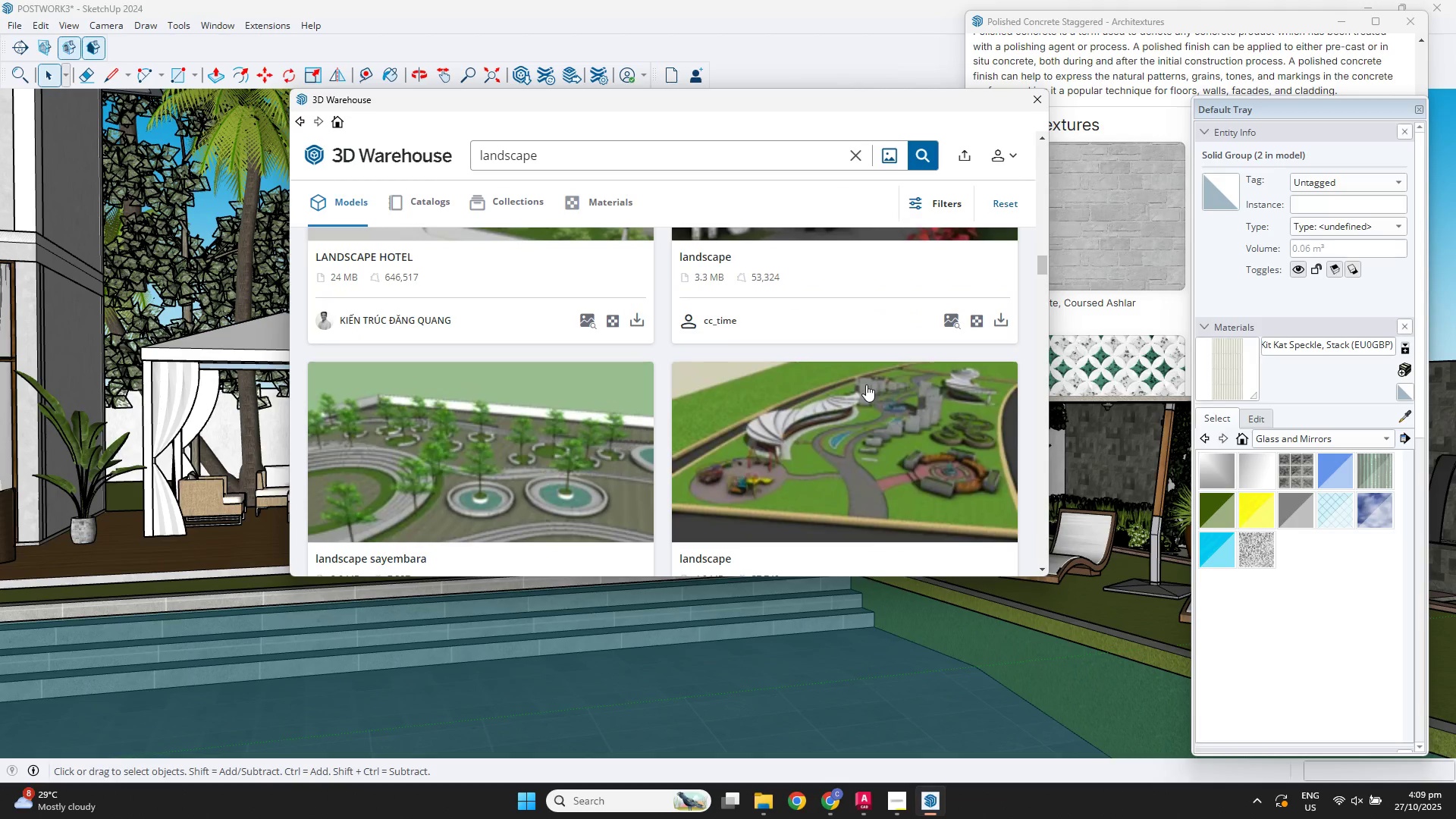 
scroll: coordinate [600, 354], scroll_direction: up, amount: 5.0
 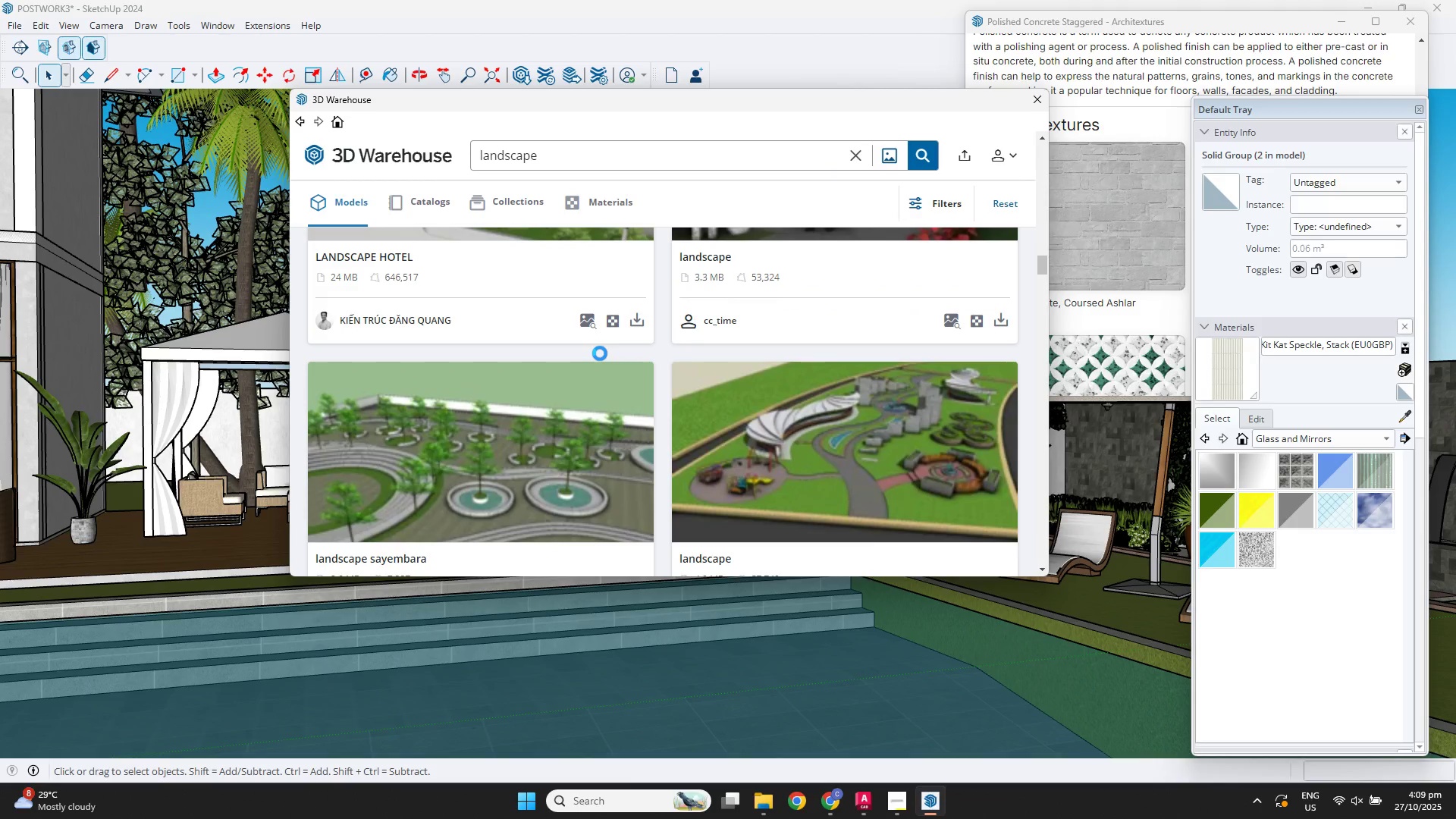 
wait(8.7)
 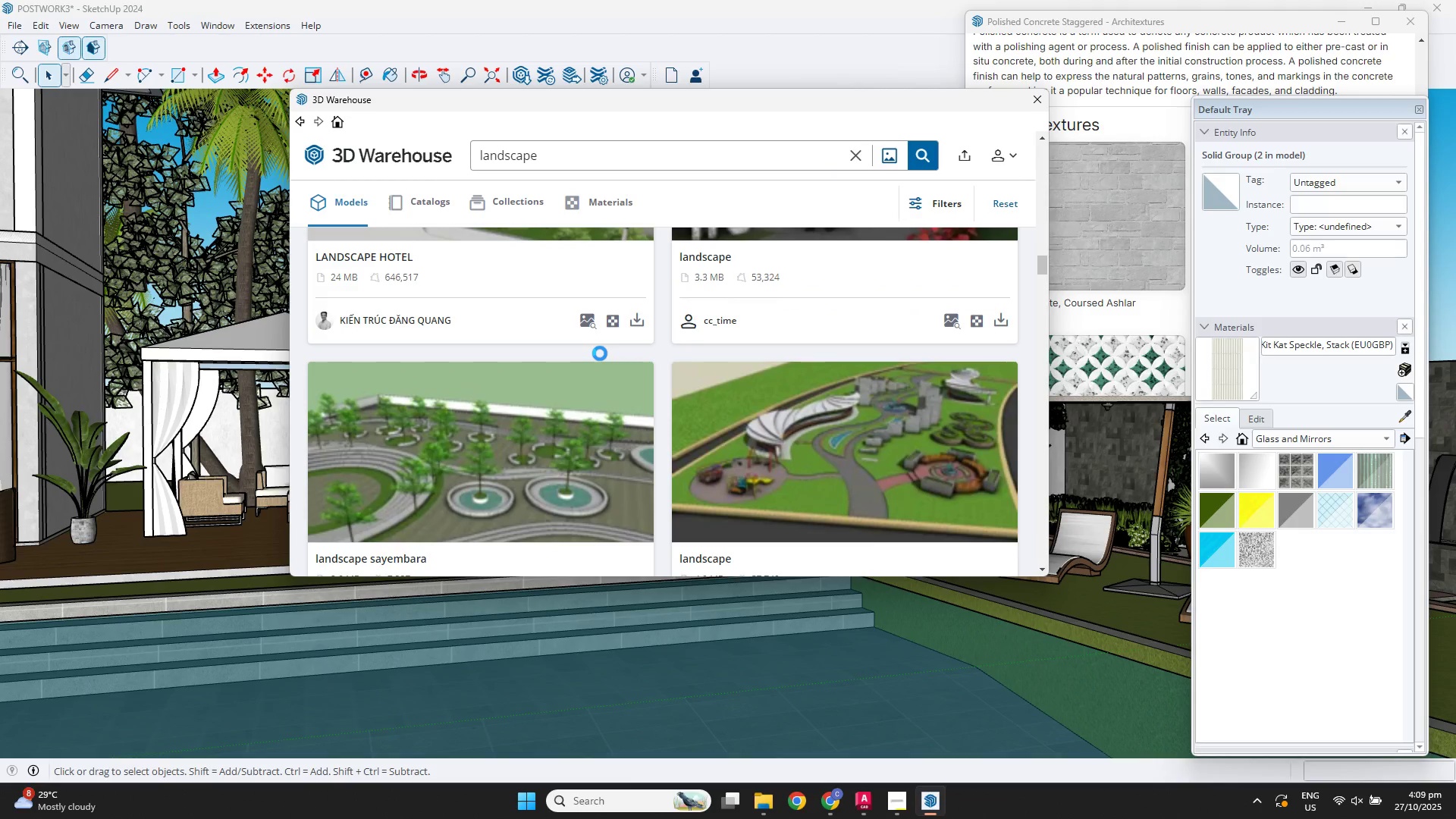 
left_click([300, 119])
 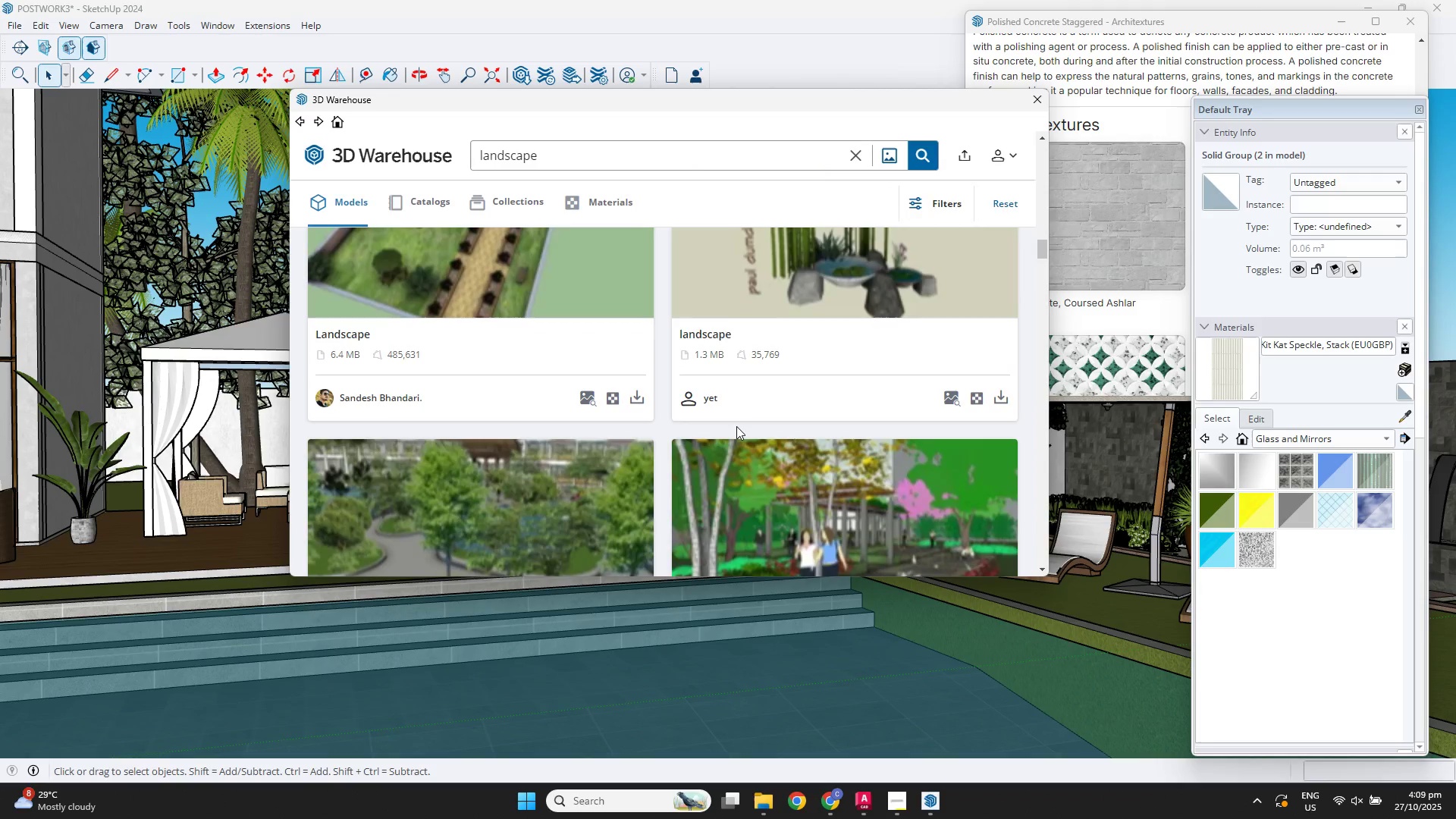 
scroll: coordinate [720, 410], scroll_direction: down, amount: 17.0
 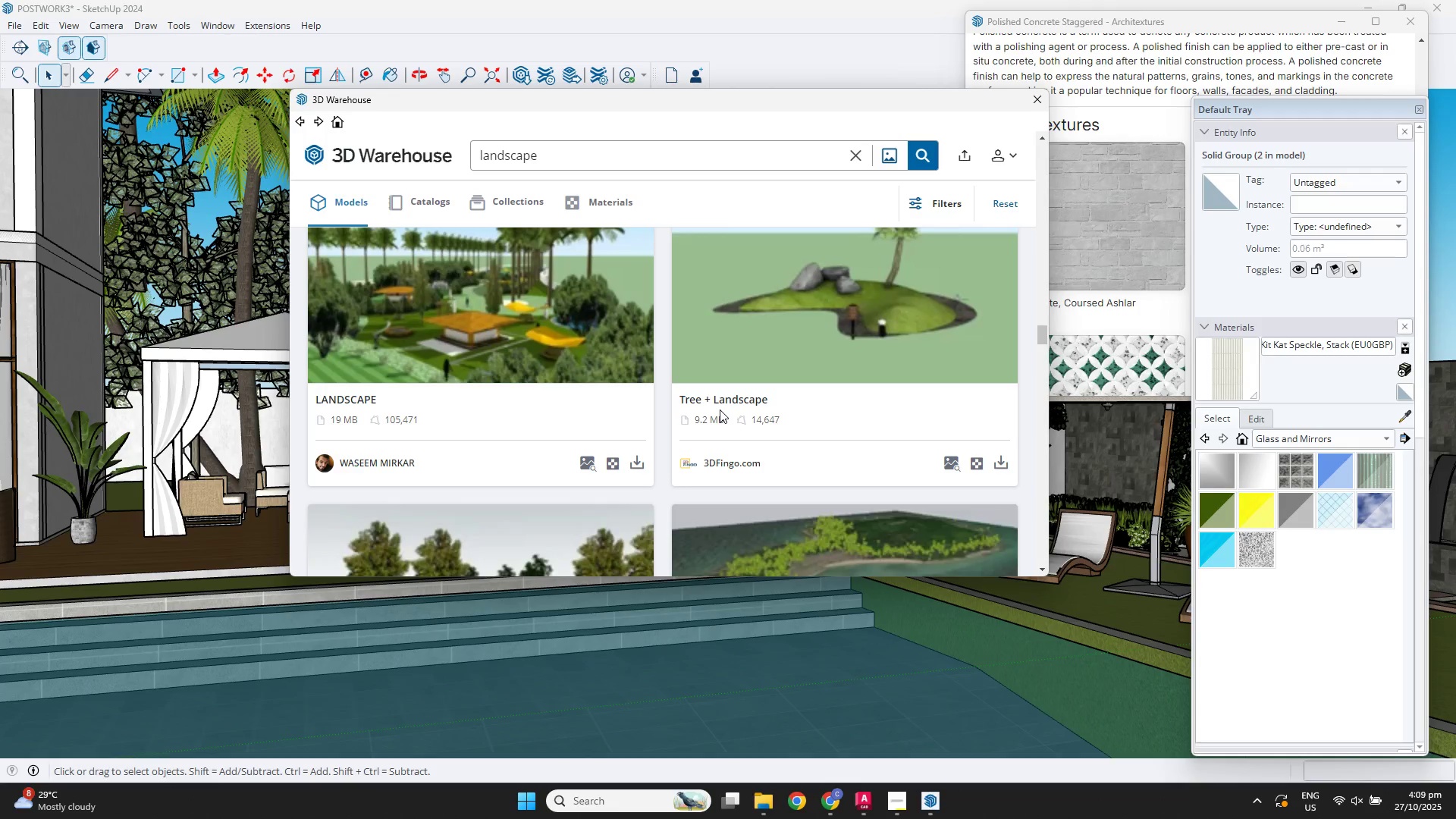 
scroll: coordinate [887, 403], scroll_direction: up, amount: 2.0
 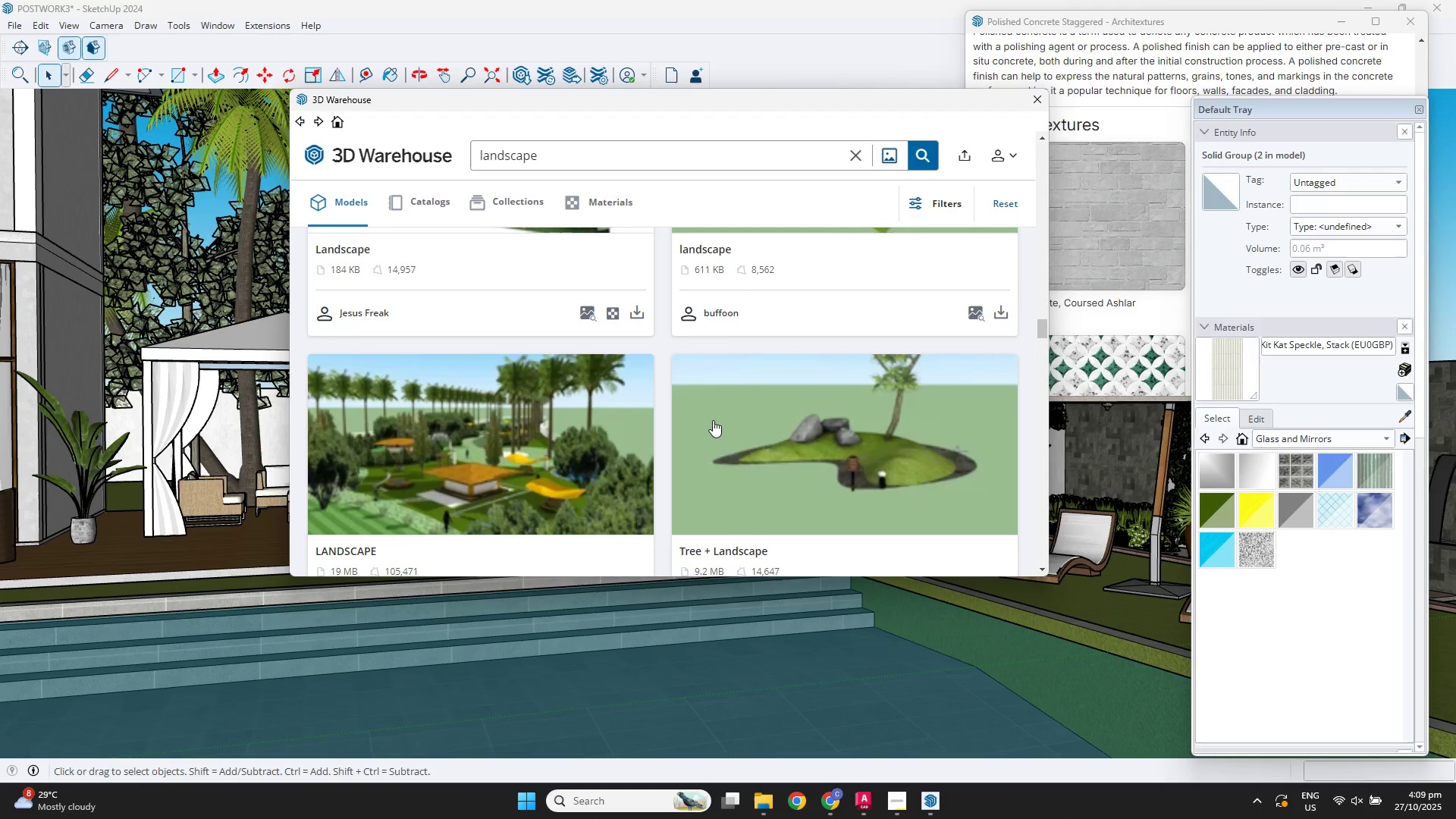 
scroll: coordinate [691, 420], scroll_direction: down, amount: 3.0
 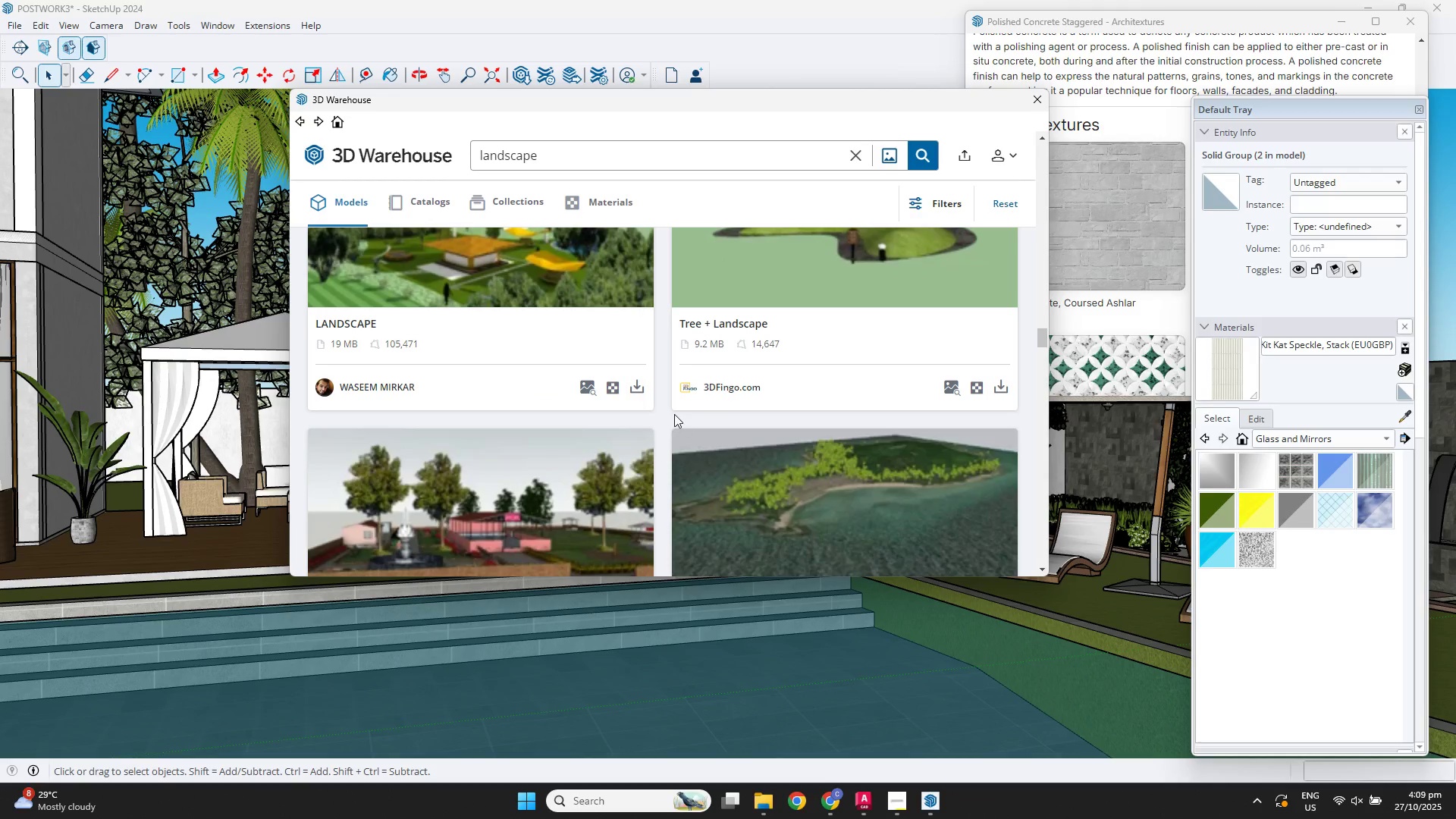 
scroll: coordinate [673, 411], scroll_direction: up, amount: 1.0
 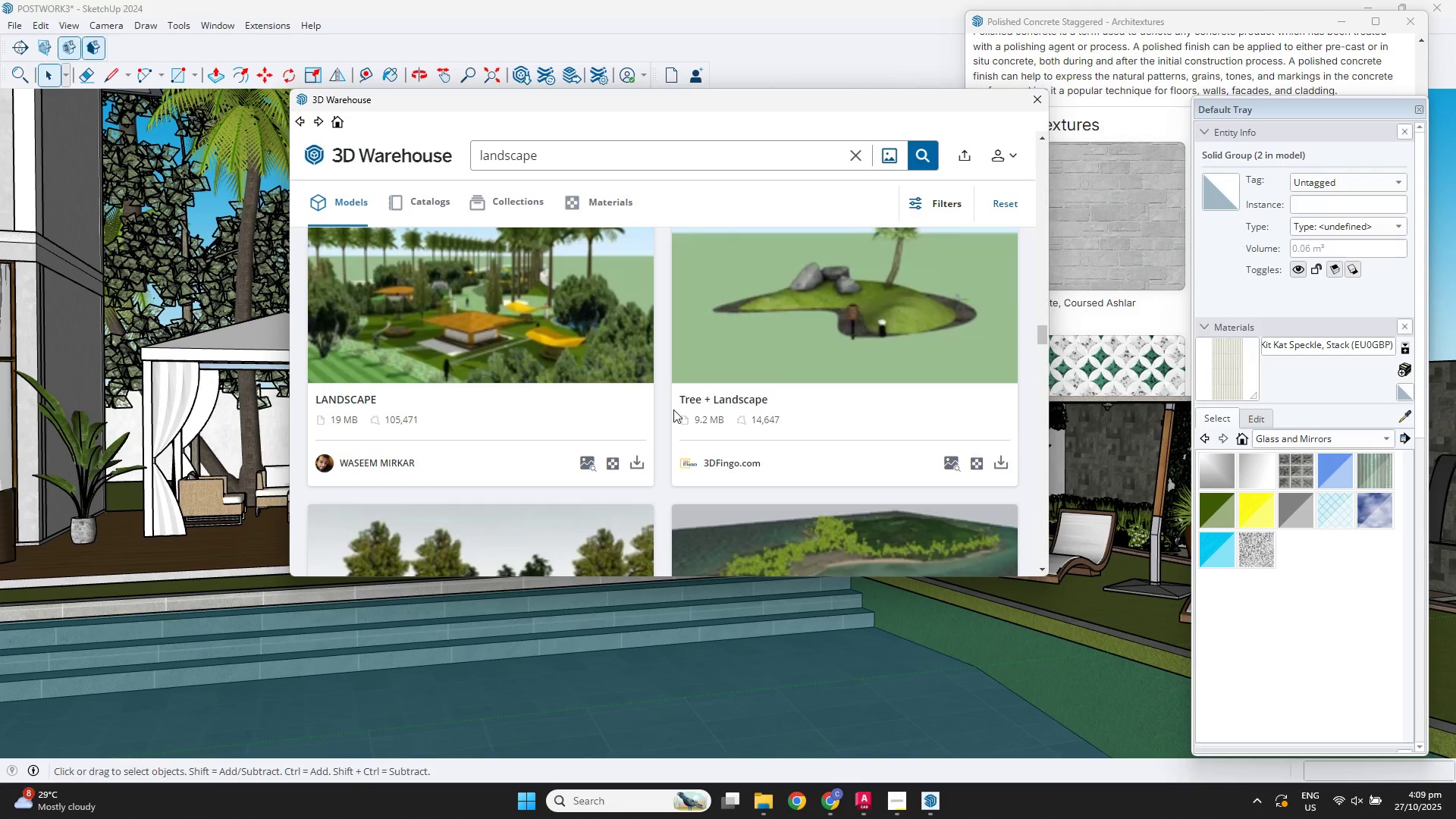 
scroll: coordinate [676, 408], scroll_direction: down, amount: 5.0
 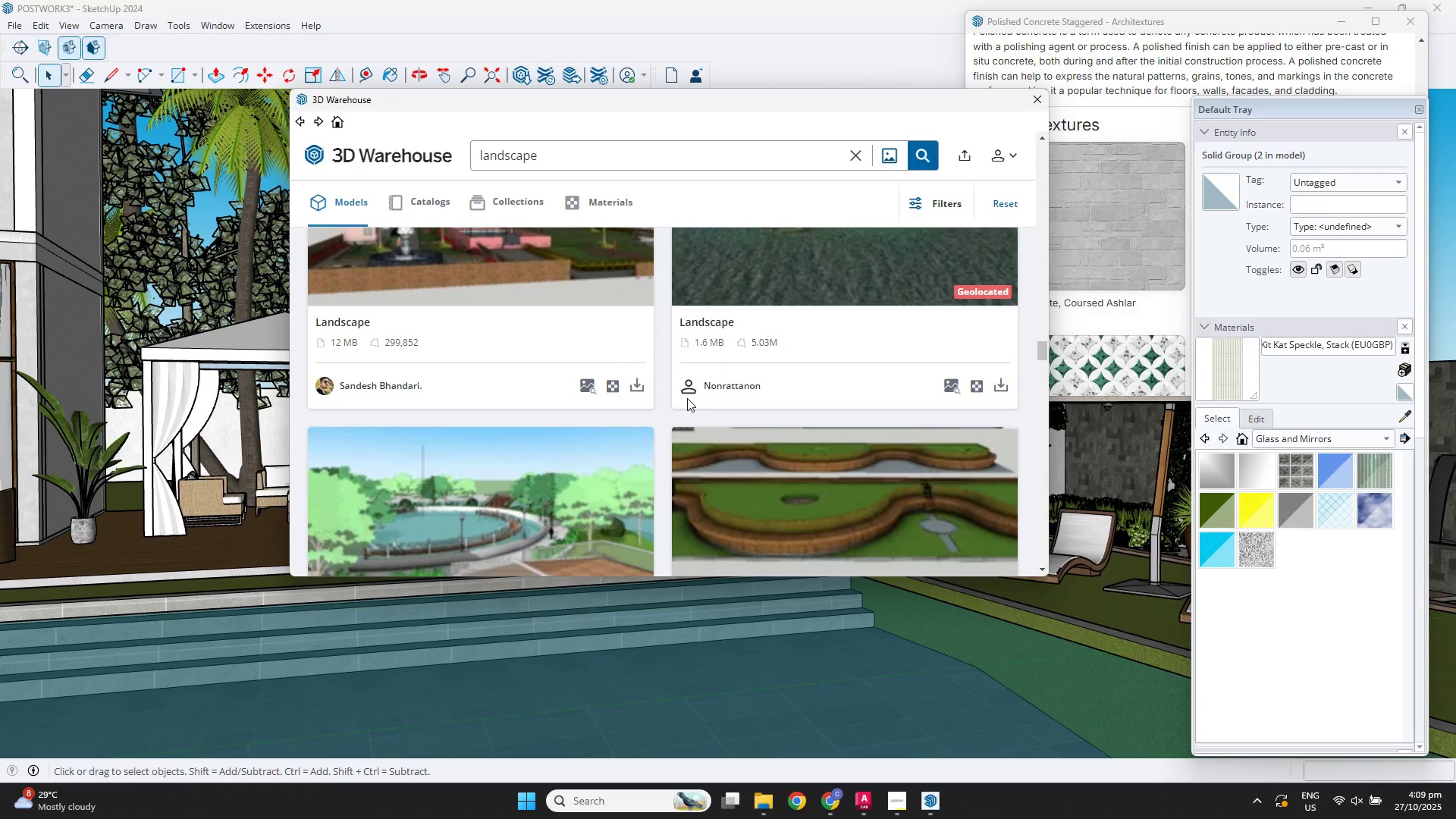 
scroll: coordinate [687, 398], scroll_direction: up, amount: 3.0
 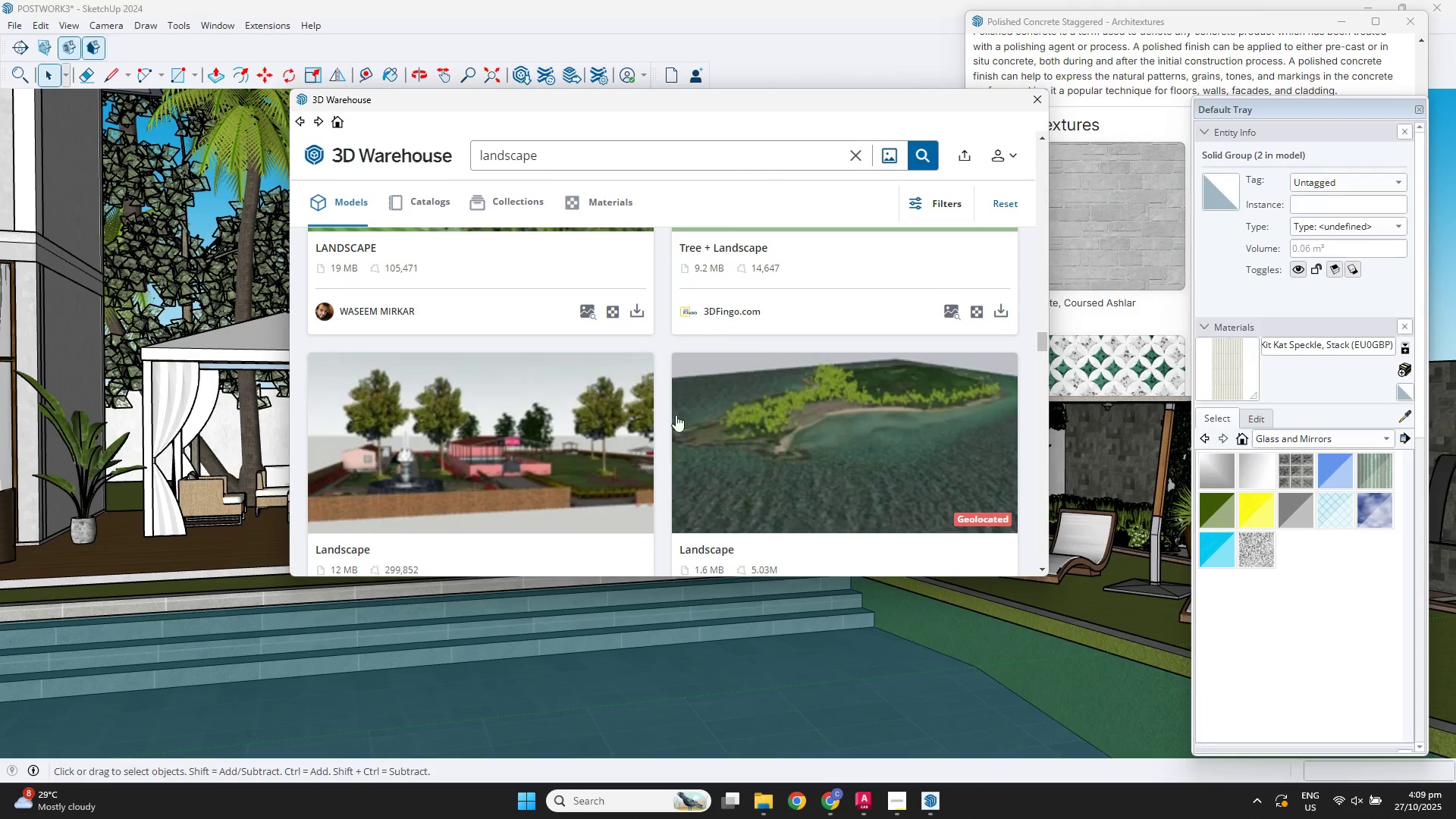 
scroll: coordinate [673, 426], scroll_direction: down, amount: 3.0
 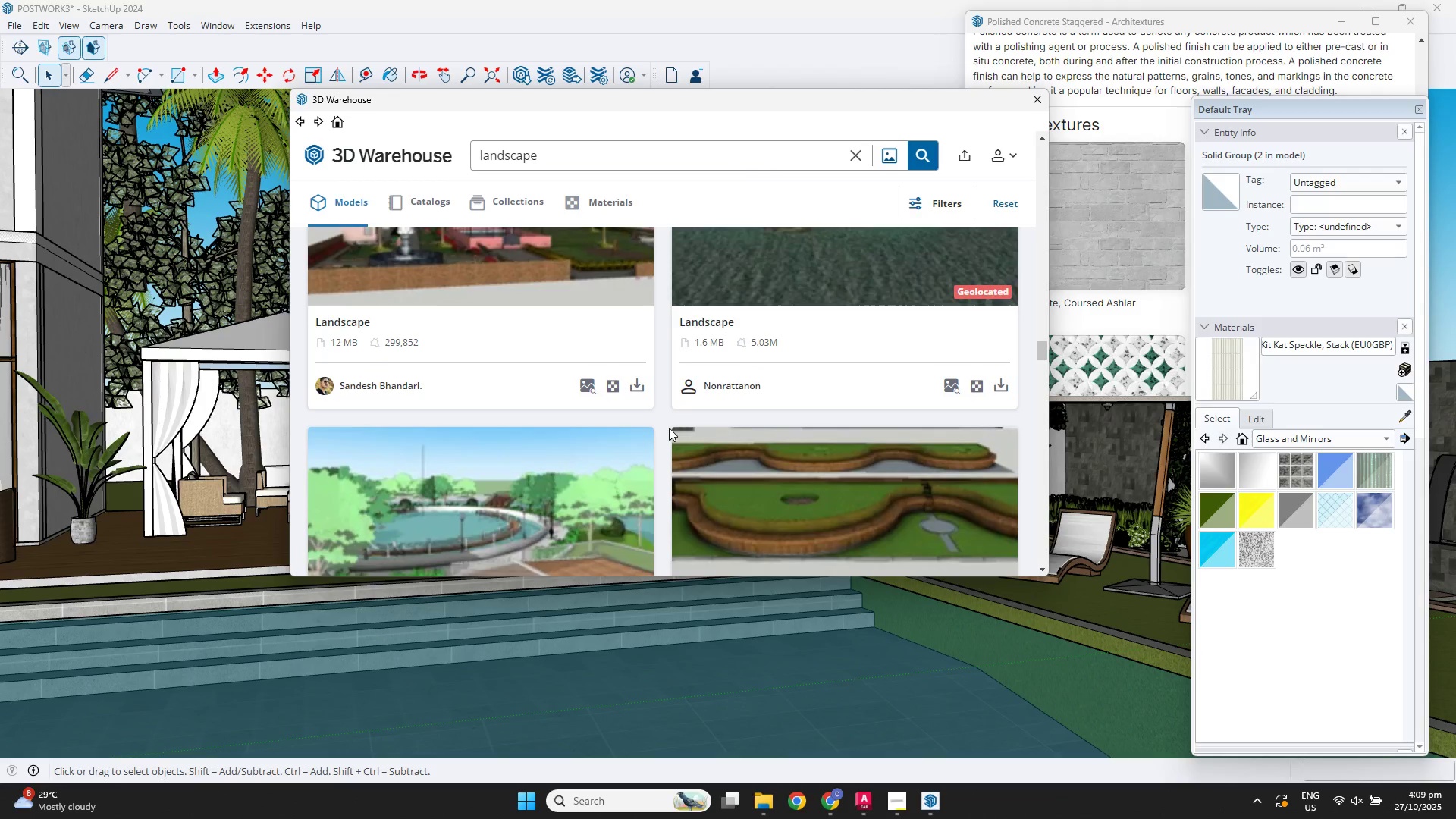 
scroll: coordinate [669, 428], scroll_direction: up, amount: 4.0
 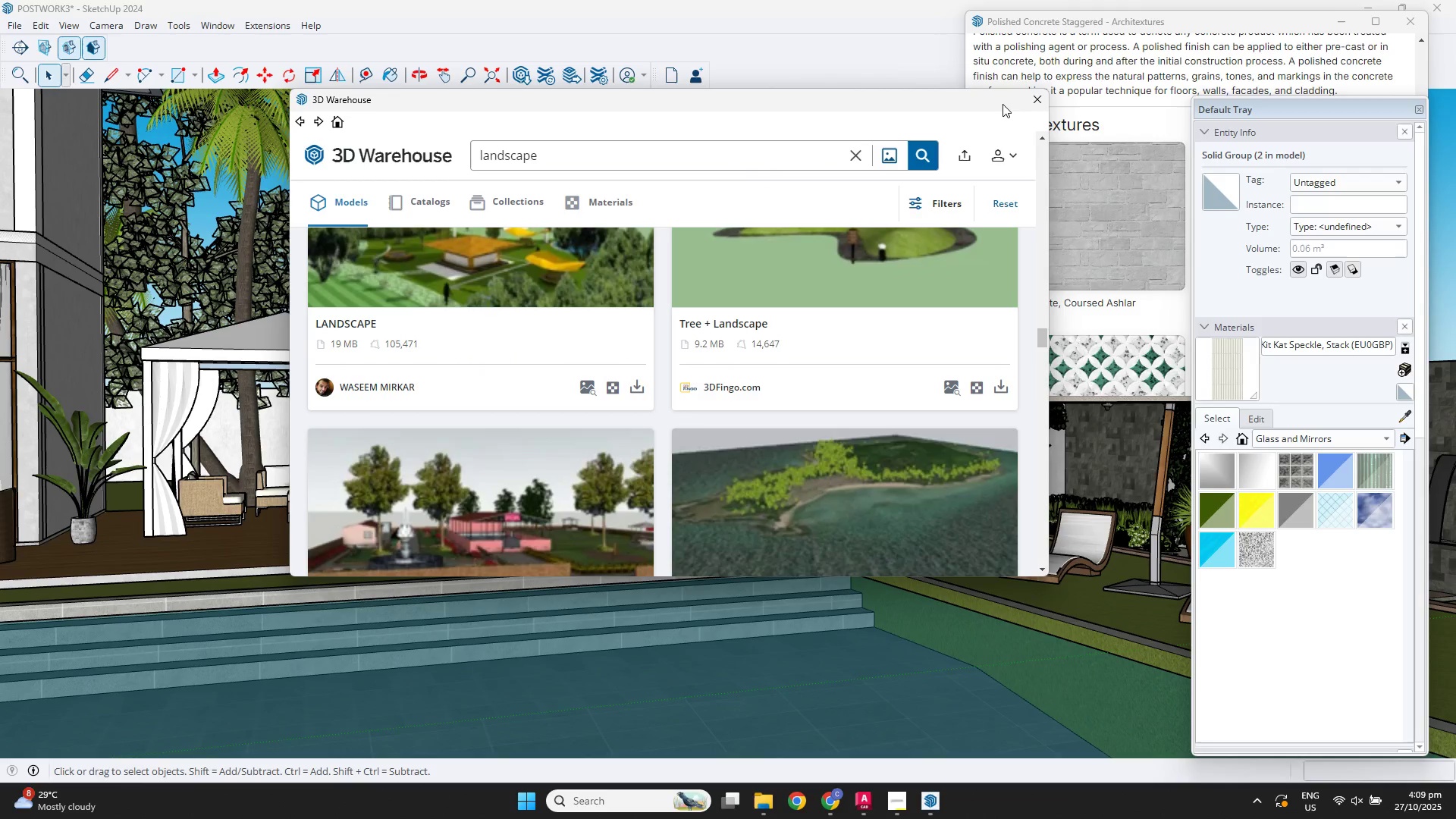 
left_click([1033, 102])
 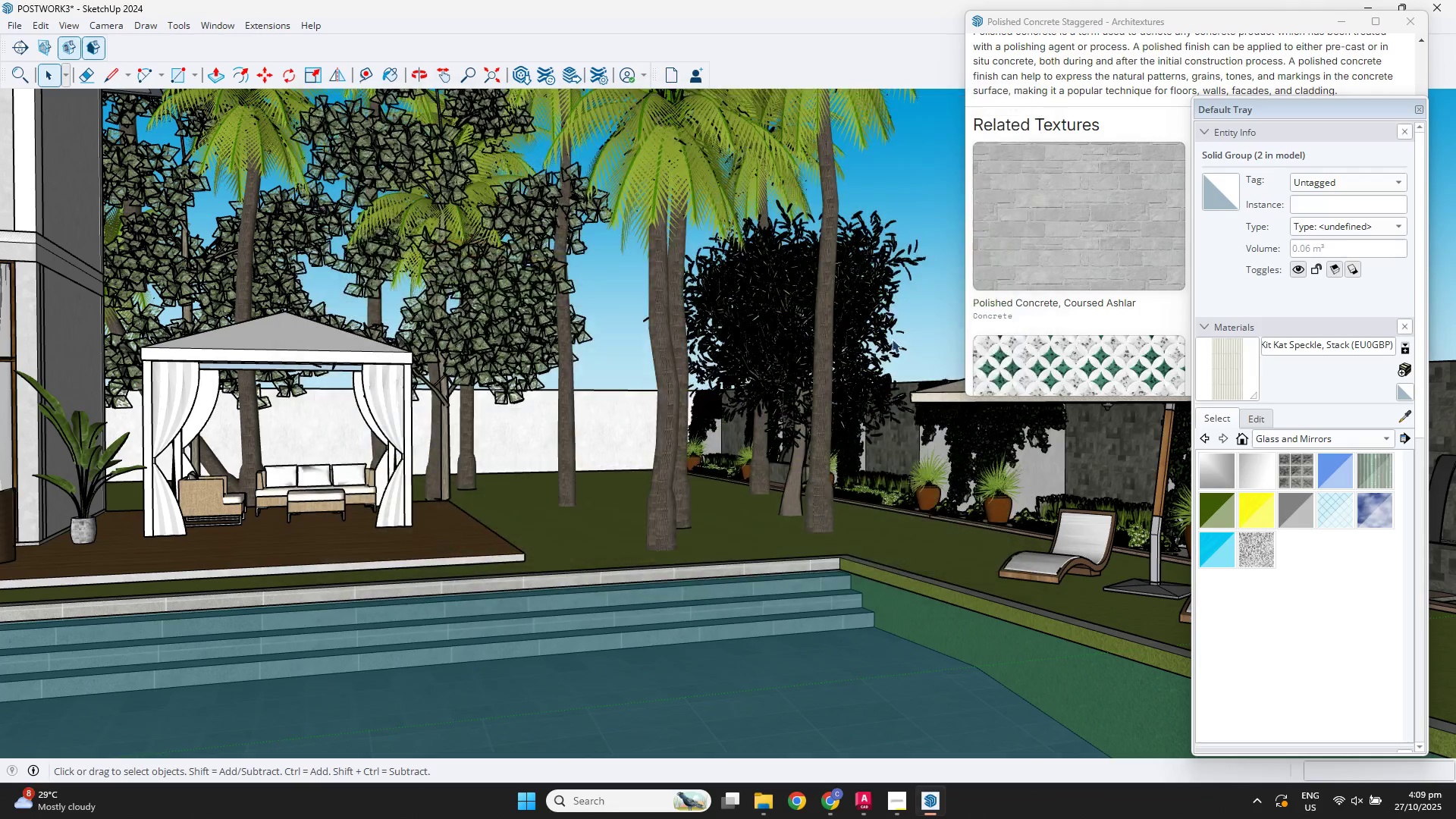 
scroll: coordinate [628, 453], scroll_direction: down, amount: 9.0
 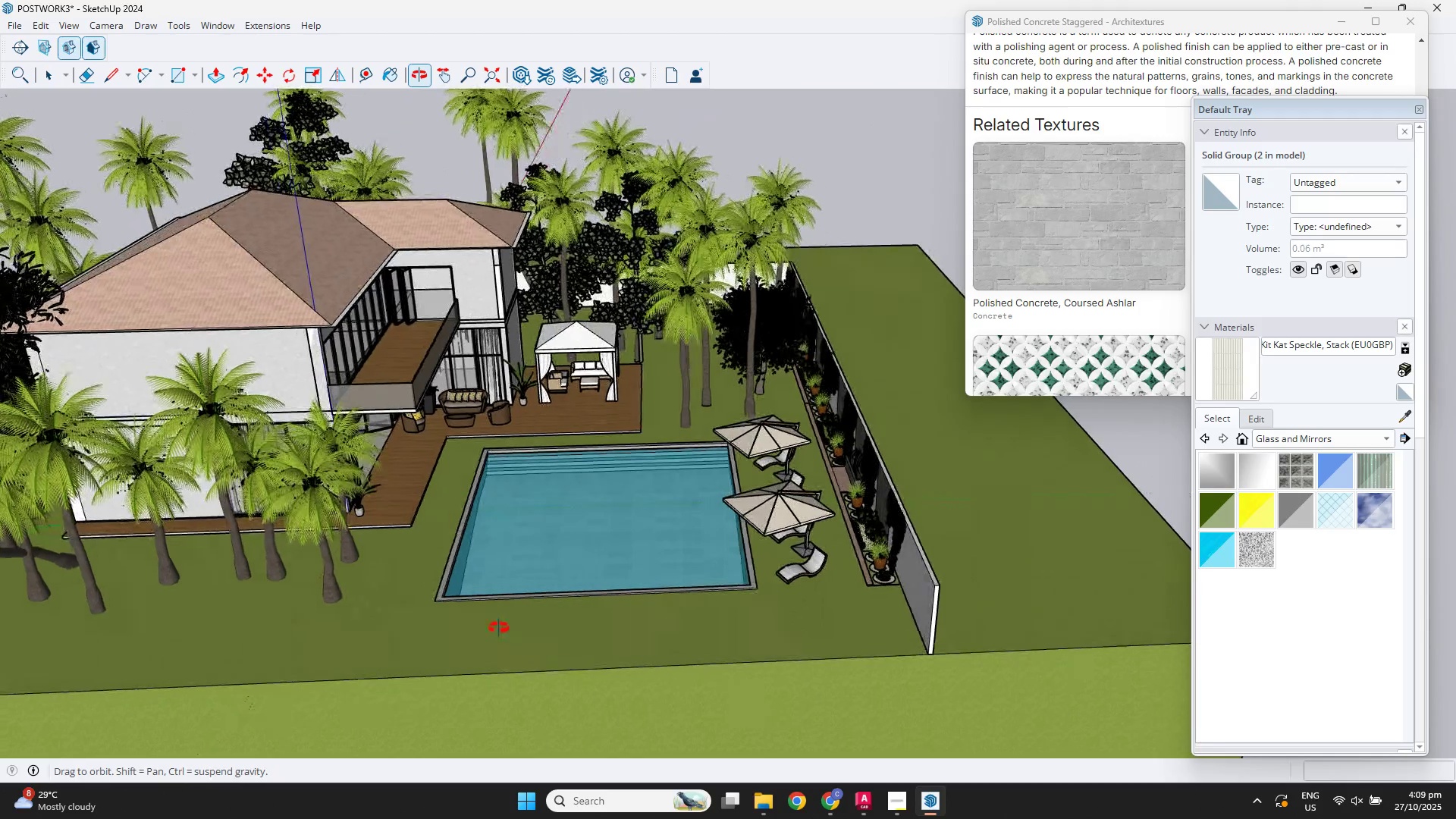 
scroll: coordinate [876, 608], scroll_direction: up, amount: 5.0
 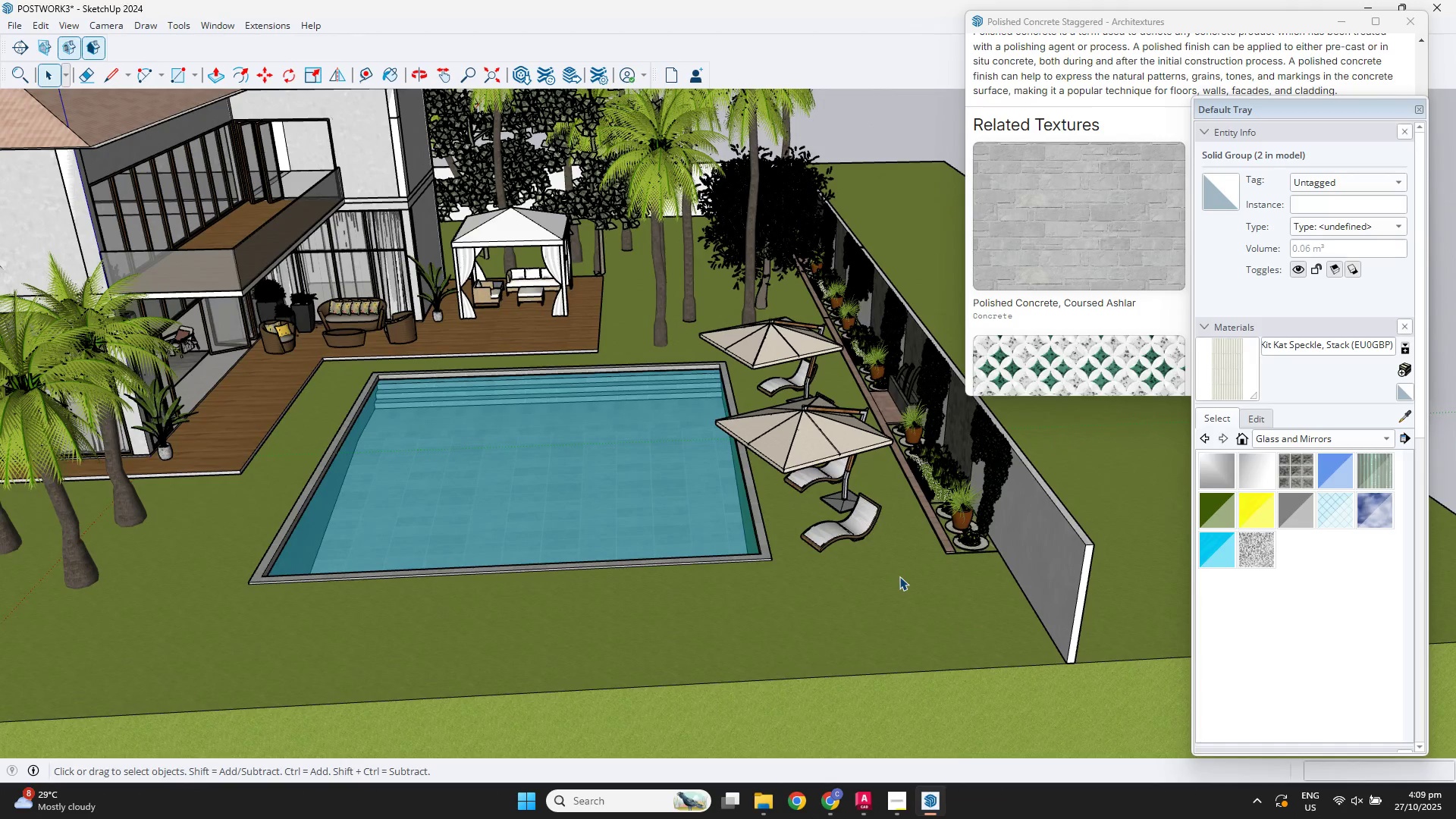 
double_click([899, 576])
 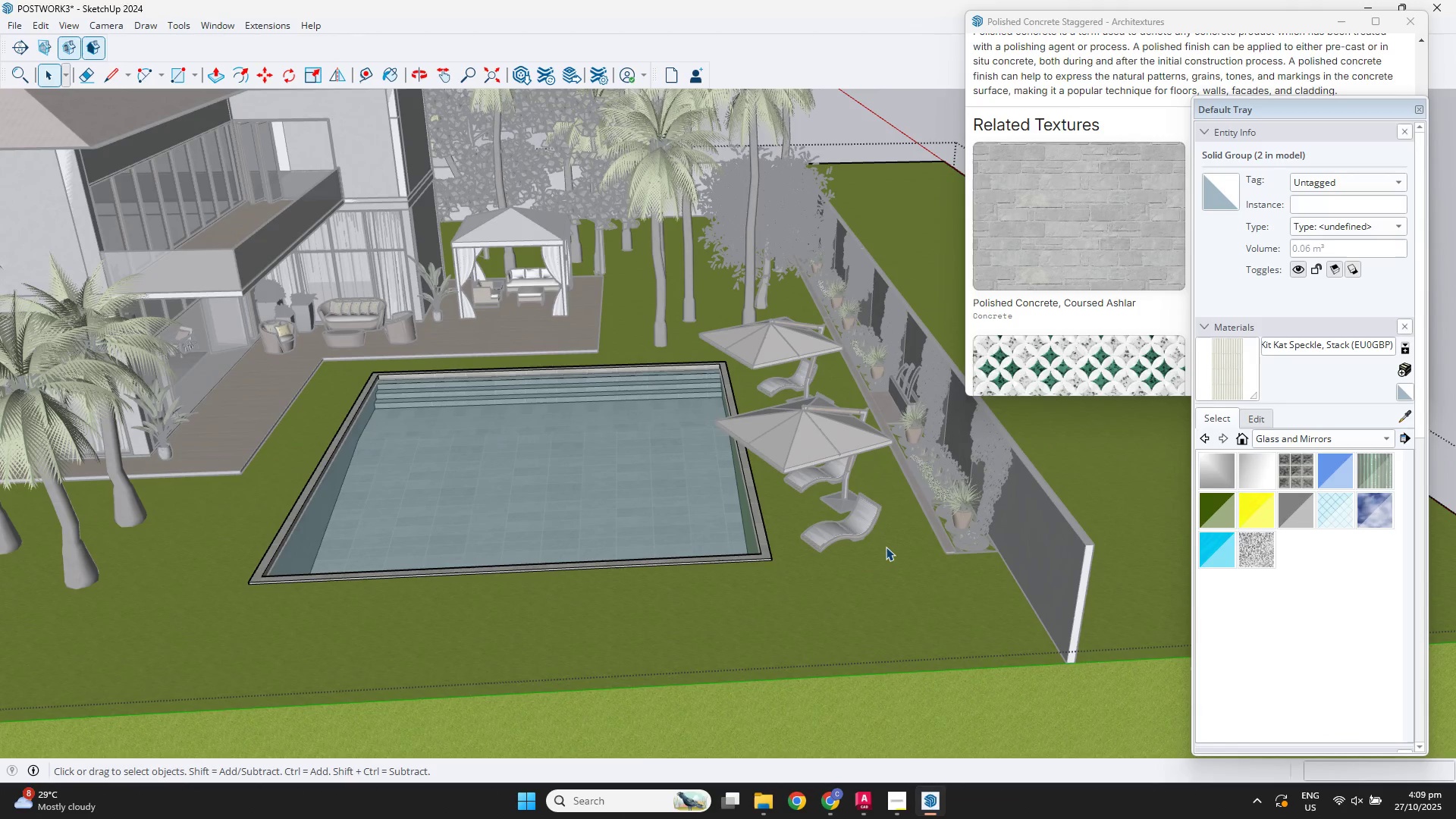 
triple_click([886, 547])
 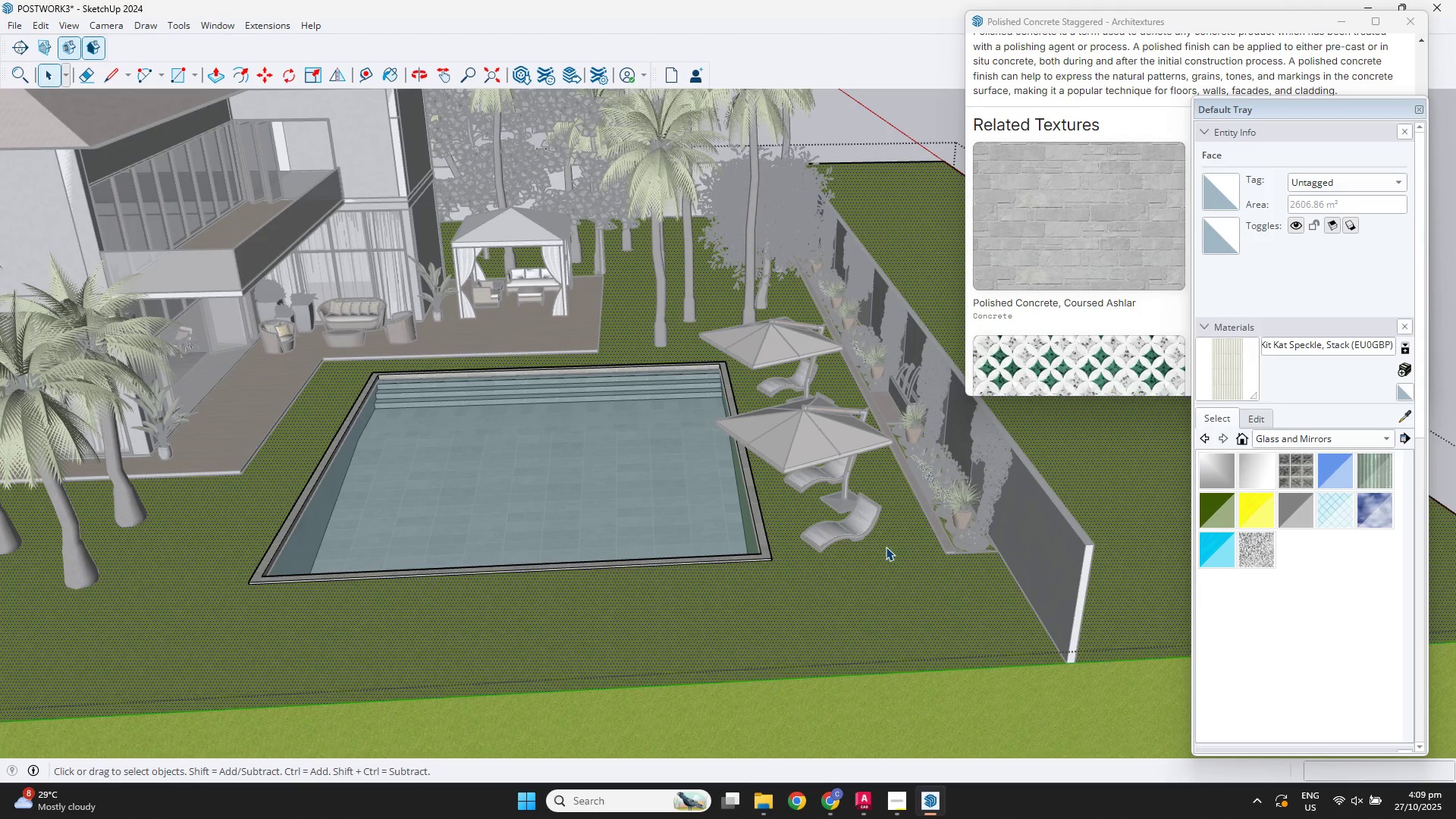 
key(R)
 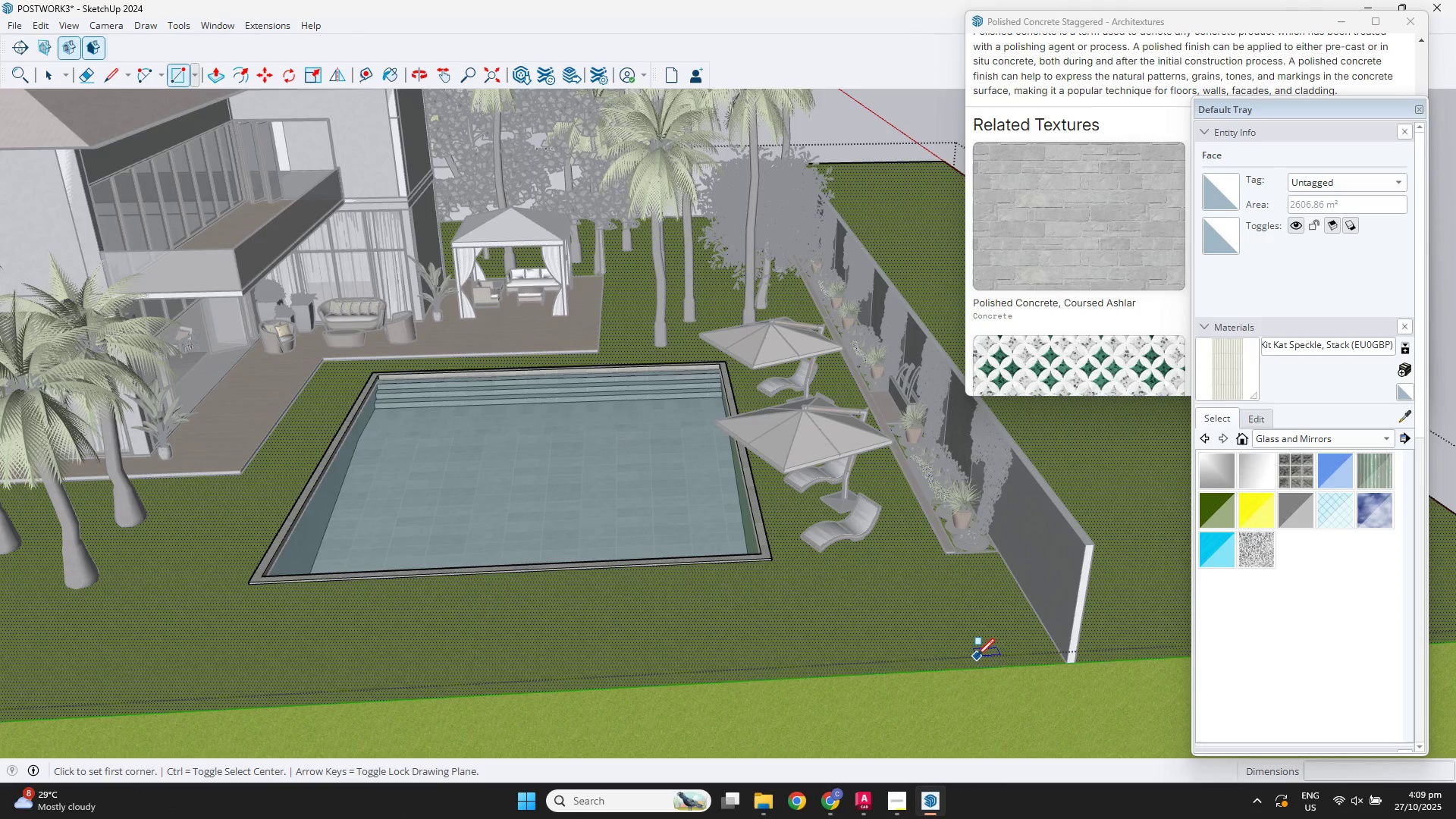 
hold_key(key=ShiftLeft, duration=2.12)
left_click([945, 556])
 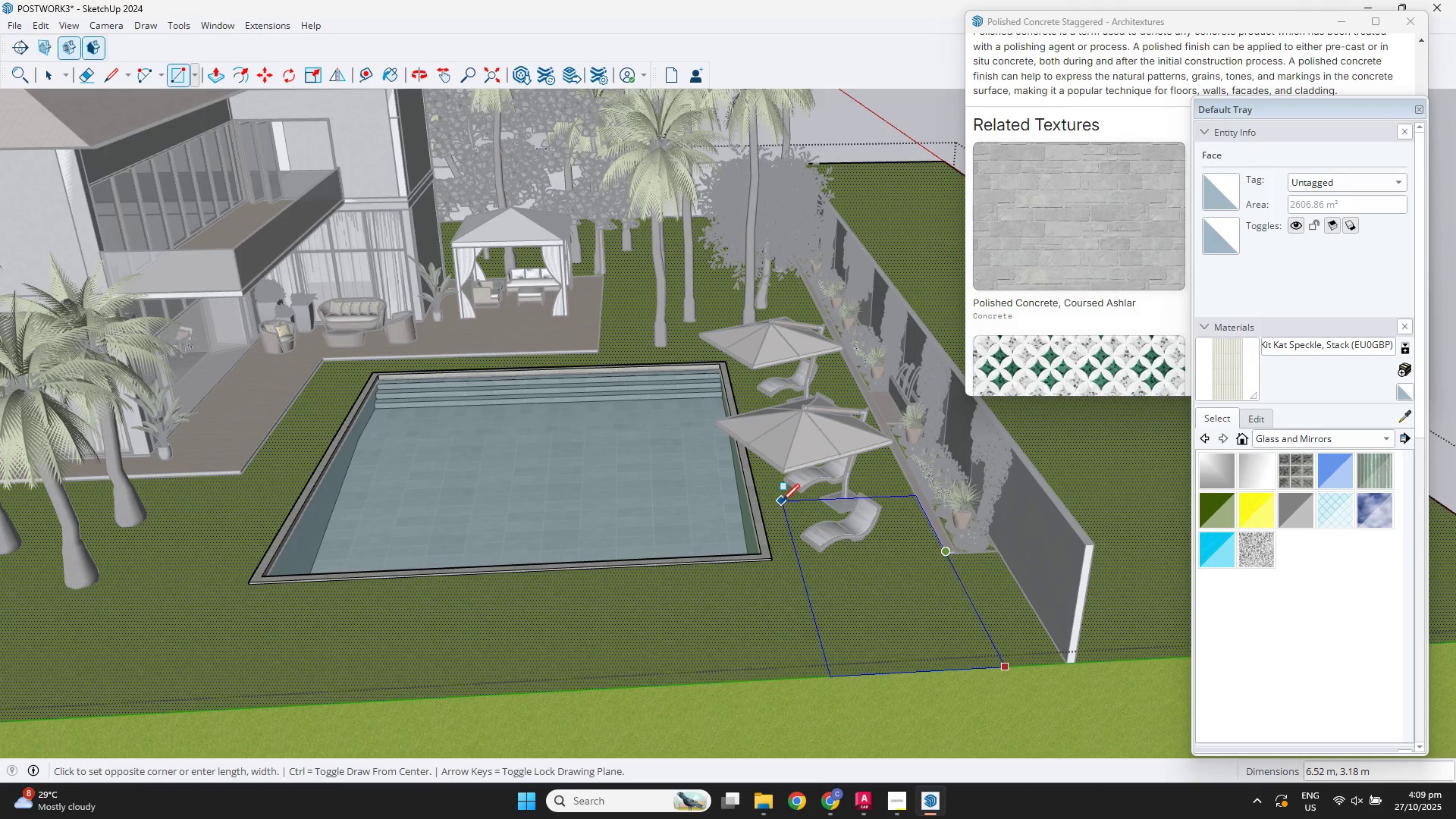 
hold_key(key=ShiftLeft, duration=0.82)
 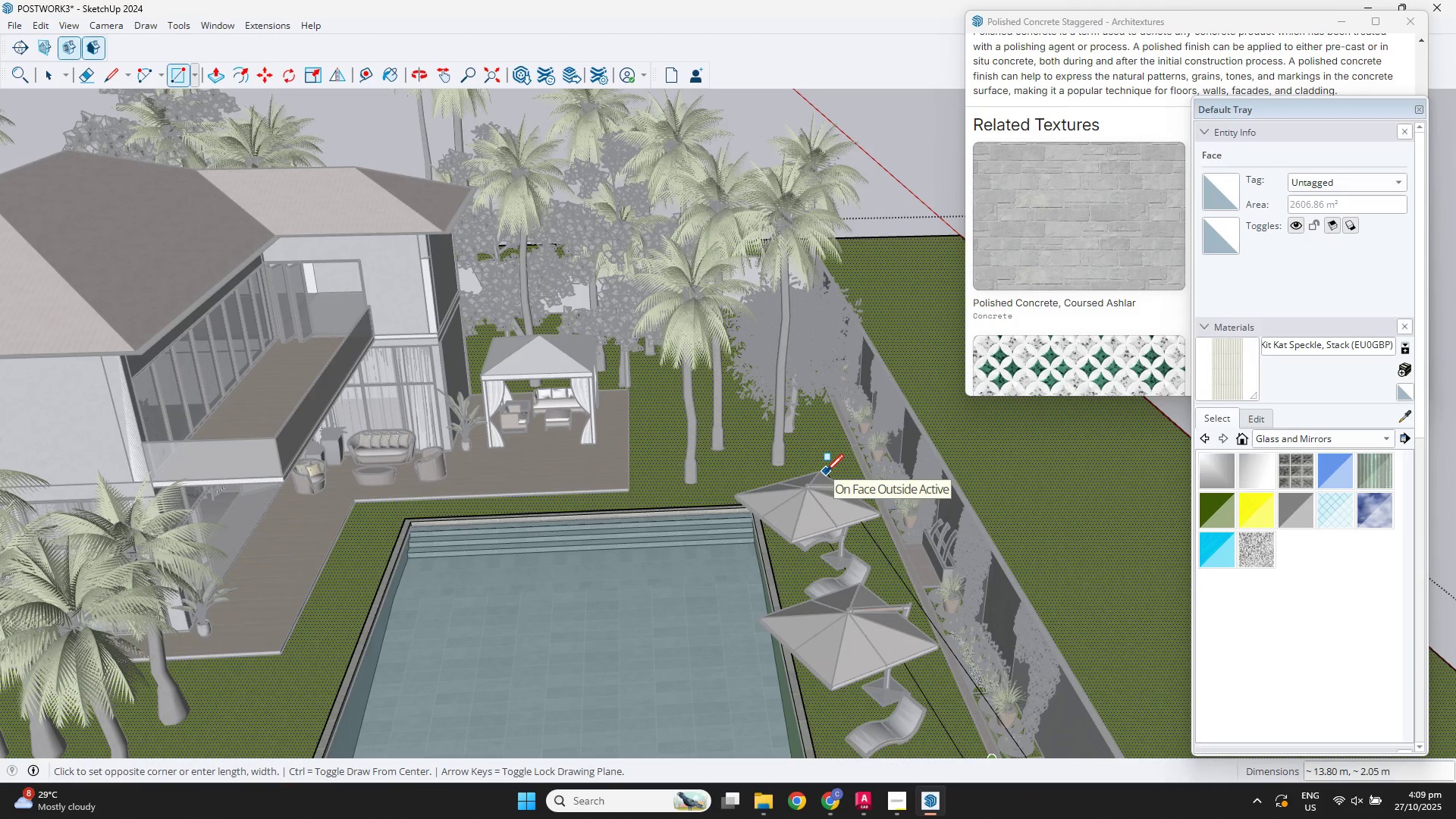 
wait(5.01)
 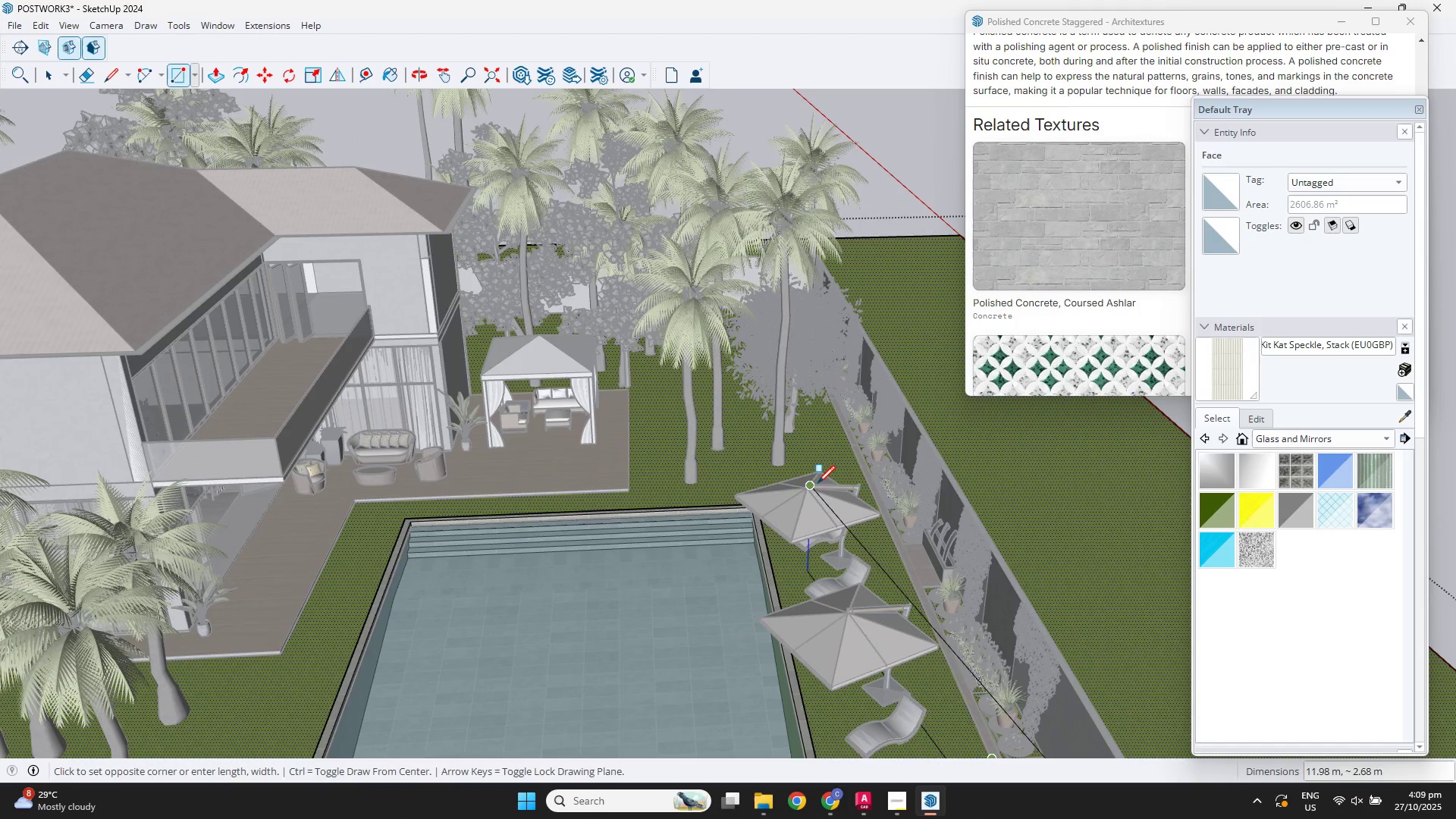 
left_click([830, 466])
 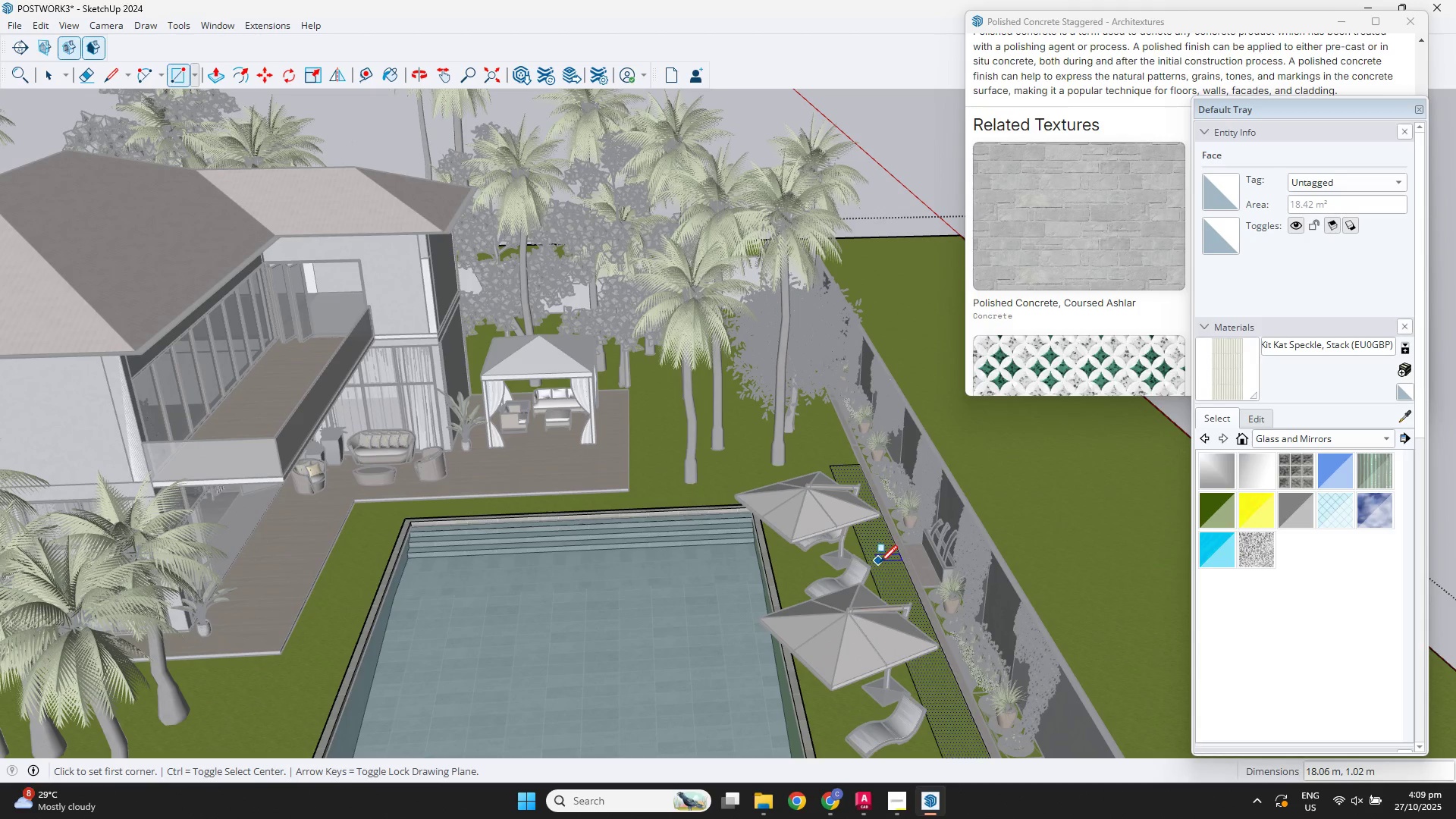 
scroll: coordinate [880, 563], scroll_direction: up, amount: 3.0
 